 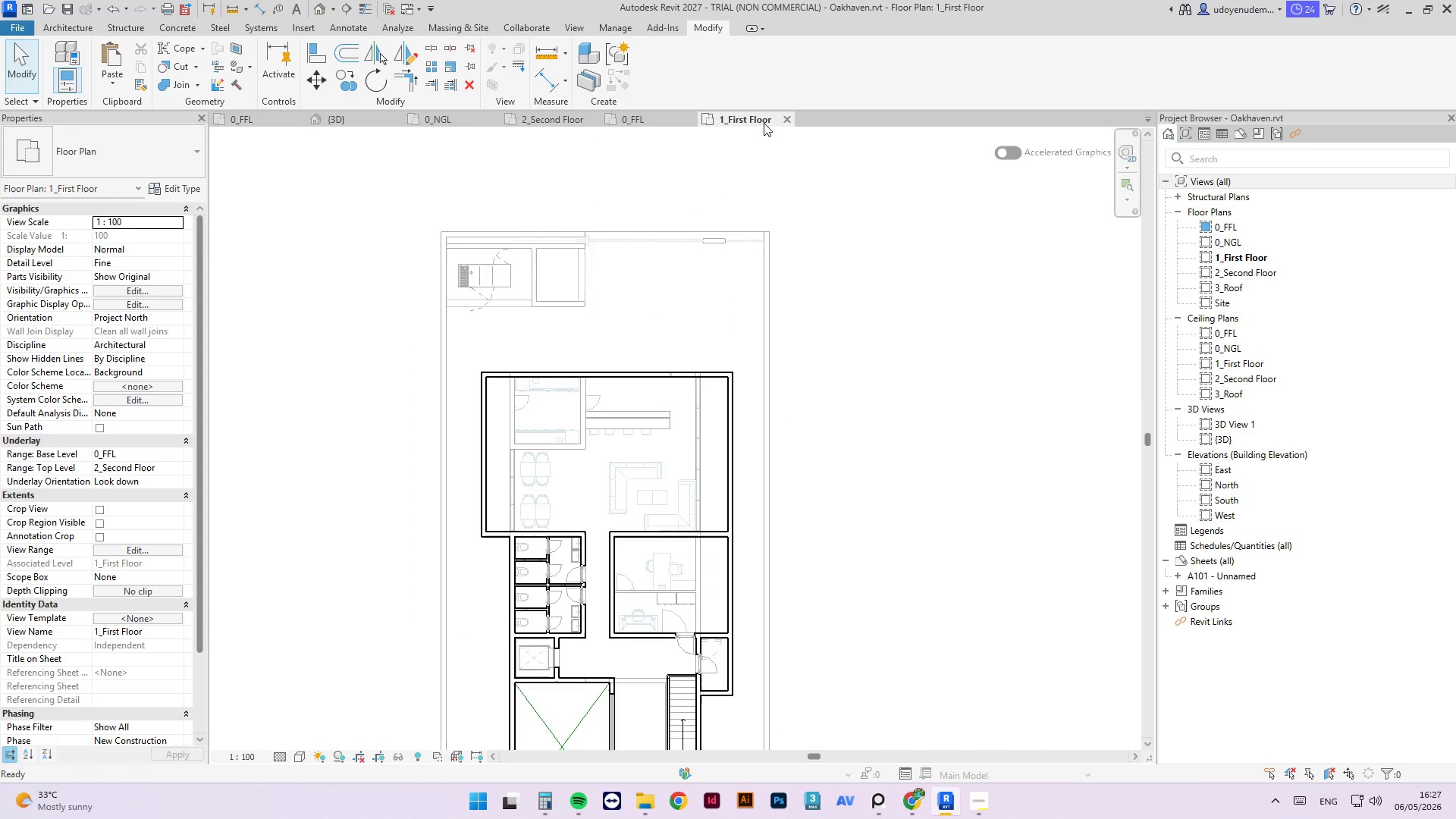 
scroll: coordinate [980, 366], scroll_direction: down, amount: 2.0
 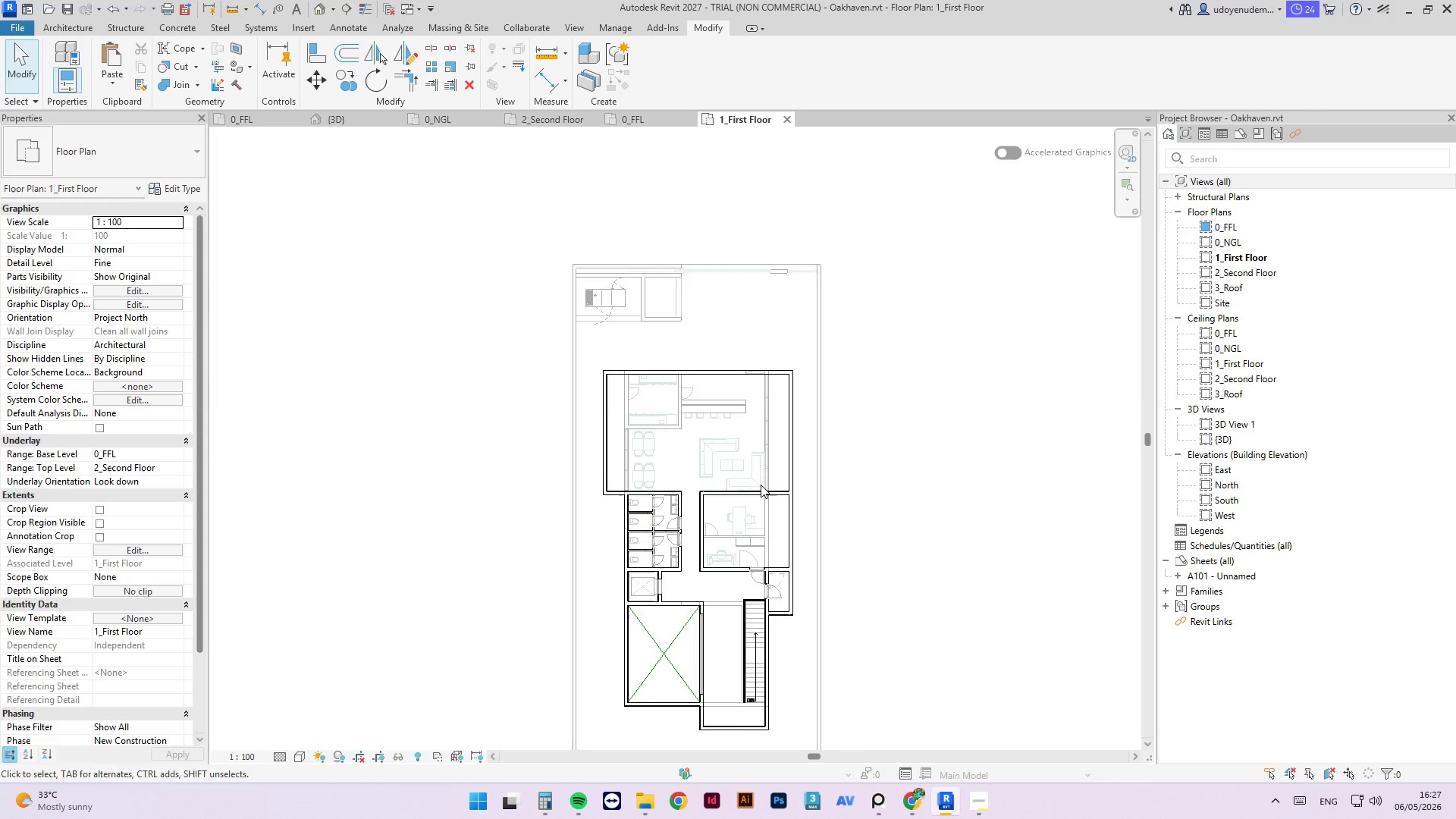 
scroll: coordinate [761, 484], scroll_direction: up, amount: 1.0
 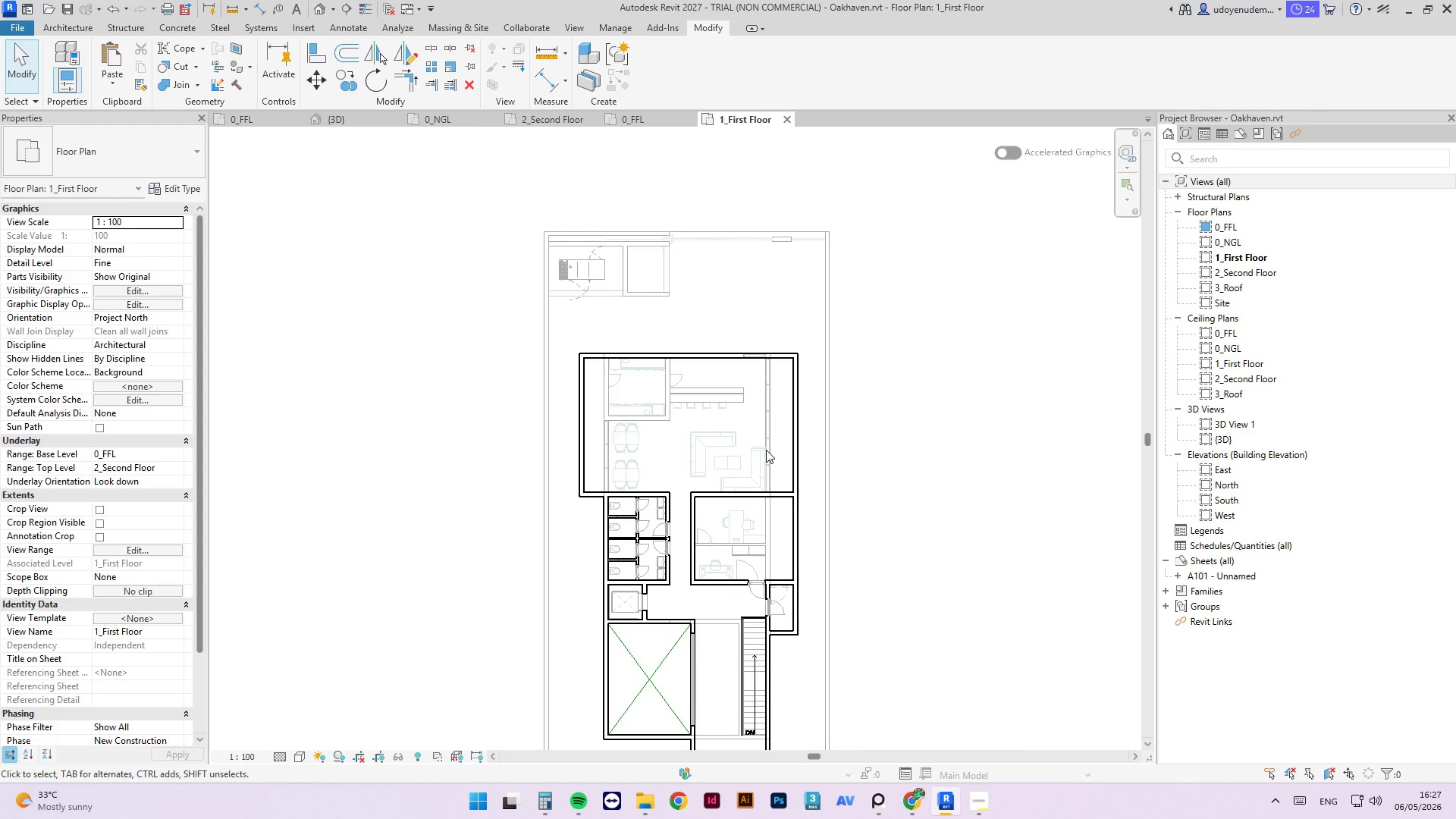 
wait(10.62)
 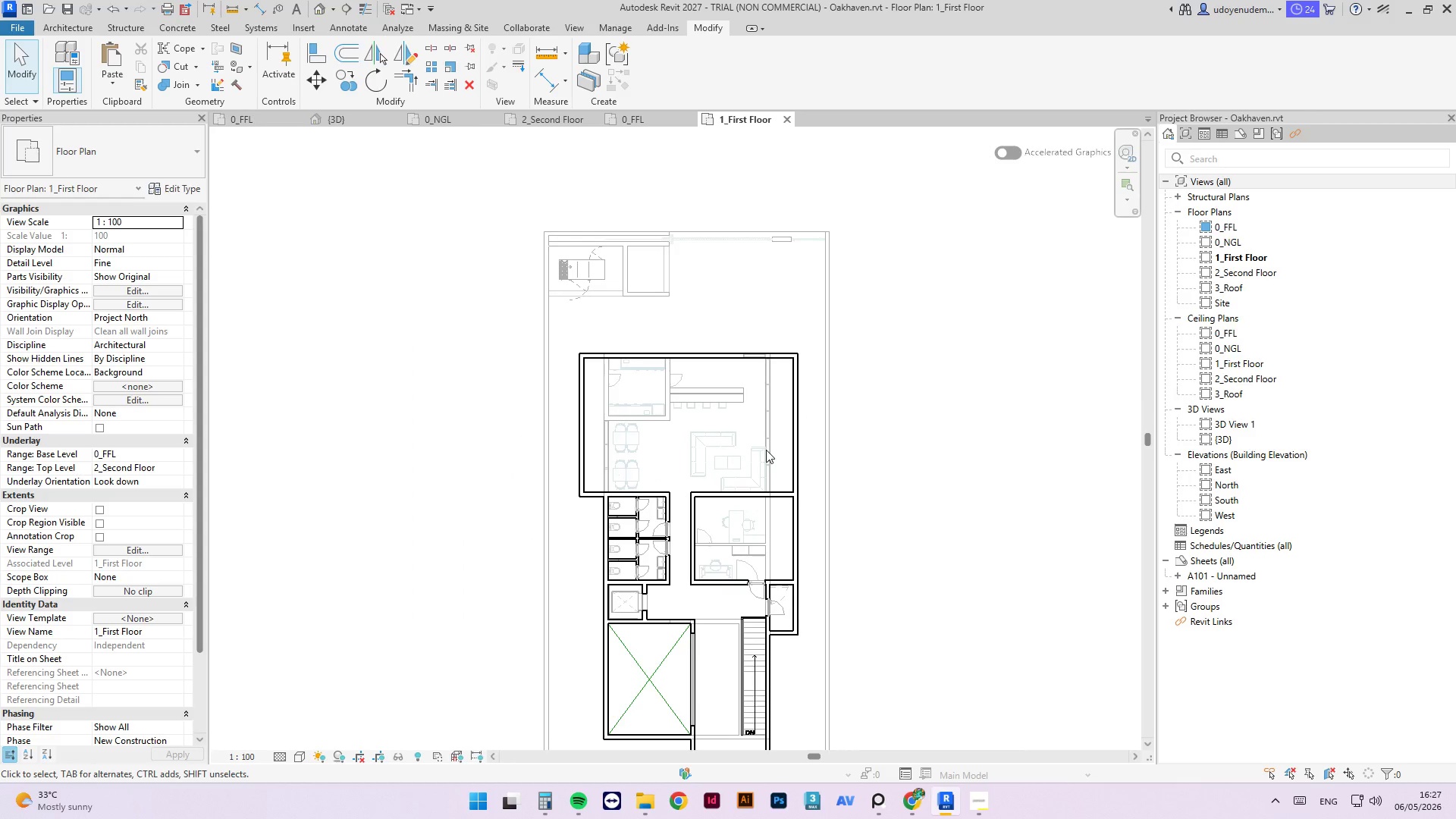 
scroll: coordinate [761, 422], scroll_direction: down, amount: 2.0
 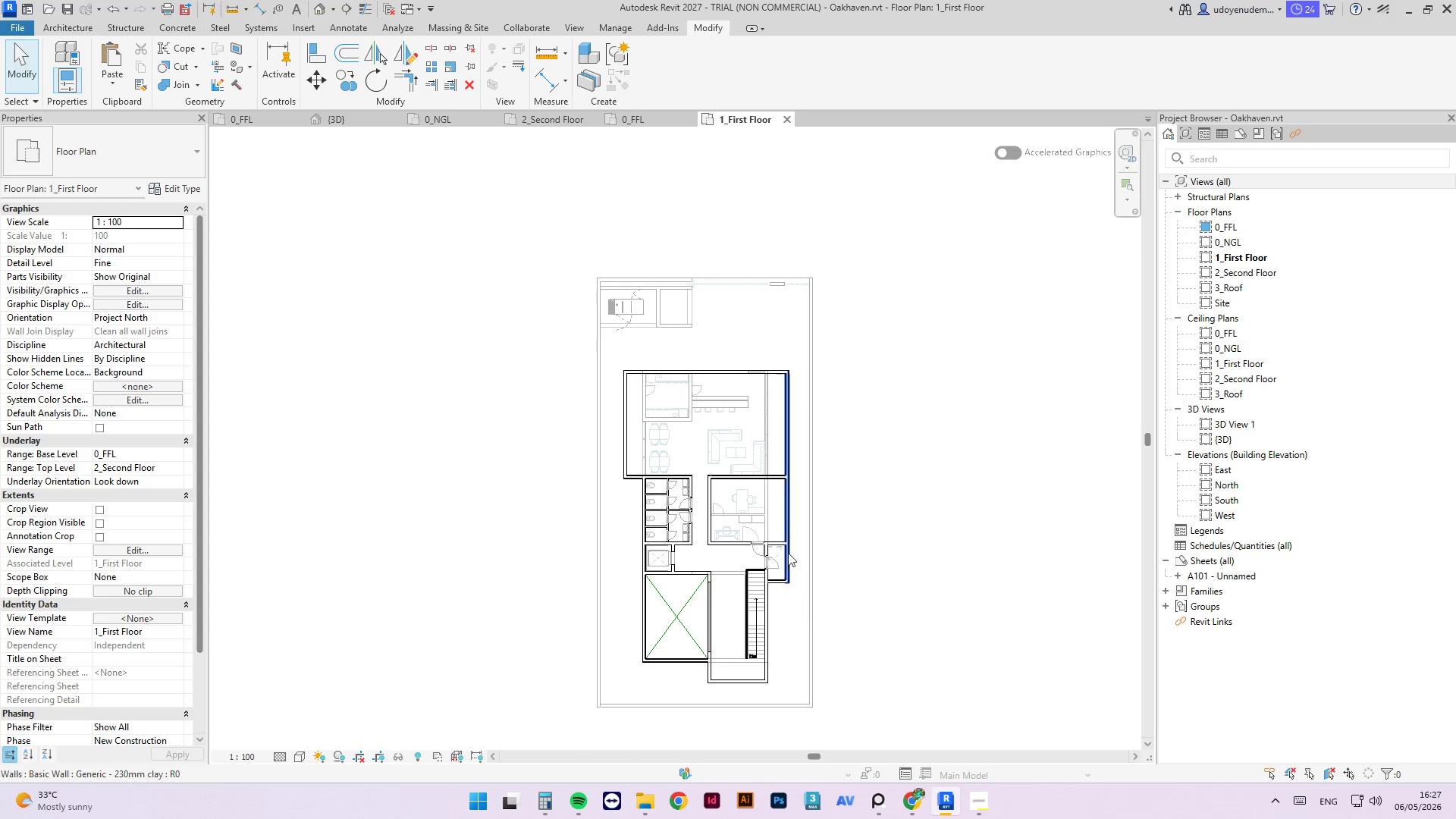 
scroll: coordinate [777, 530], scroll_direction: up, amount: 2.0
 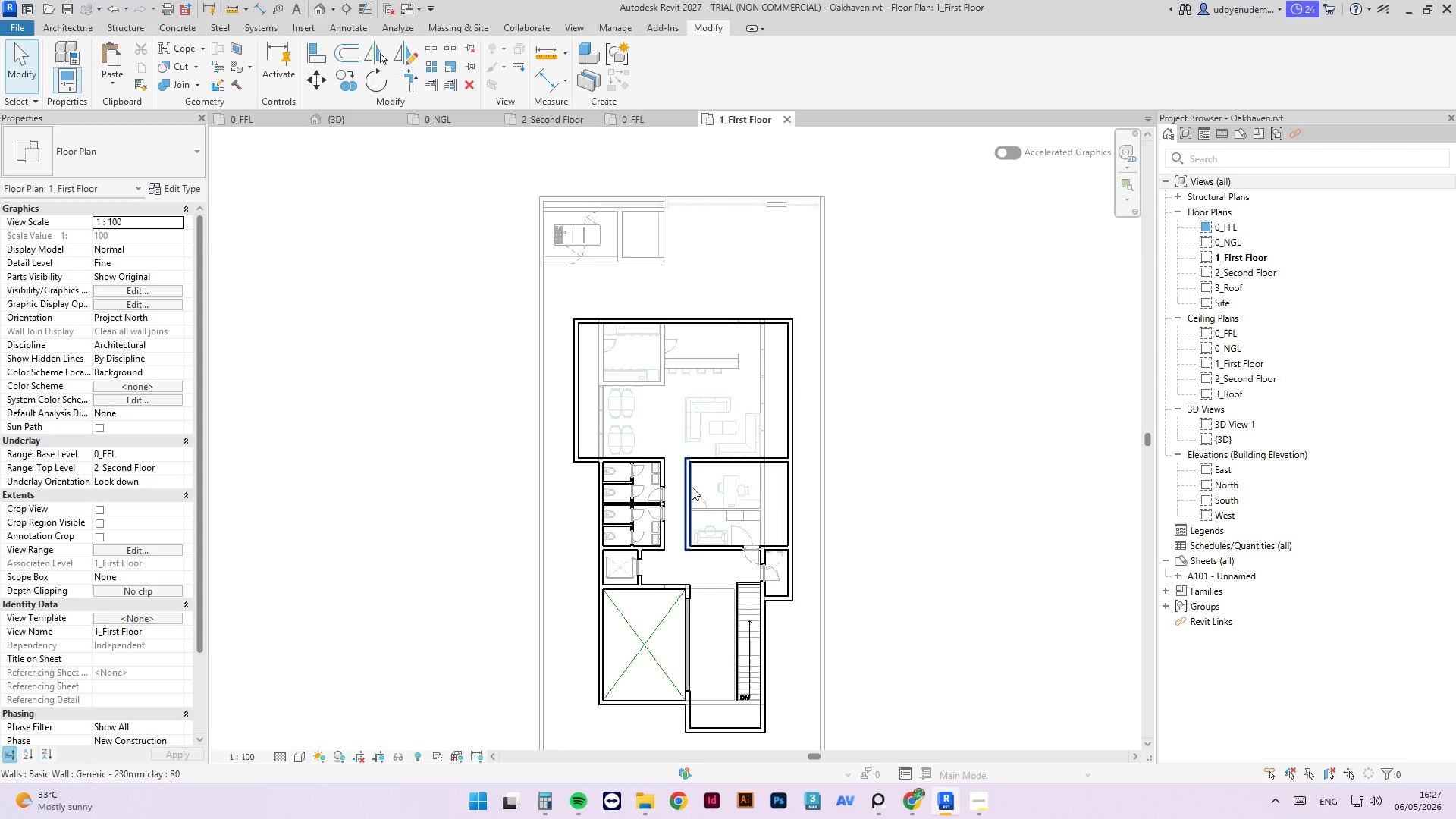 
wait(12.93)
 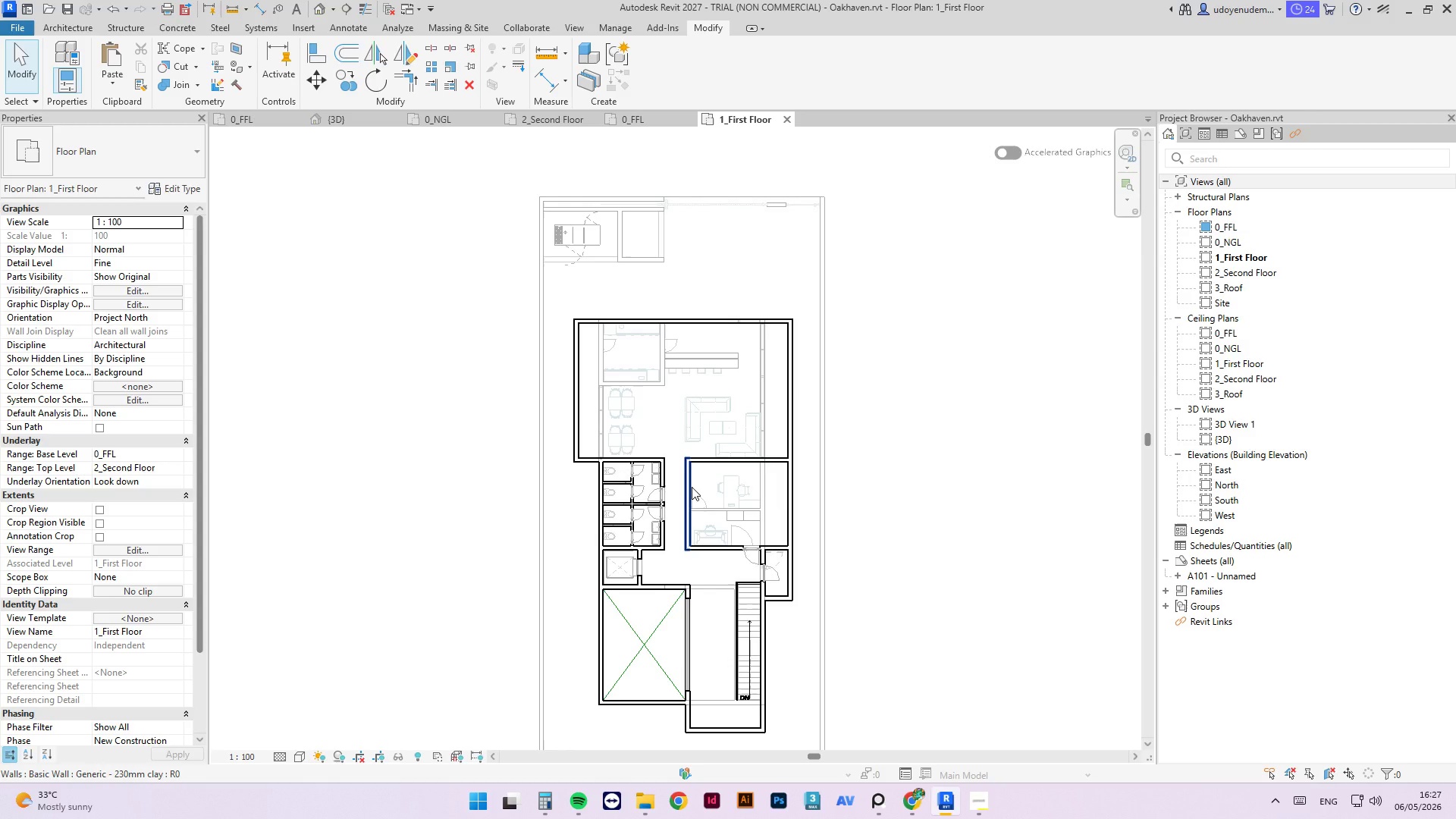 
scroll: coordinate [670, 511], scroll_direction: up, amount: 6.0
 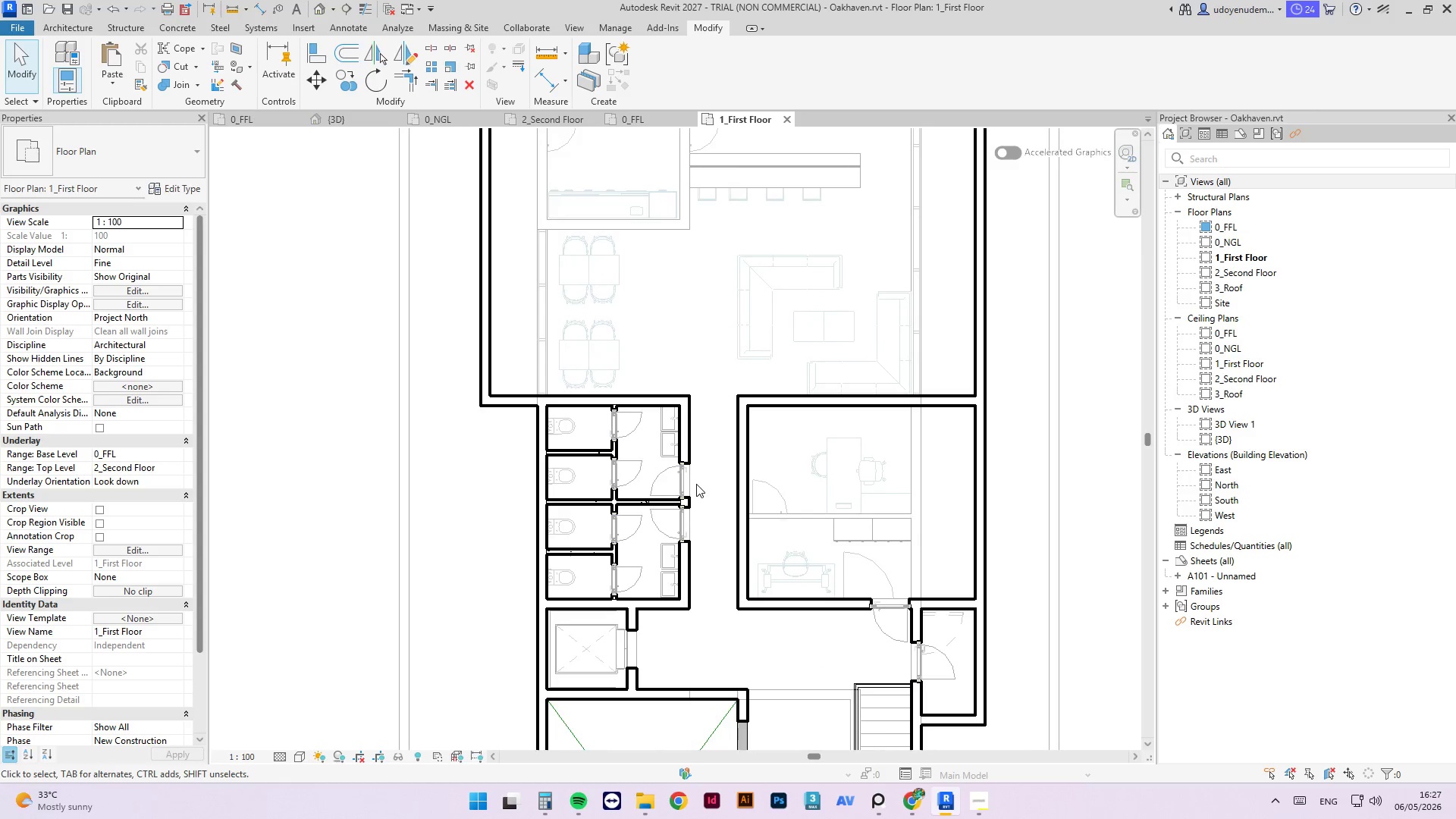 
left_click([673, 476])
 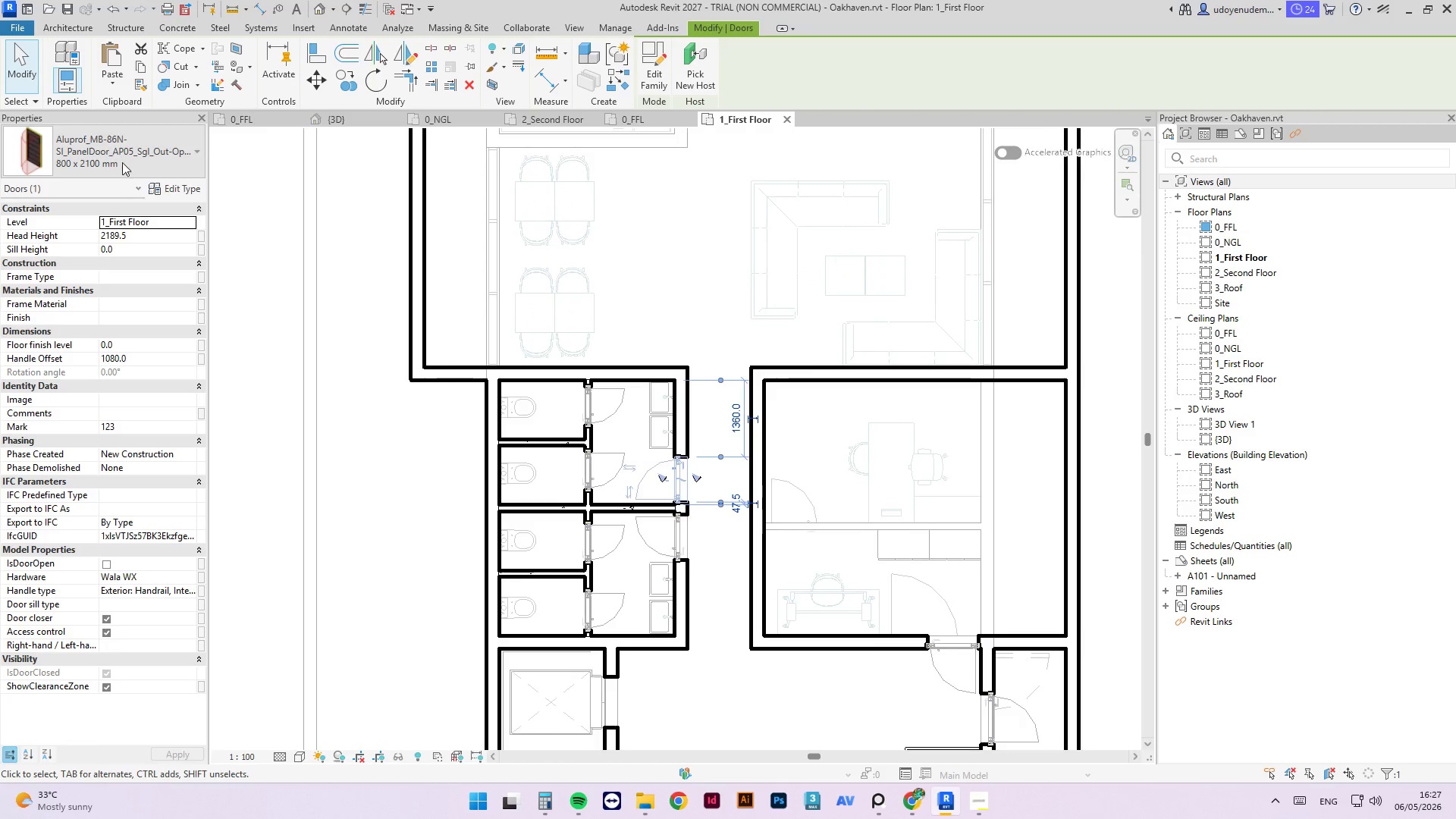 
scroll: coordinate [695, 484], scroll_direction: up, amount: 2.0
 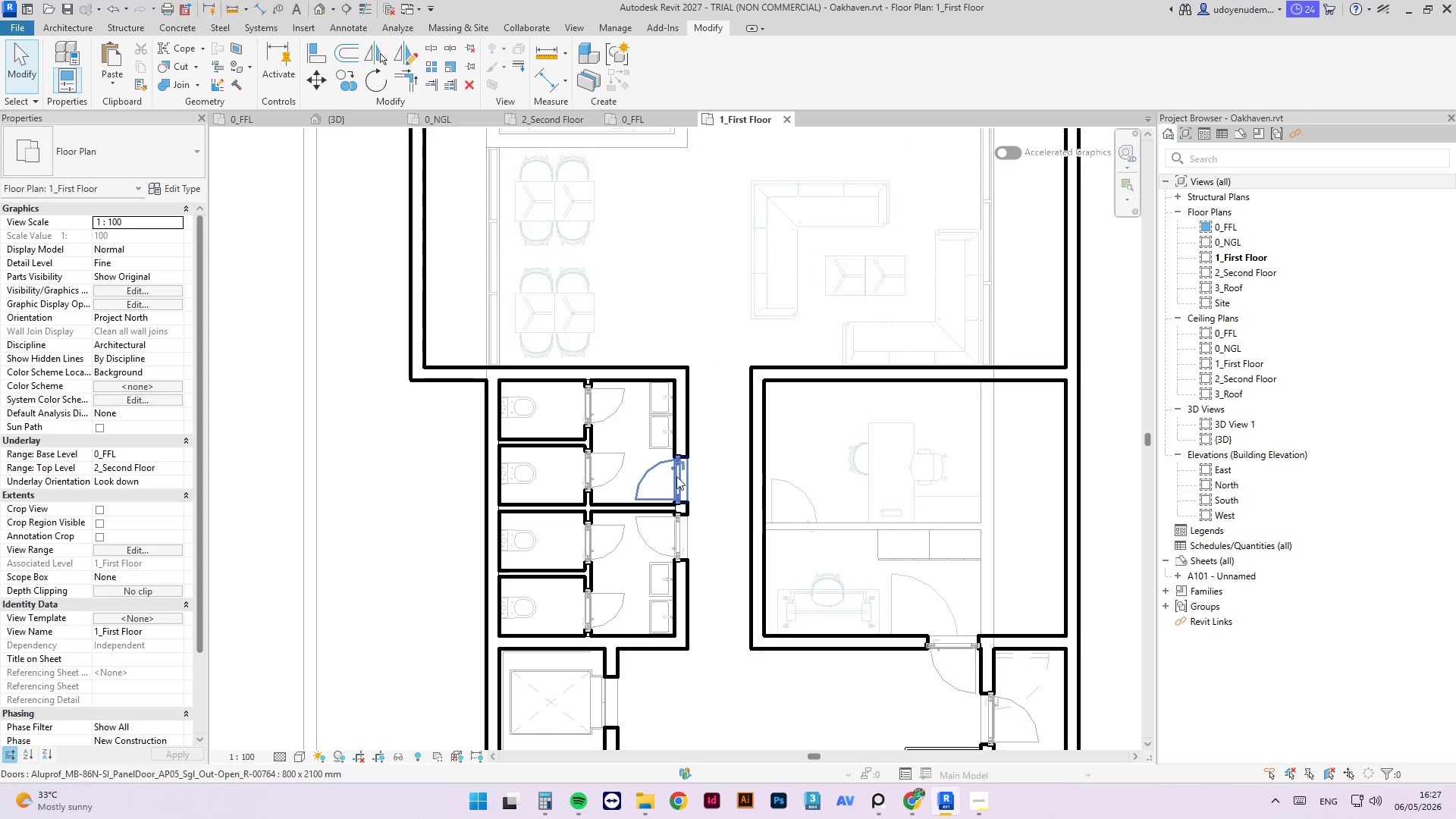 
left_click([143, 166])
 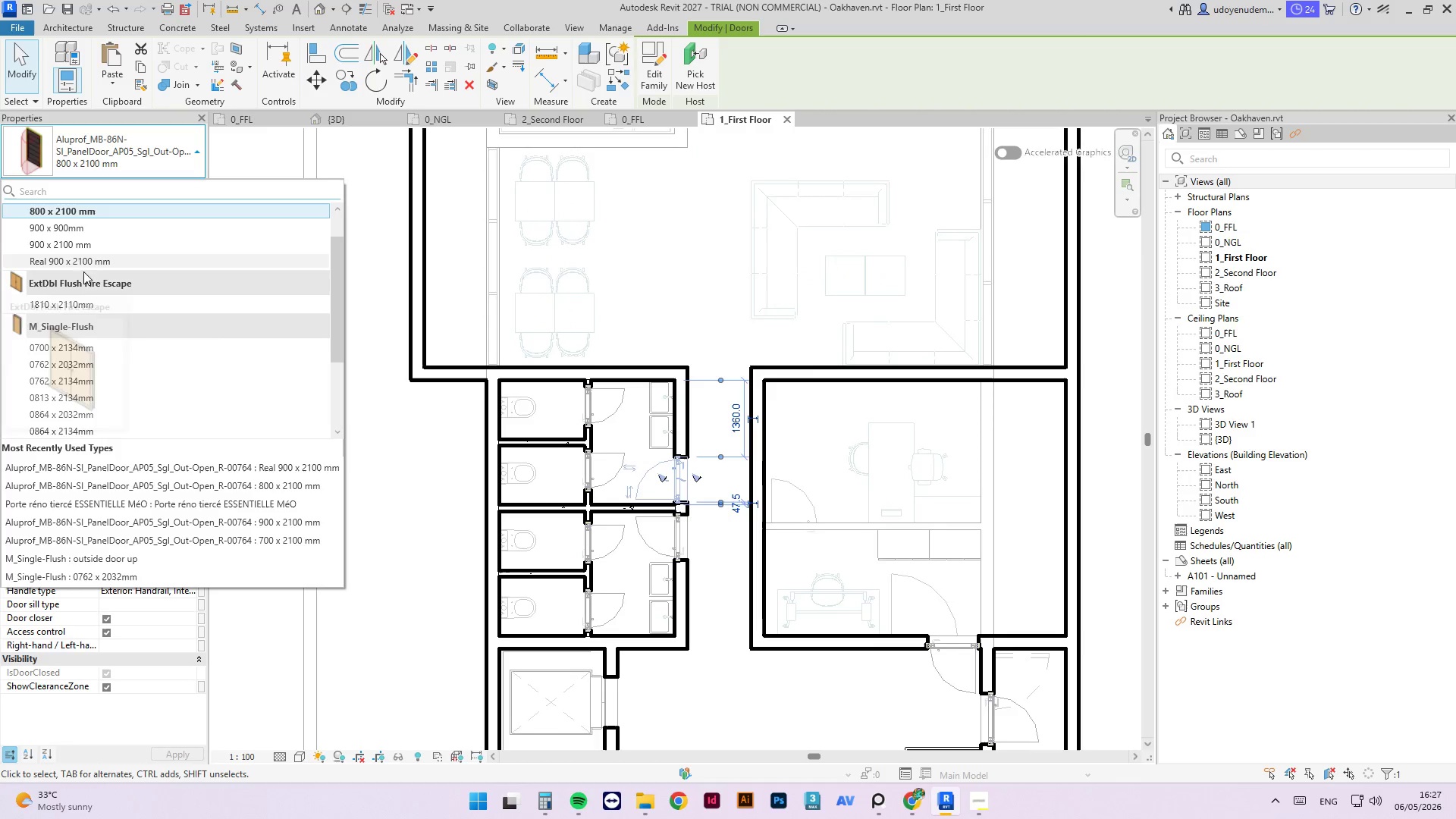 
left_click([86, 262])
 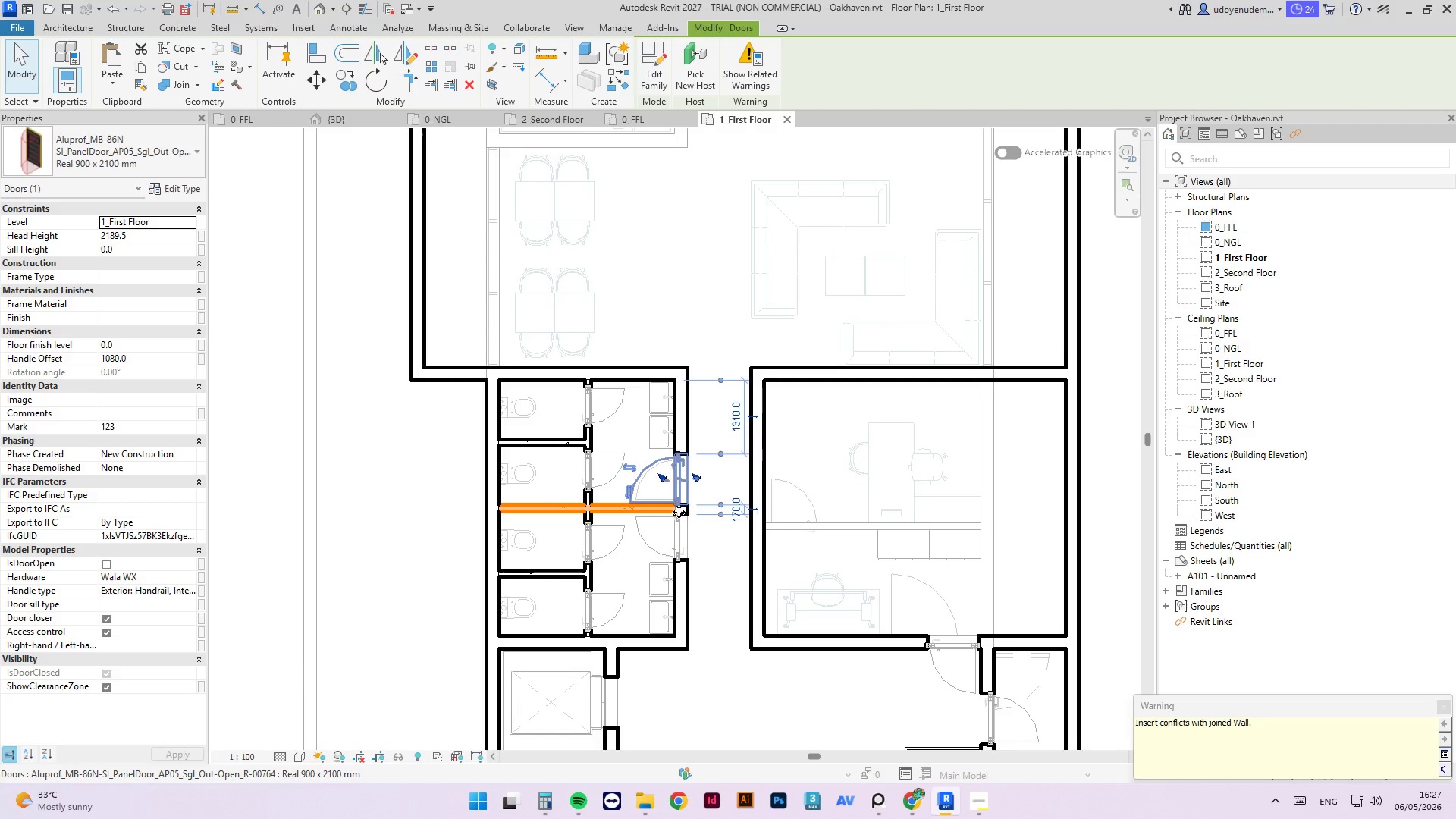 
key(ArrowUp)
 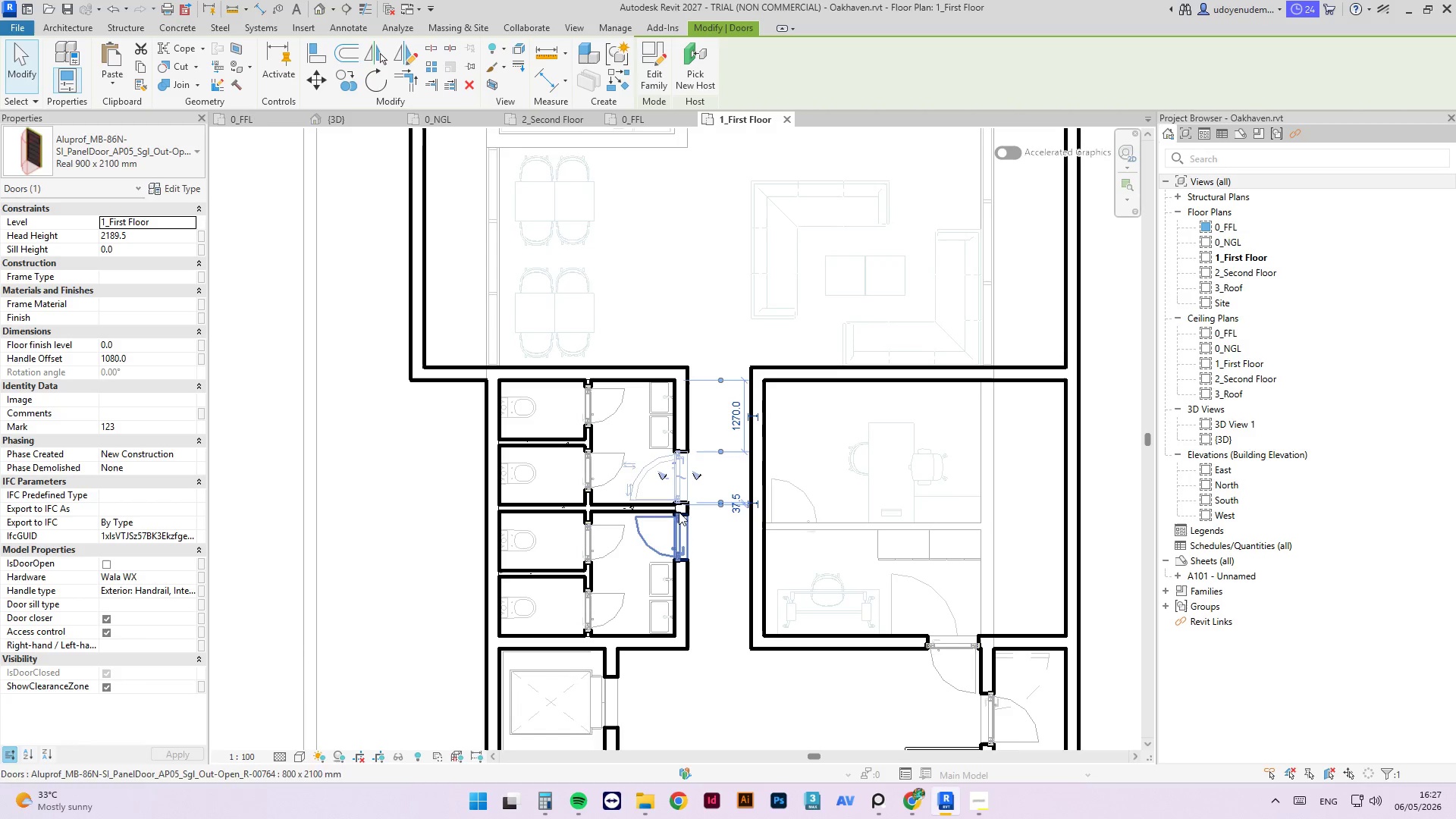 
key(ArrowUp)
 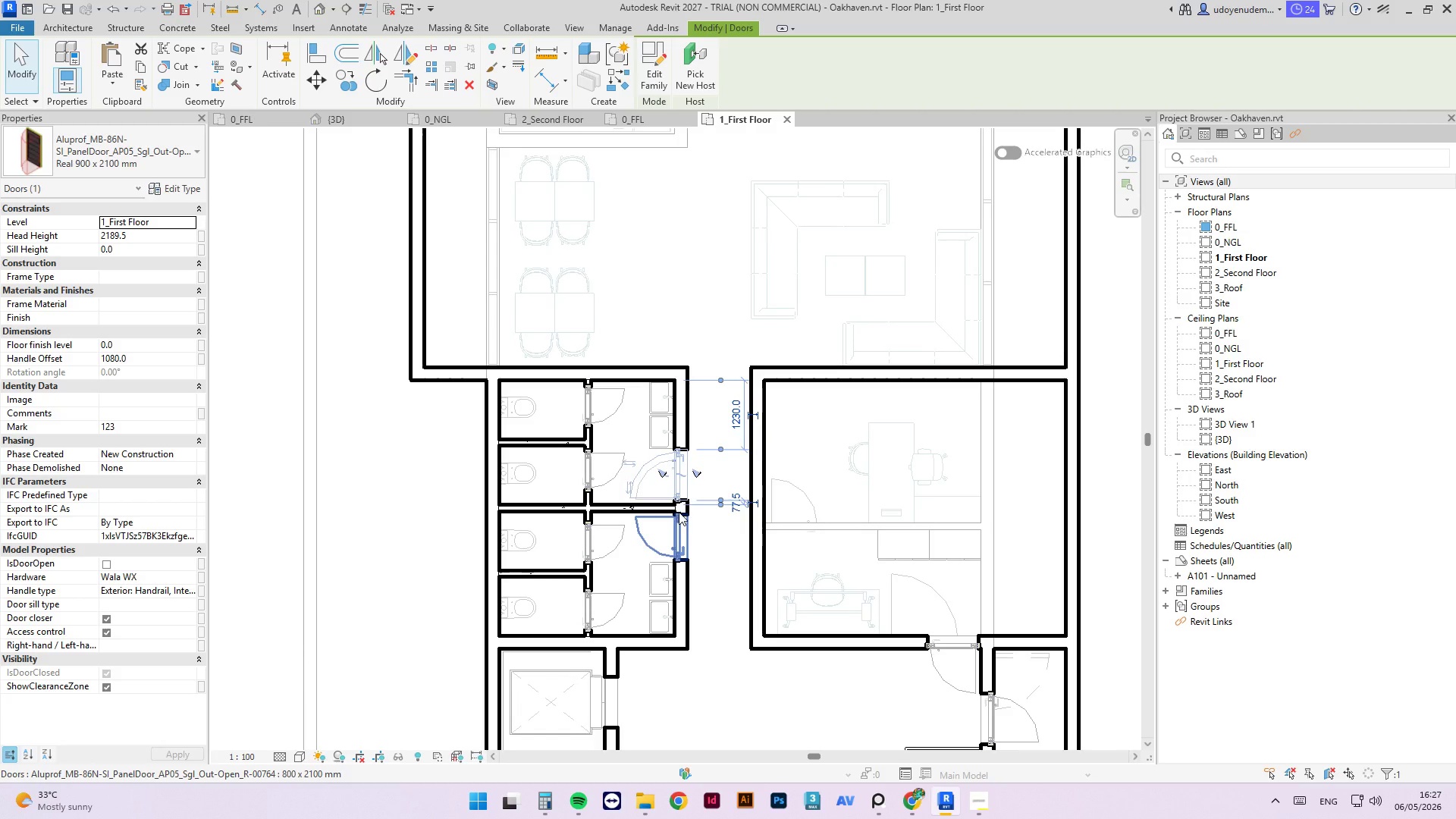 
key(ArrowDown)
 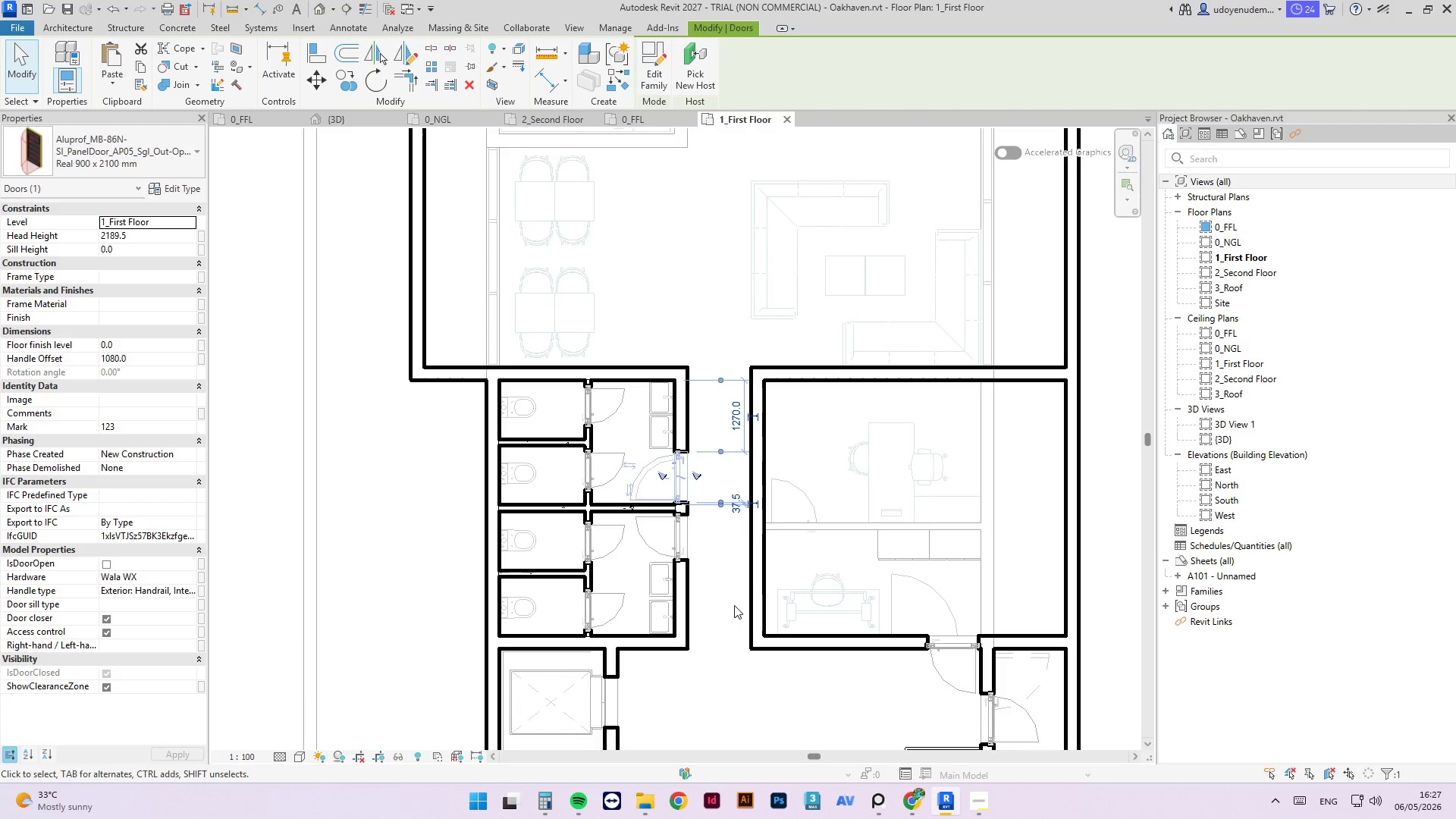 
left_click([723, 604])
 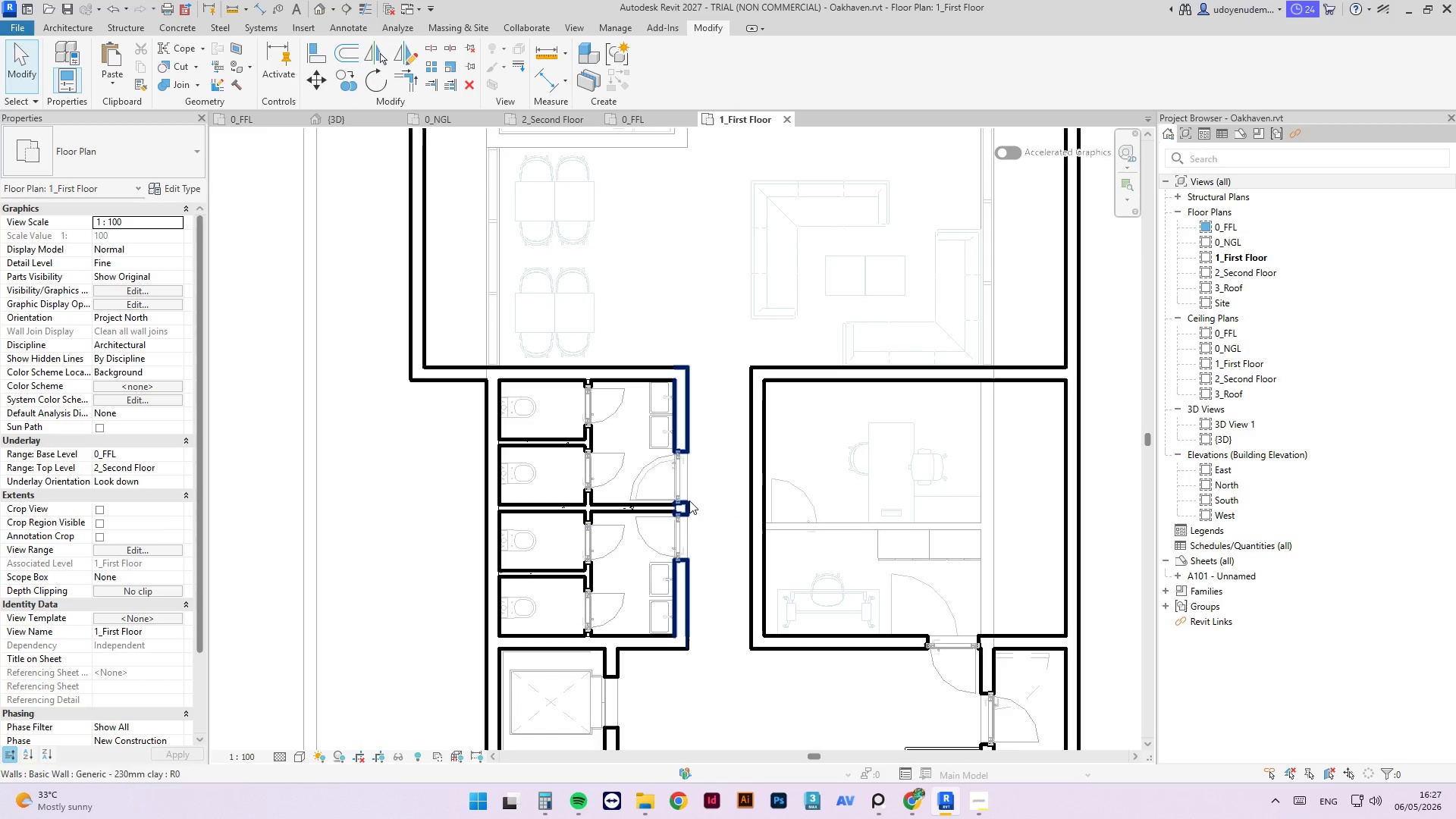 
left_click([680, 480])
 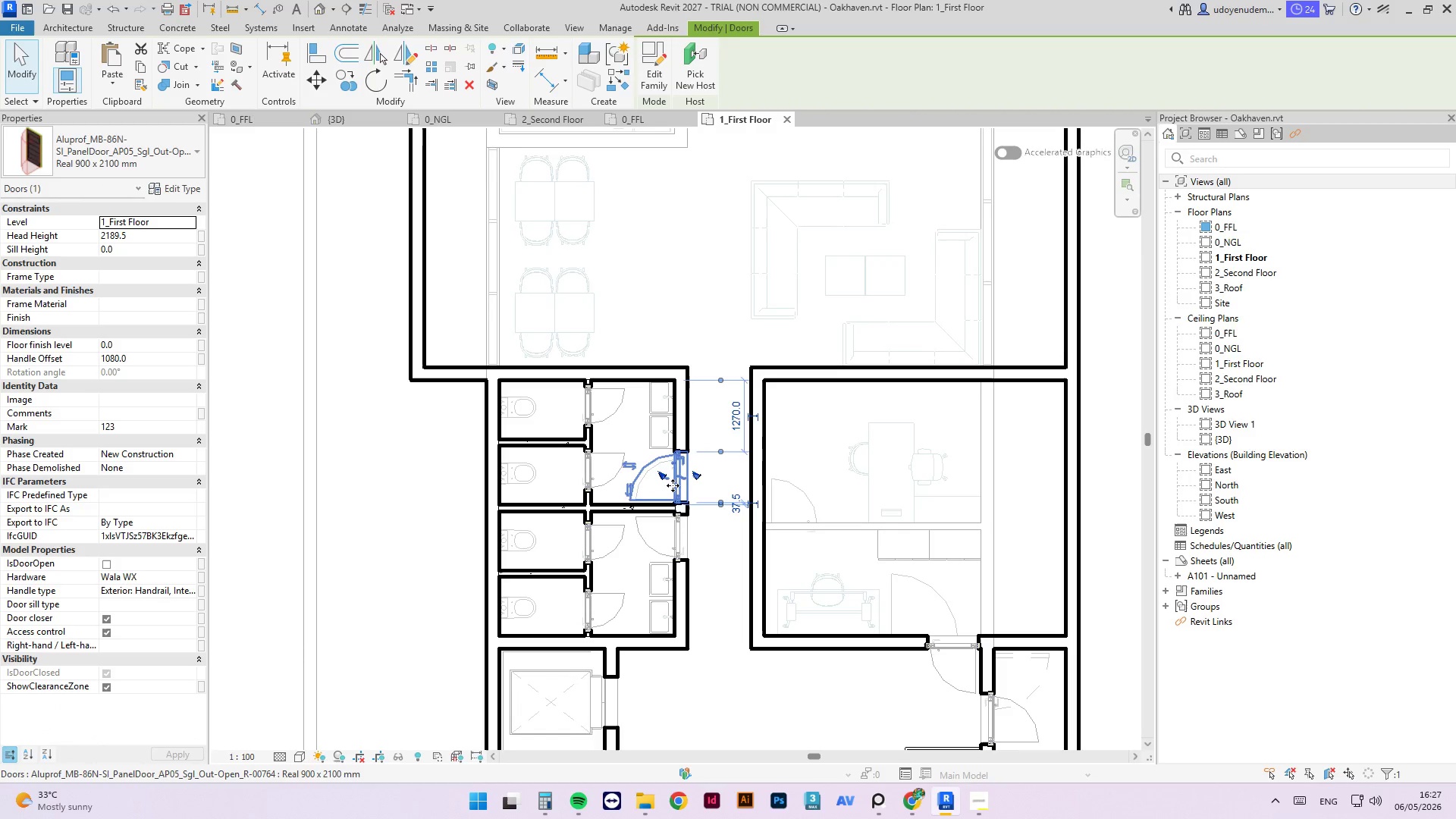 
key(Escape)
 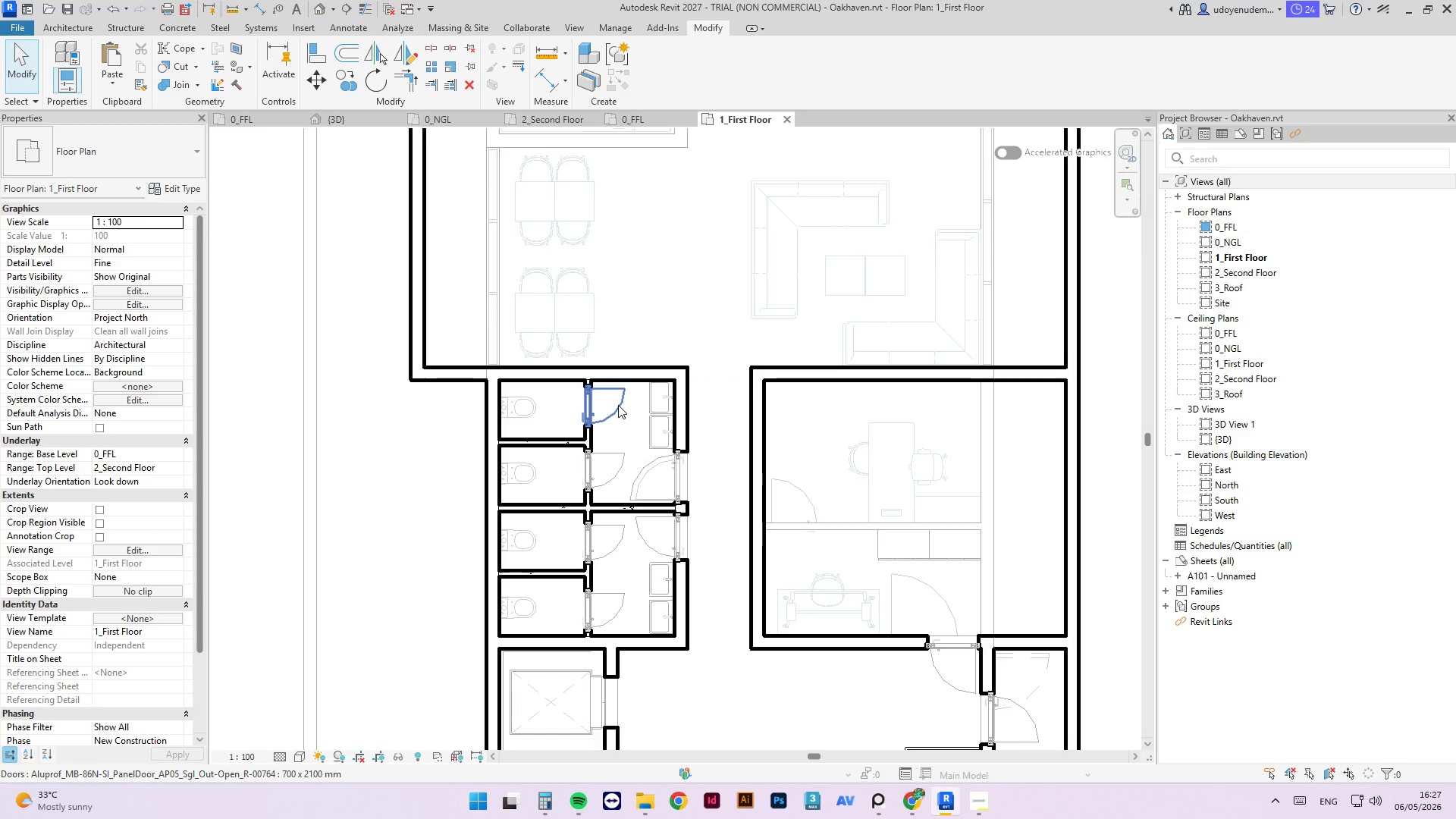 
left_click([618, 405])
 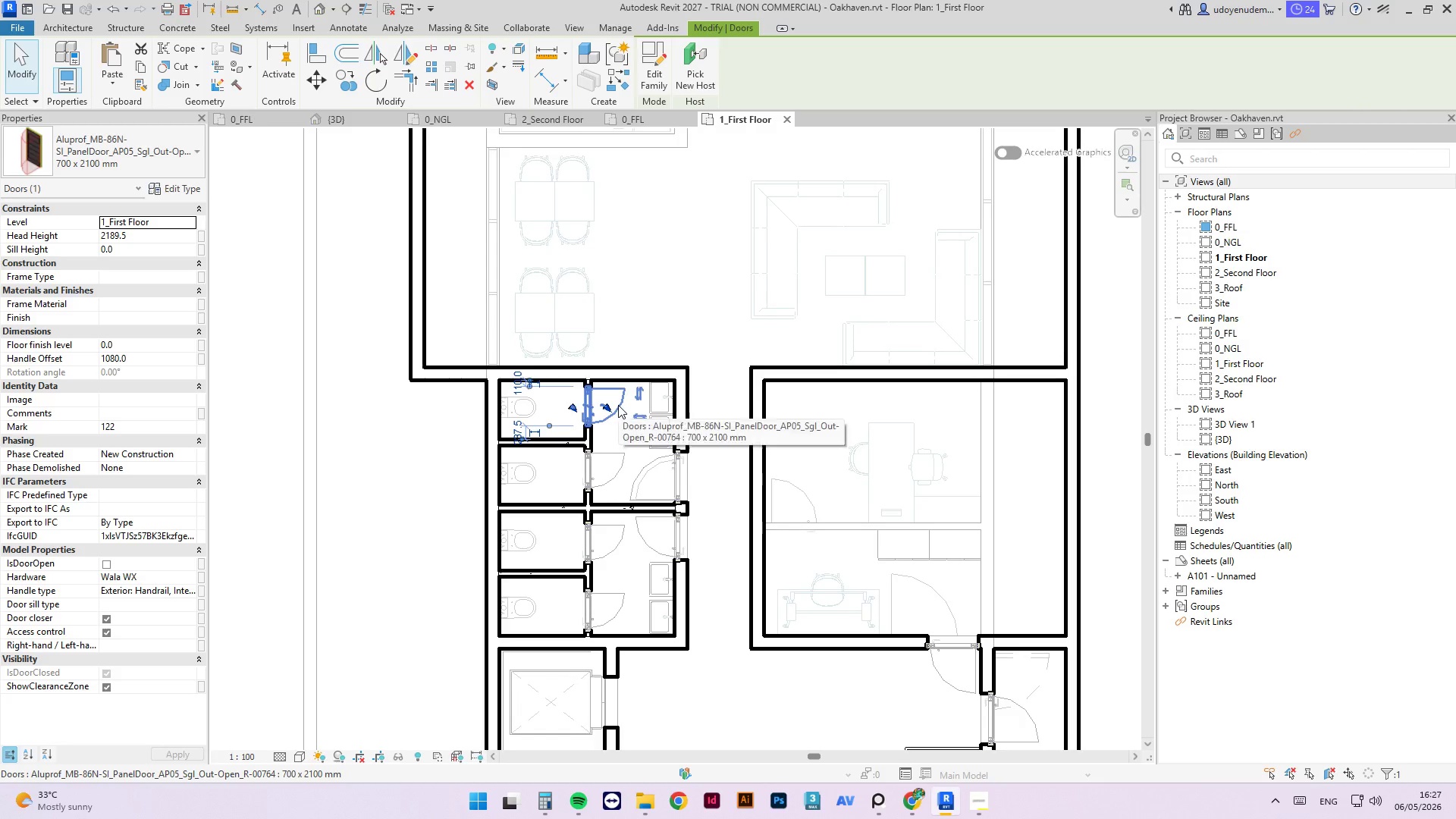 
key(Escape)
type(ma)
 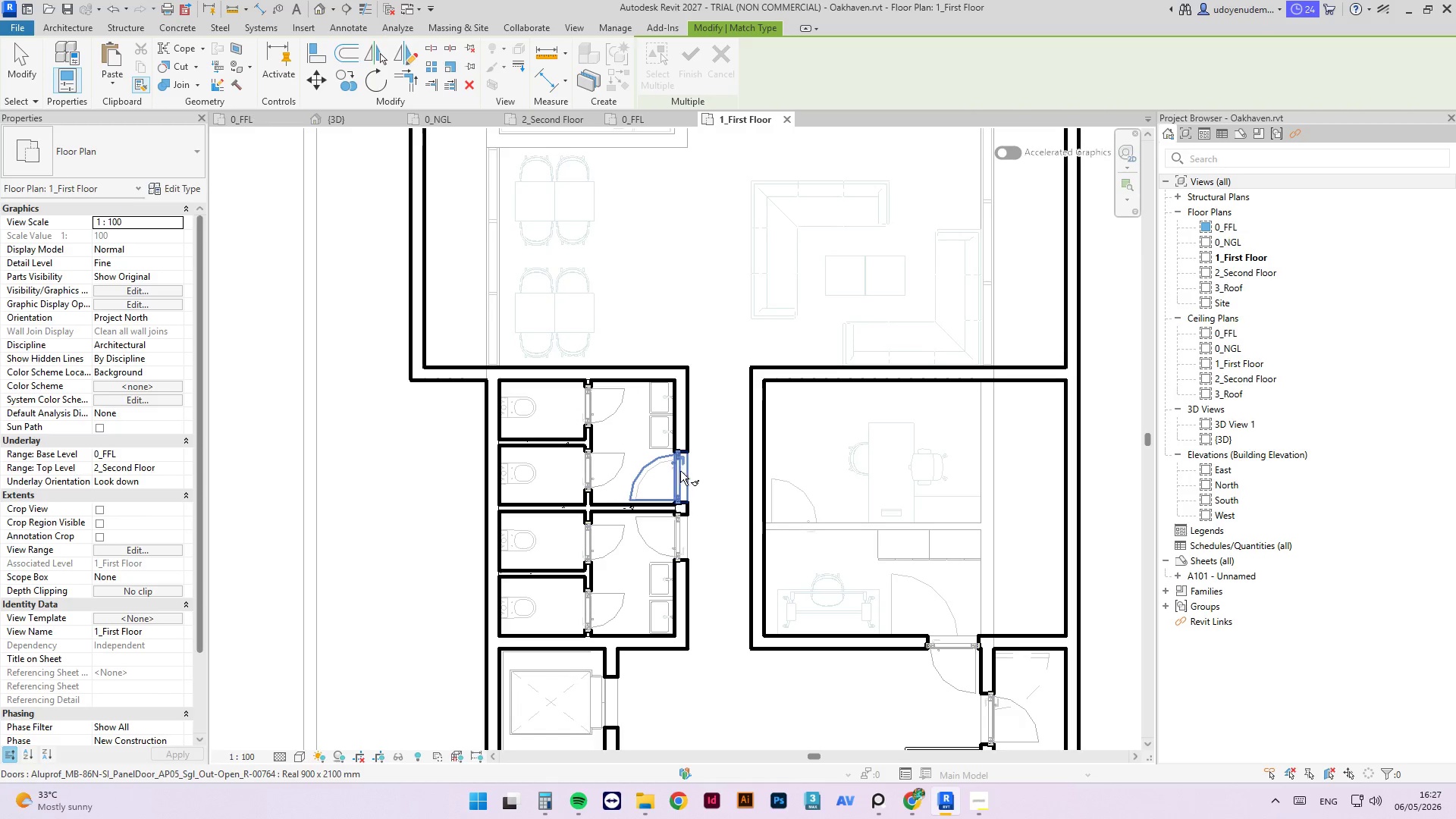 
left_click([679, 472])
 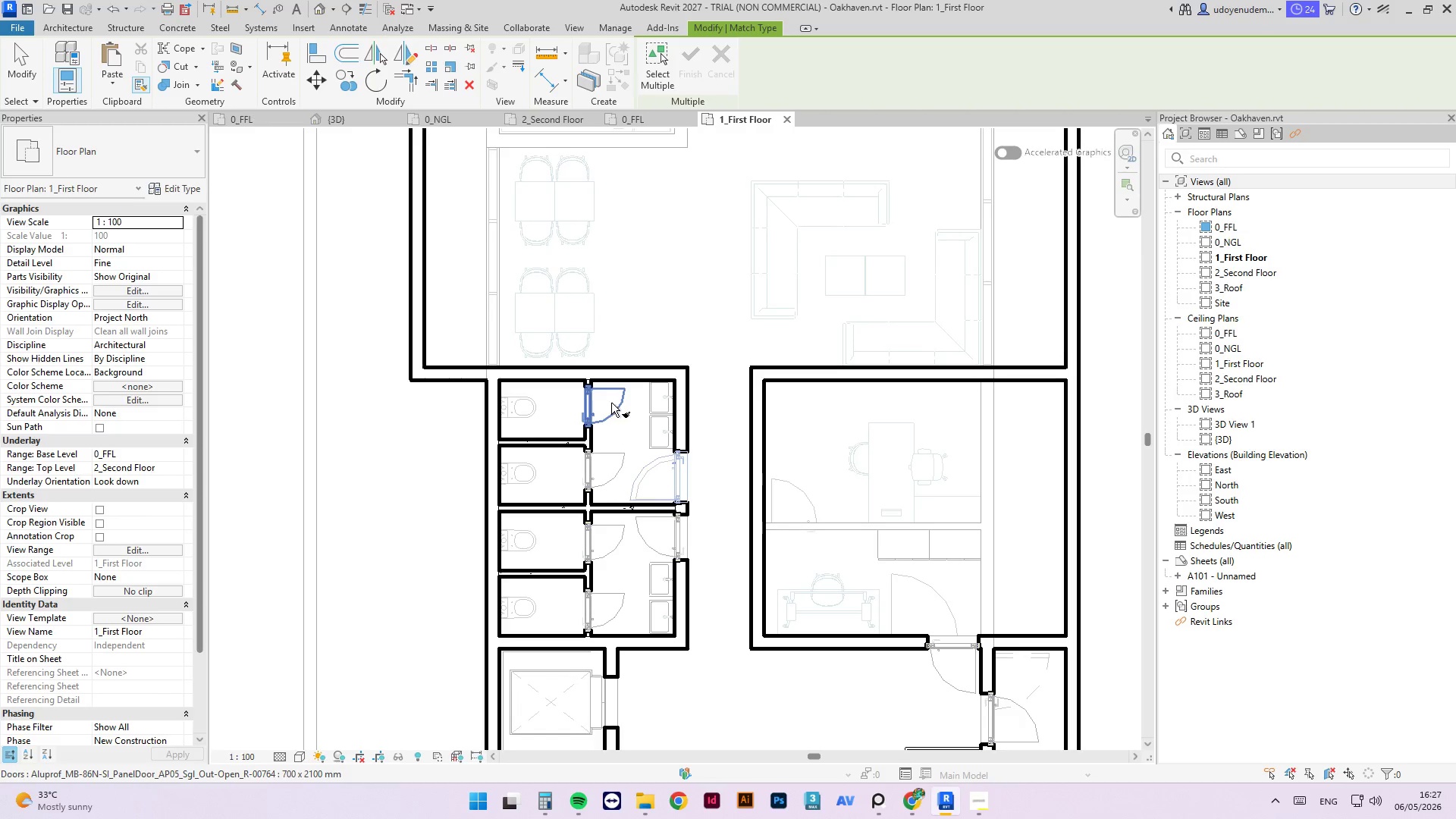 
left_click([611, 403])
 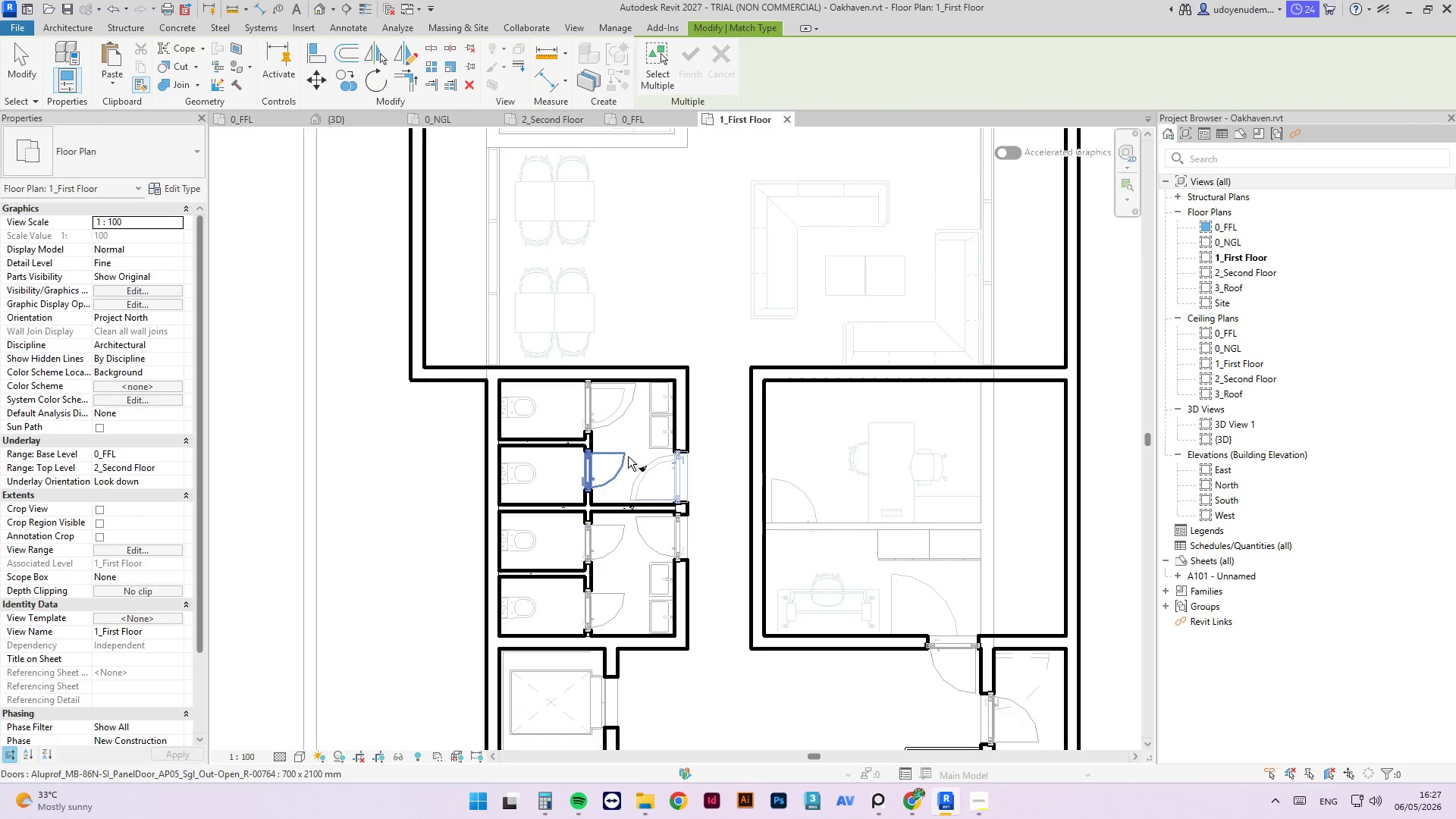 
left_click([622, 460])
 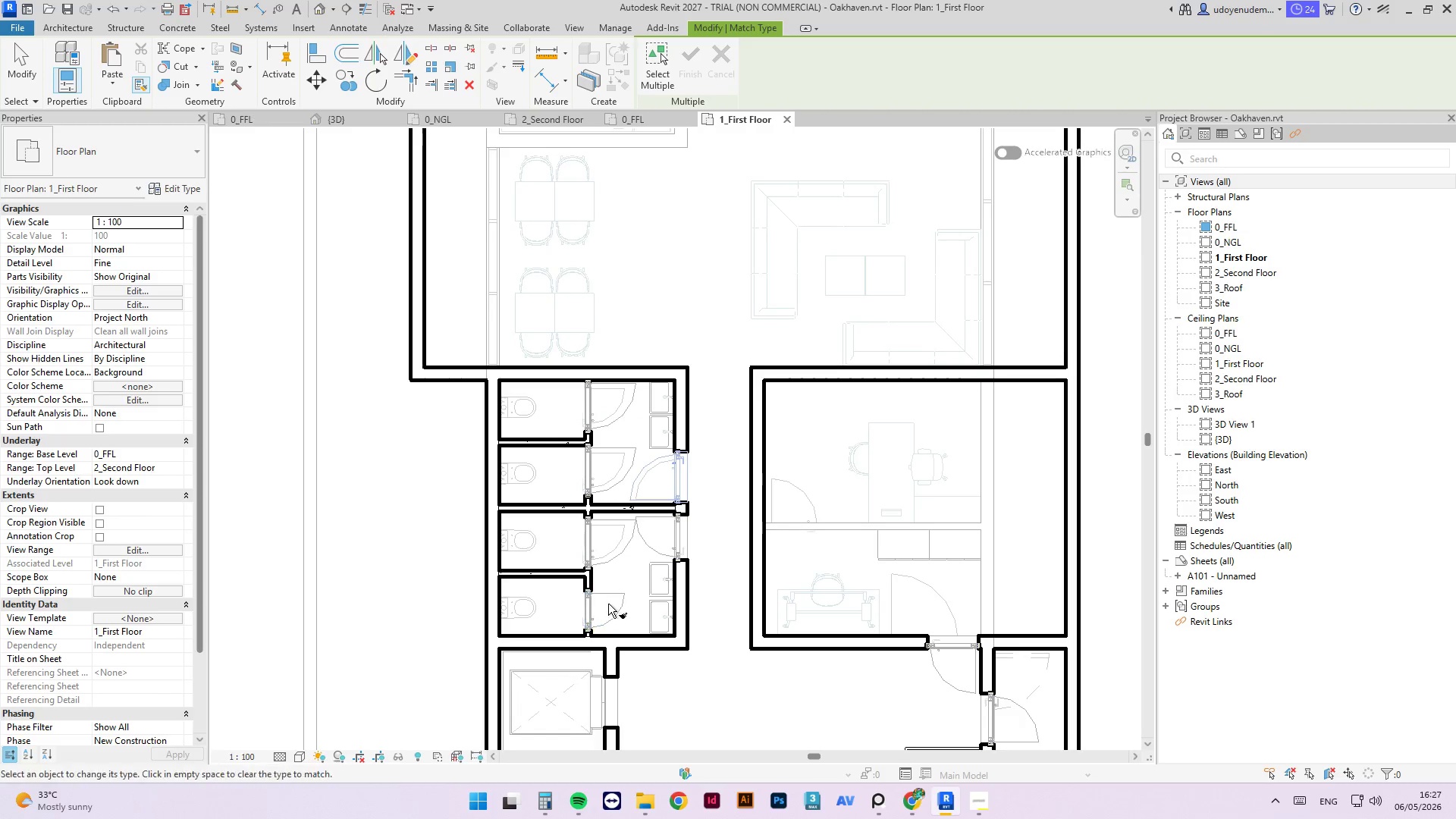 
left_click([613, 596])
 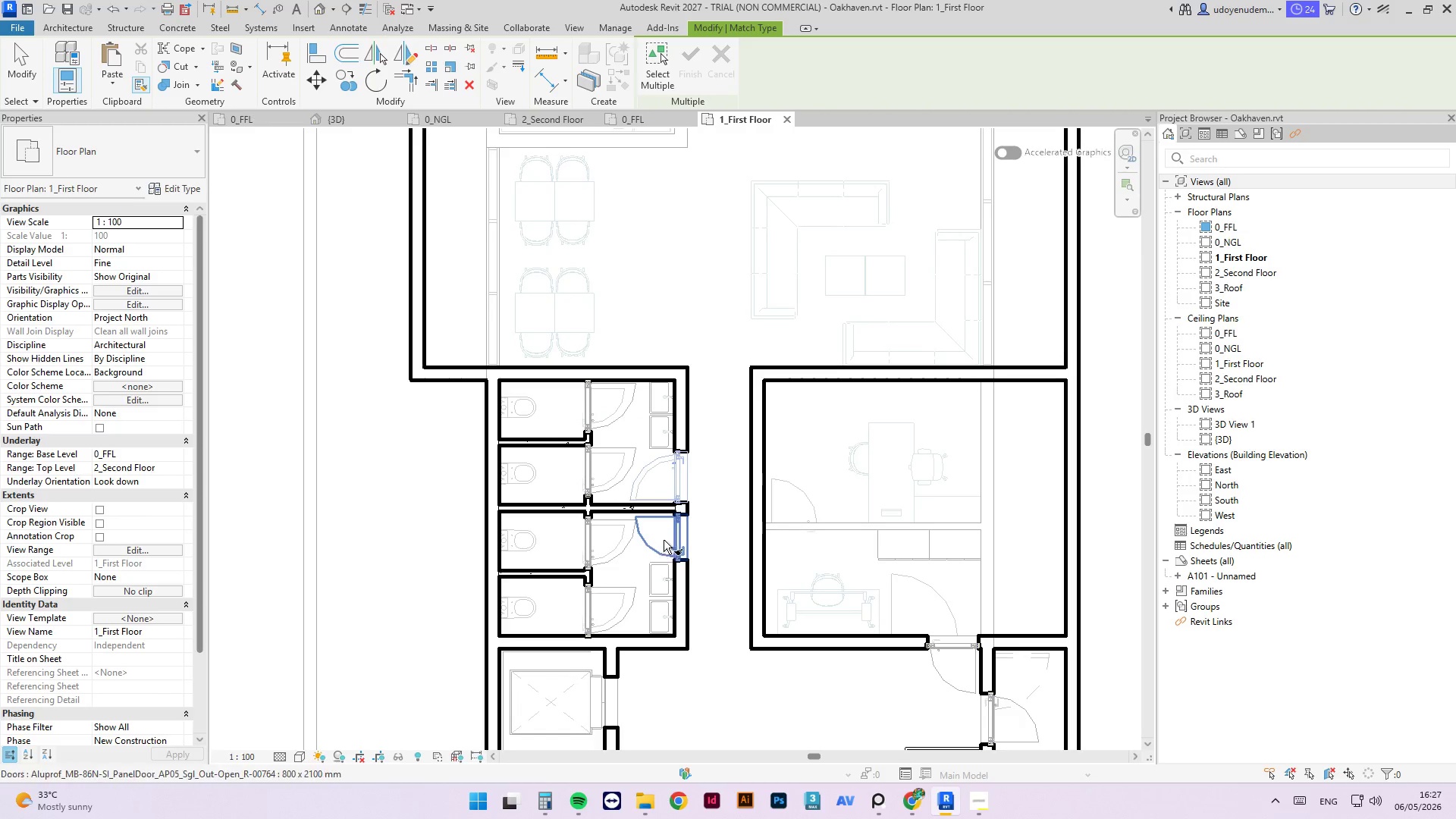 
left_click([676, 533])
 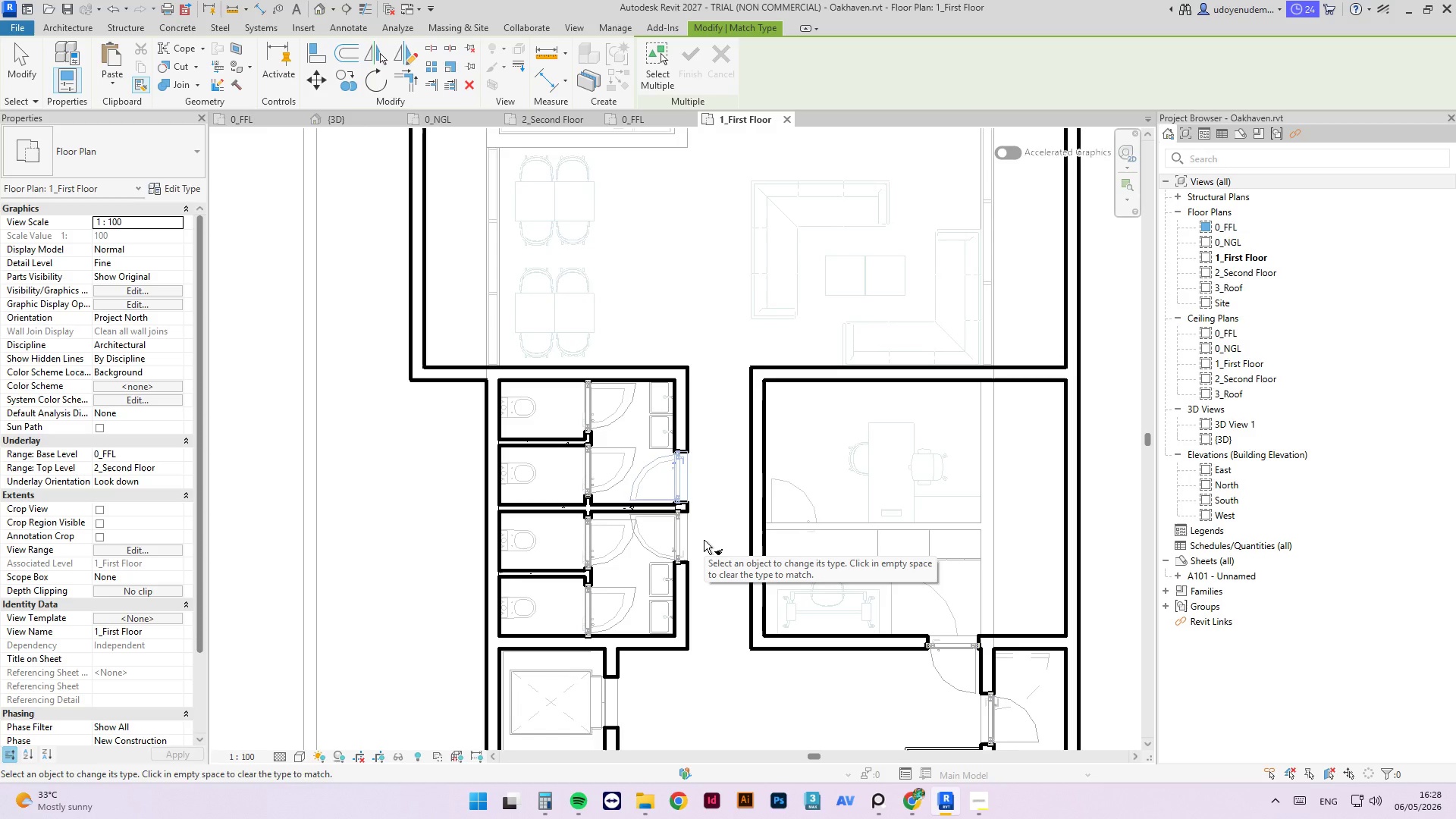 
key(Control+Z)
 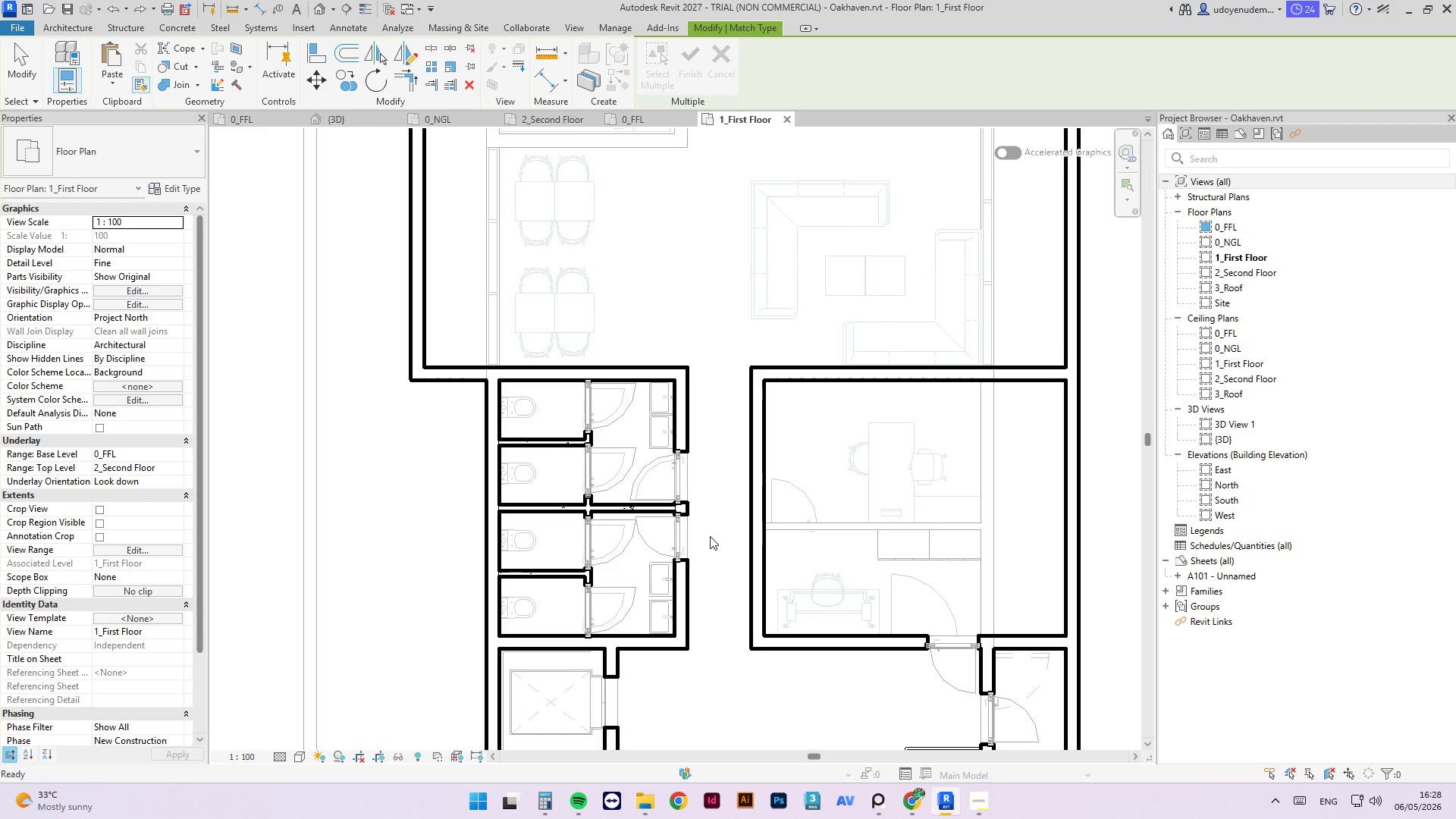 
key(Control+Z)
 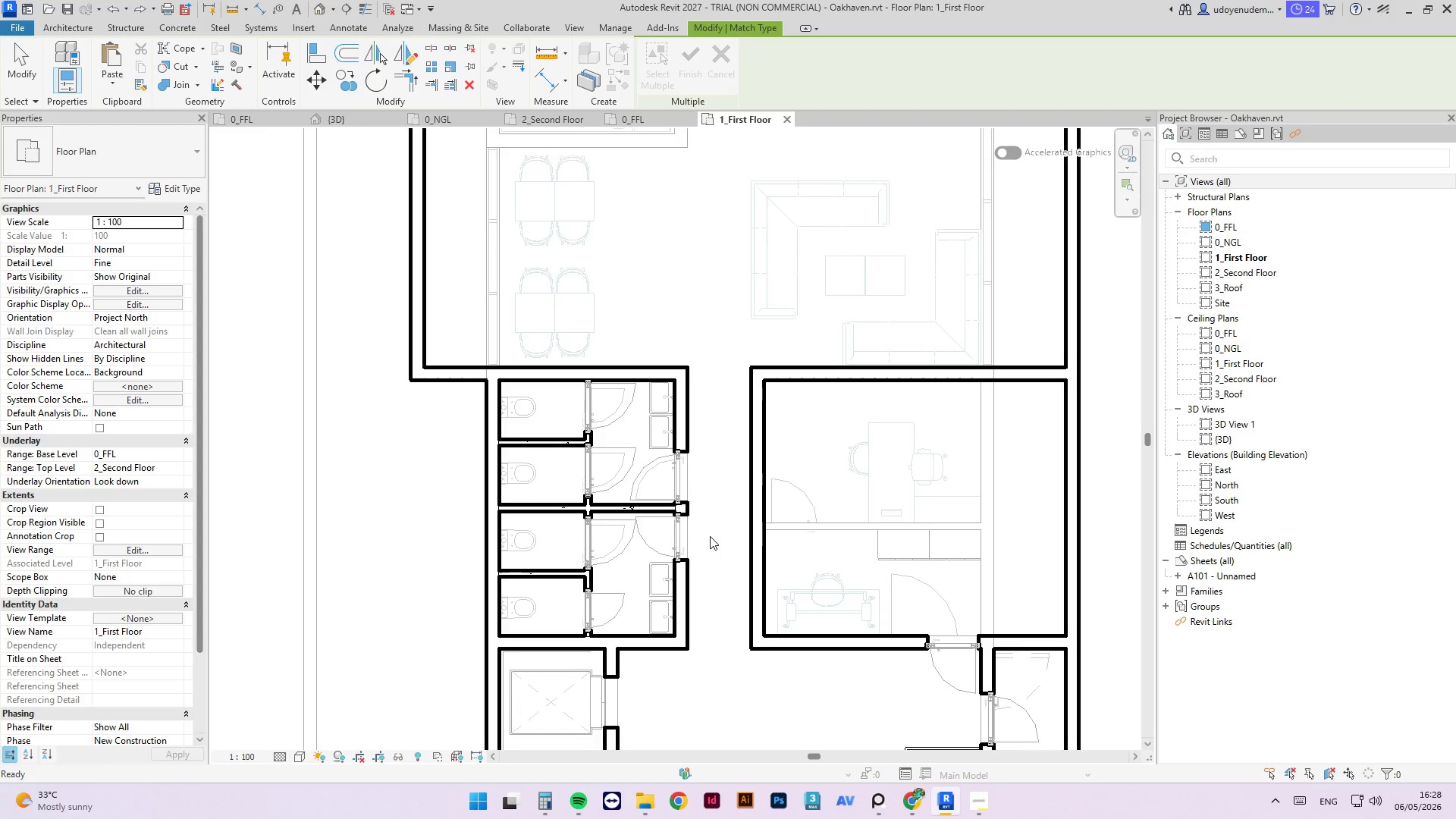 
key(Control+Z)
 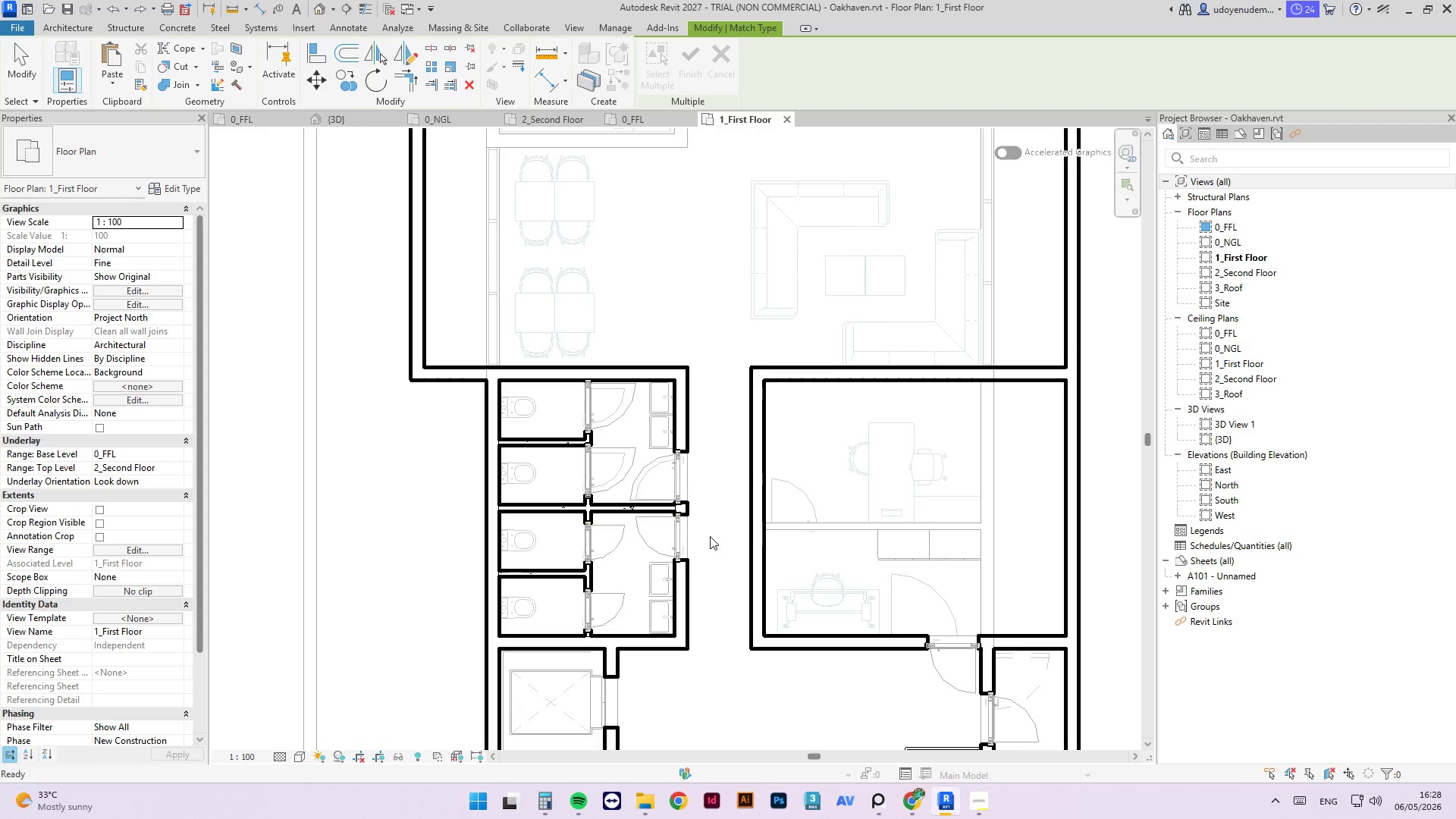 
key(Control+Z)
 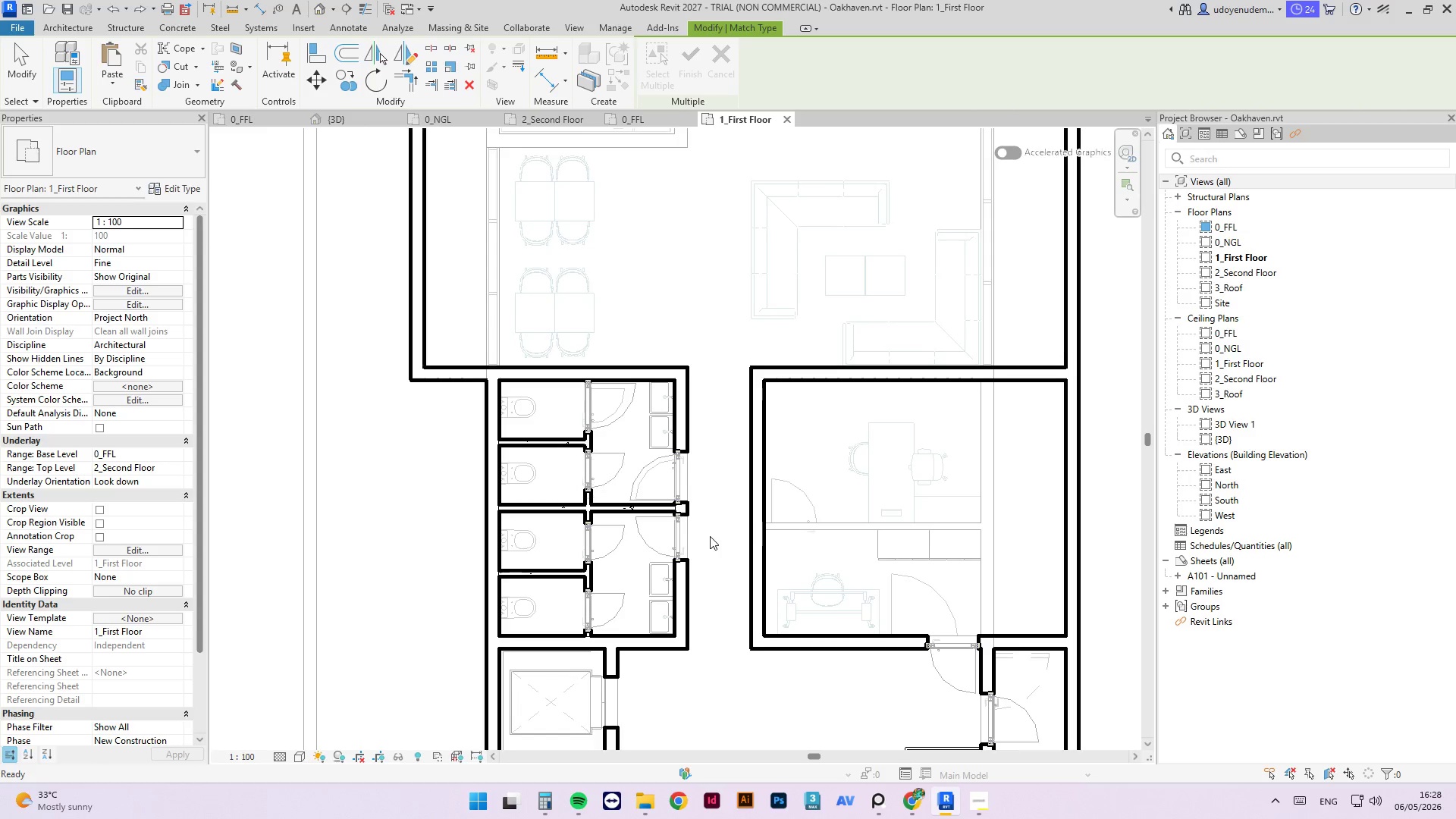 
key(Control+Z)
 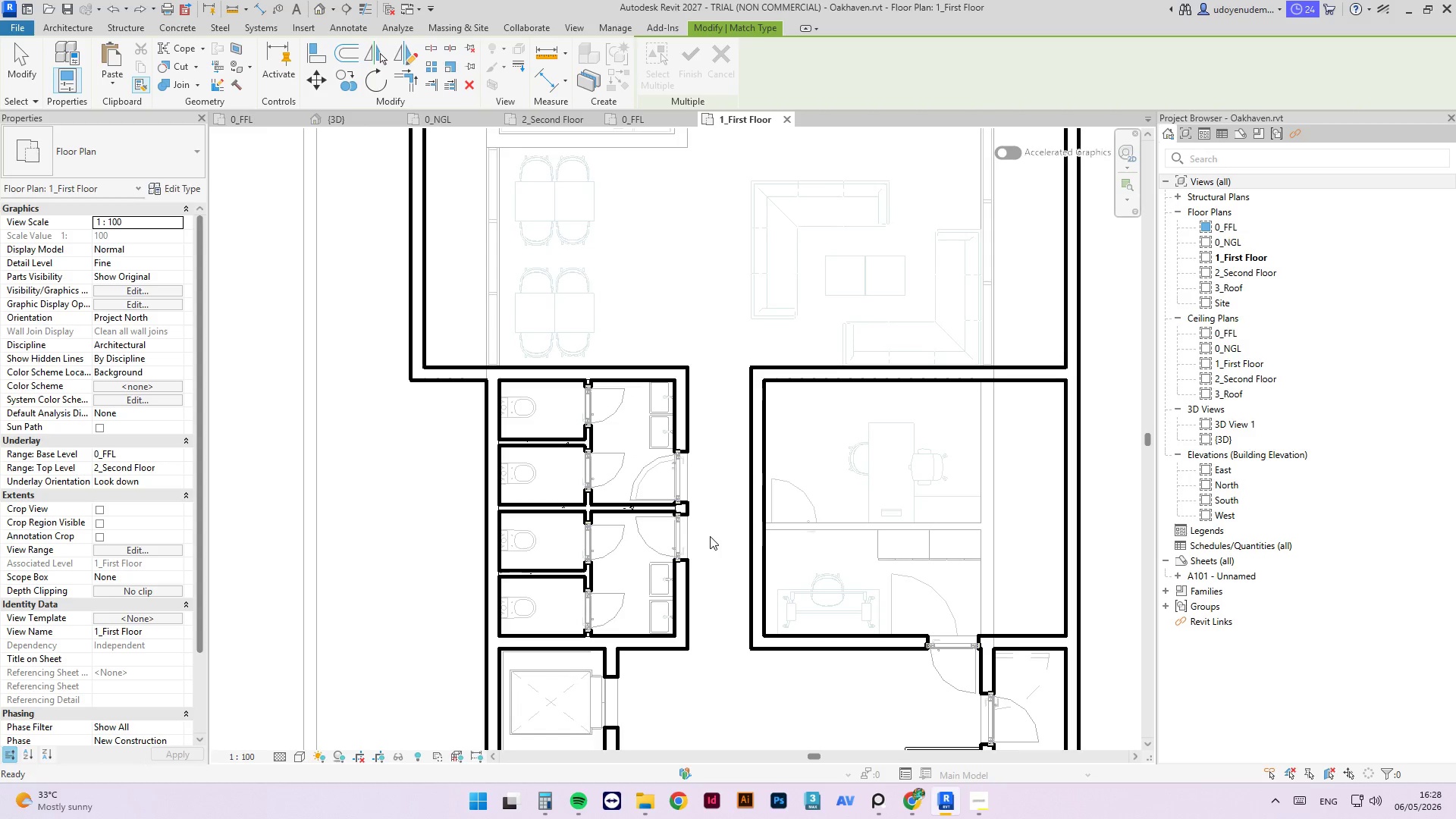 
key(Control+Z)
 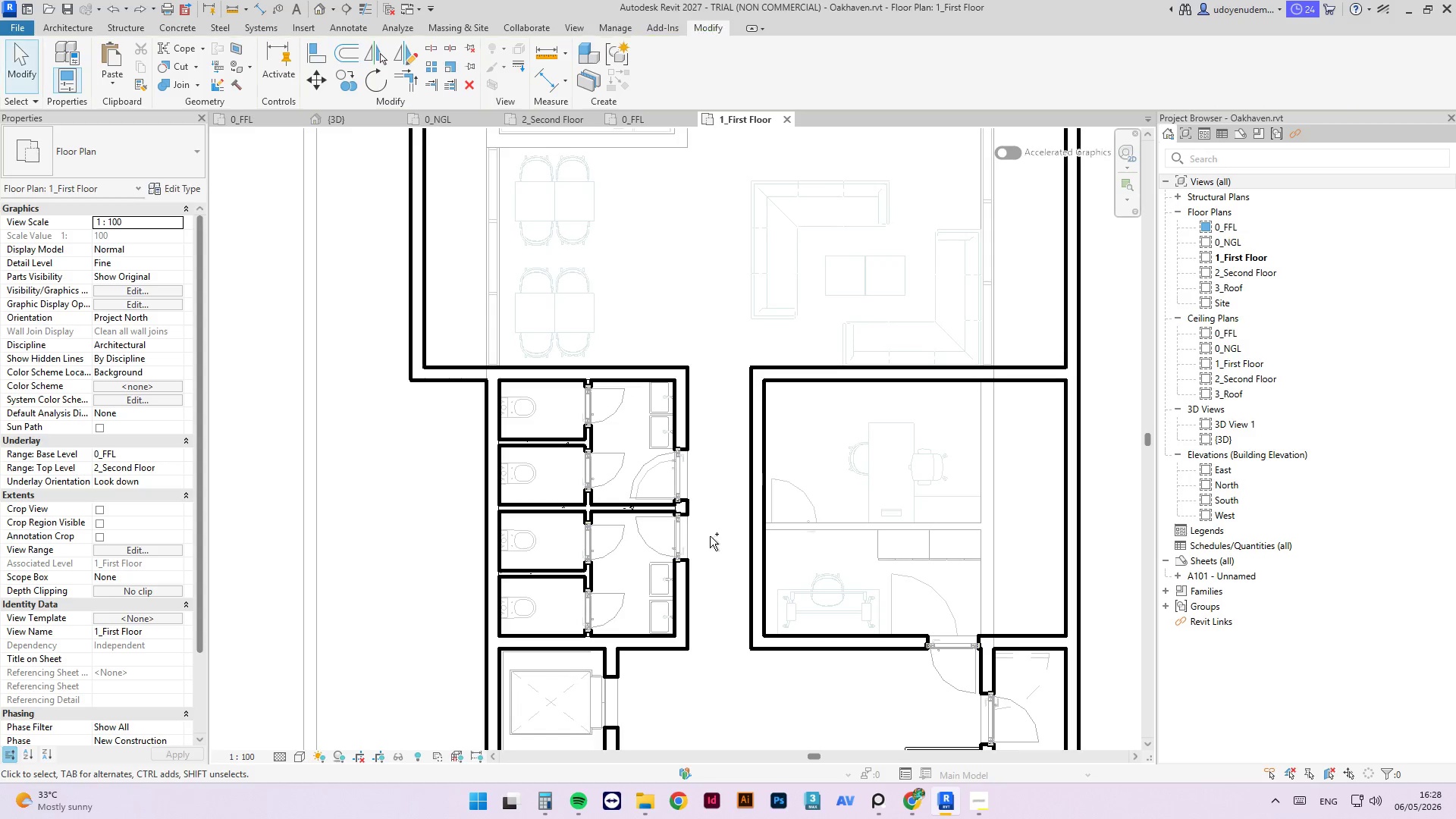 
key(Control+Z)
 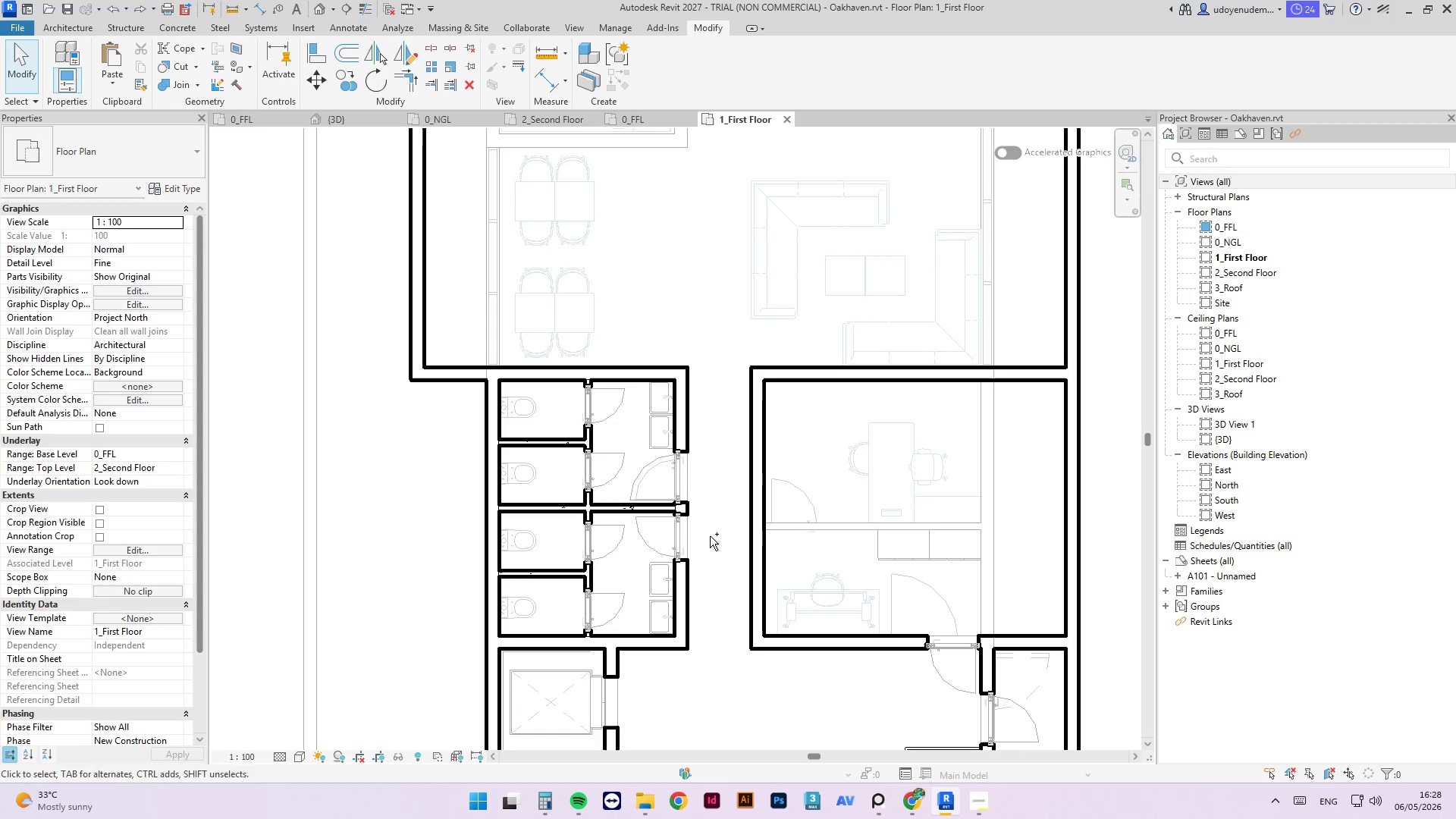 
key(Control+Z)
 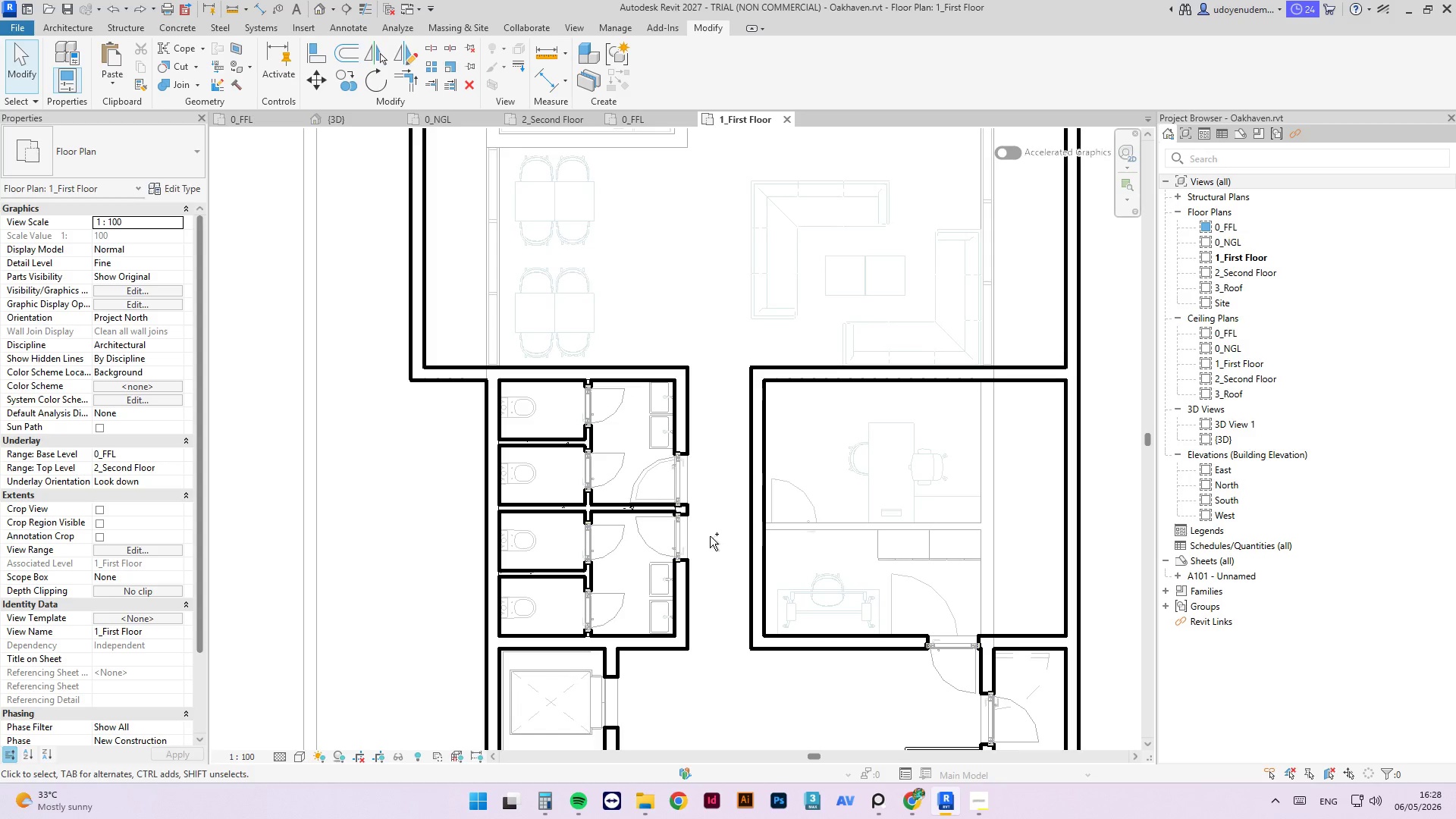 
key(Control+Z)
 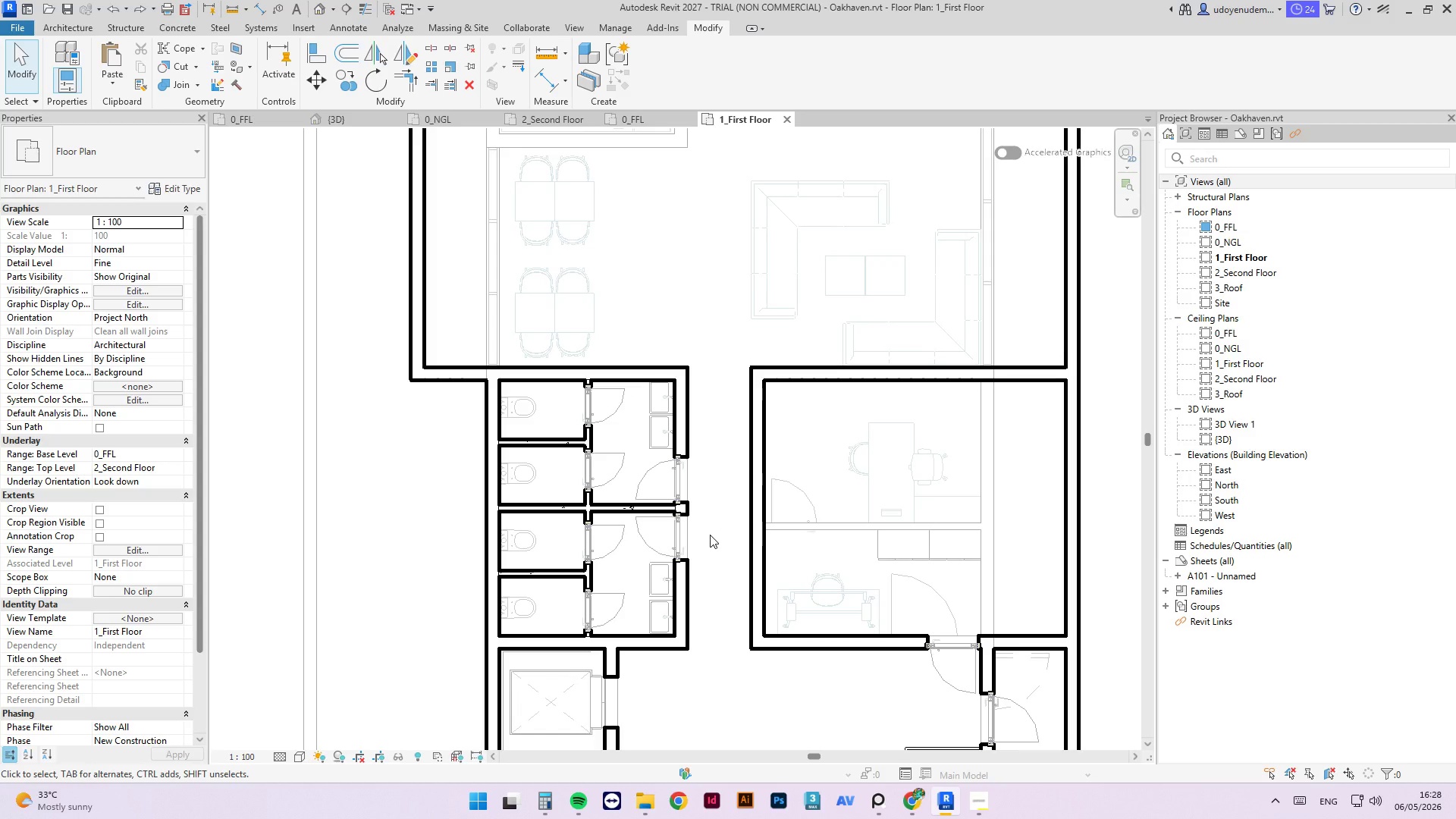 
left_click([710, 535])
 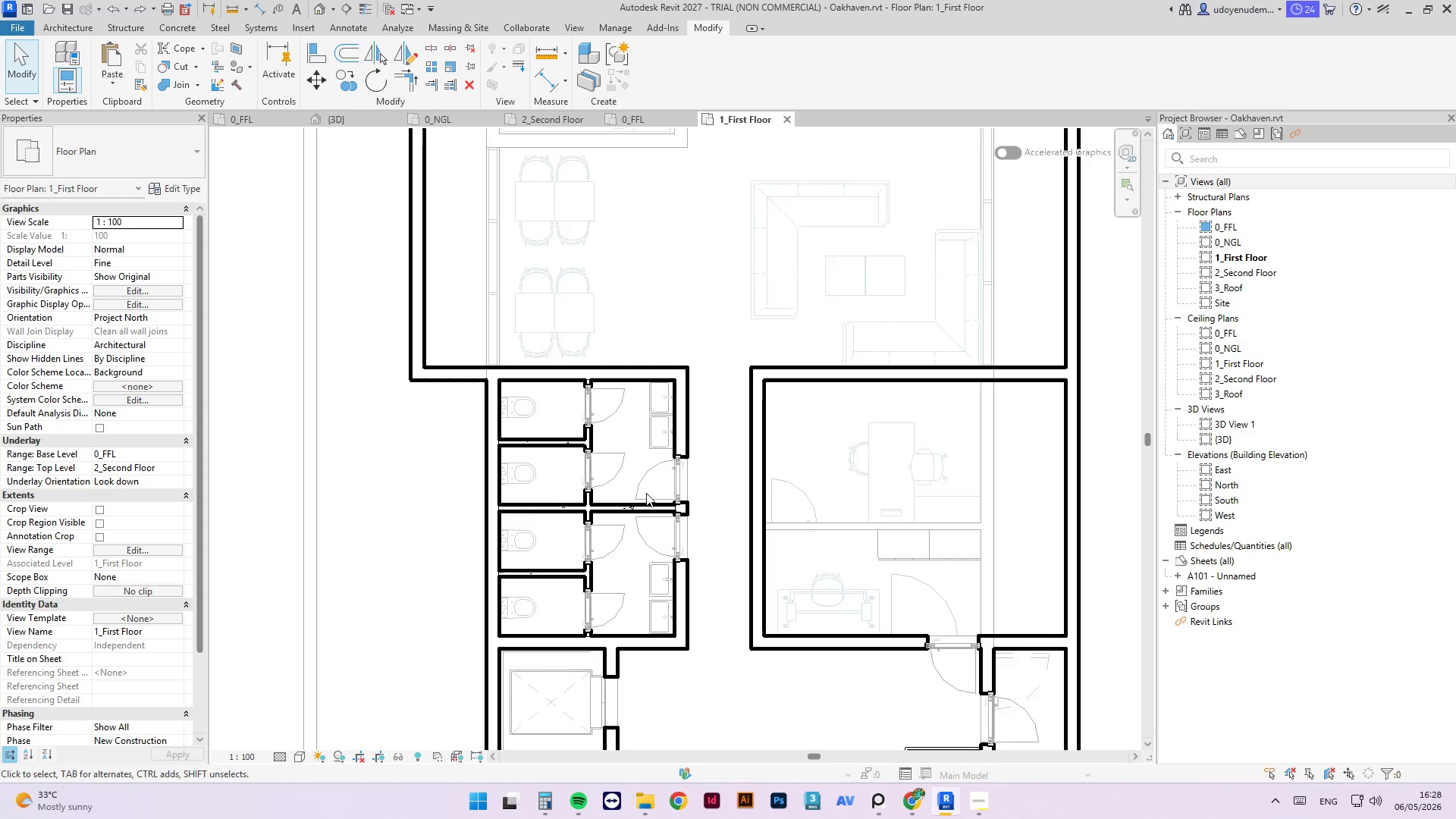 
scroll: coordinate [642, 465], scroll_direction: down, amount: 8.0
 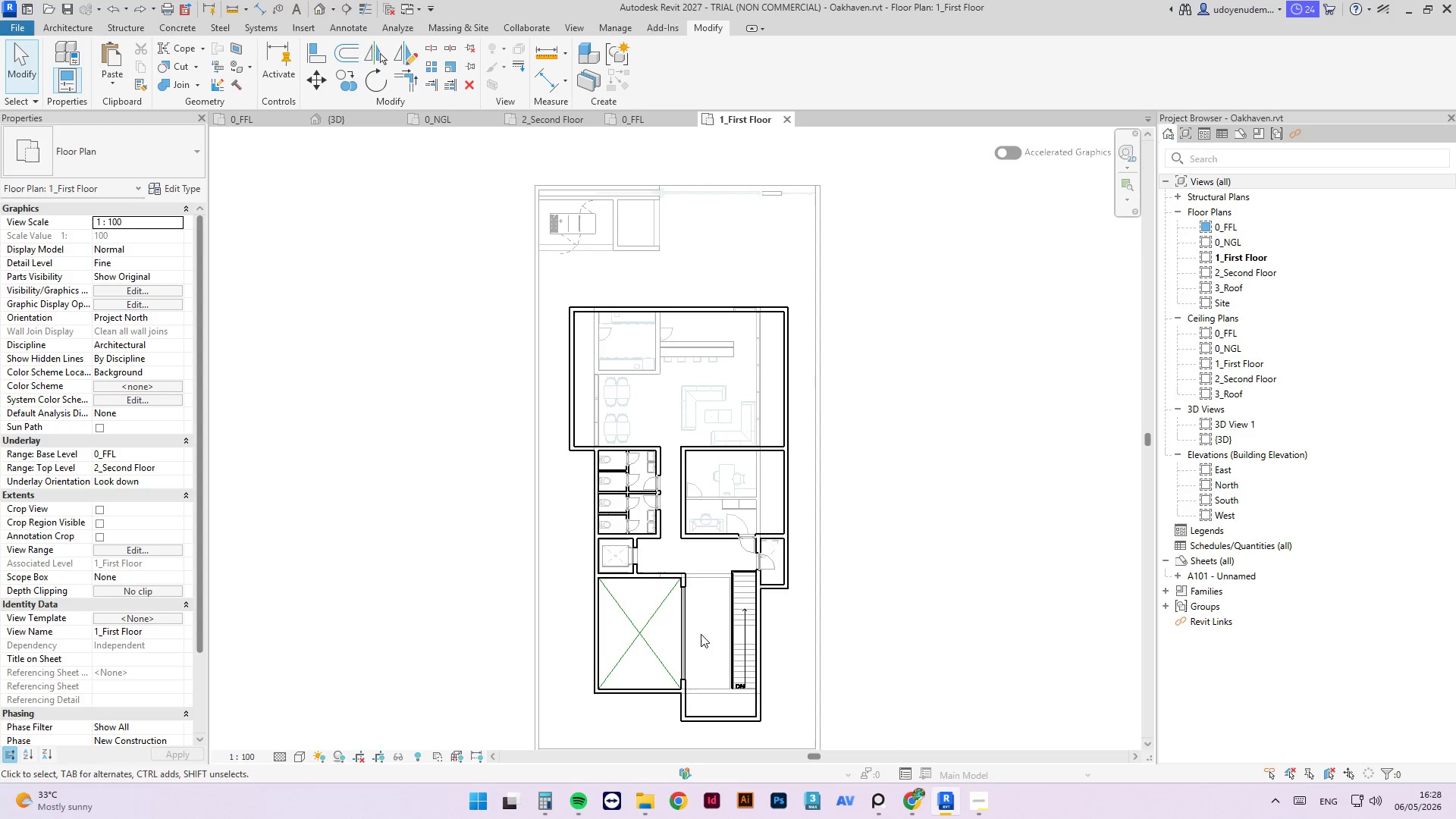 
scroll: coordinate [635, 504], scroll_direction: up, amount: 3.0
 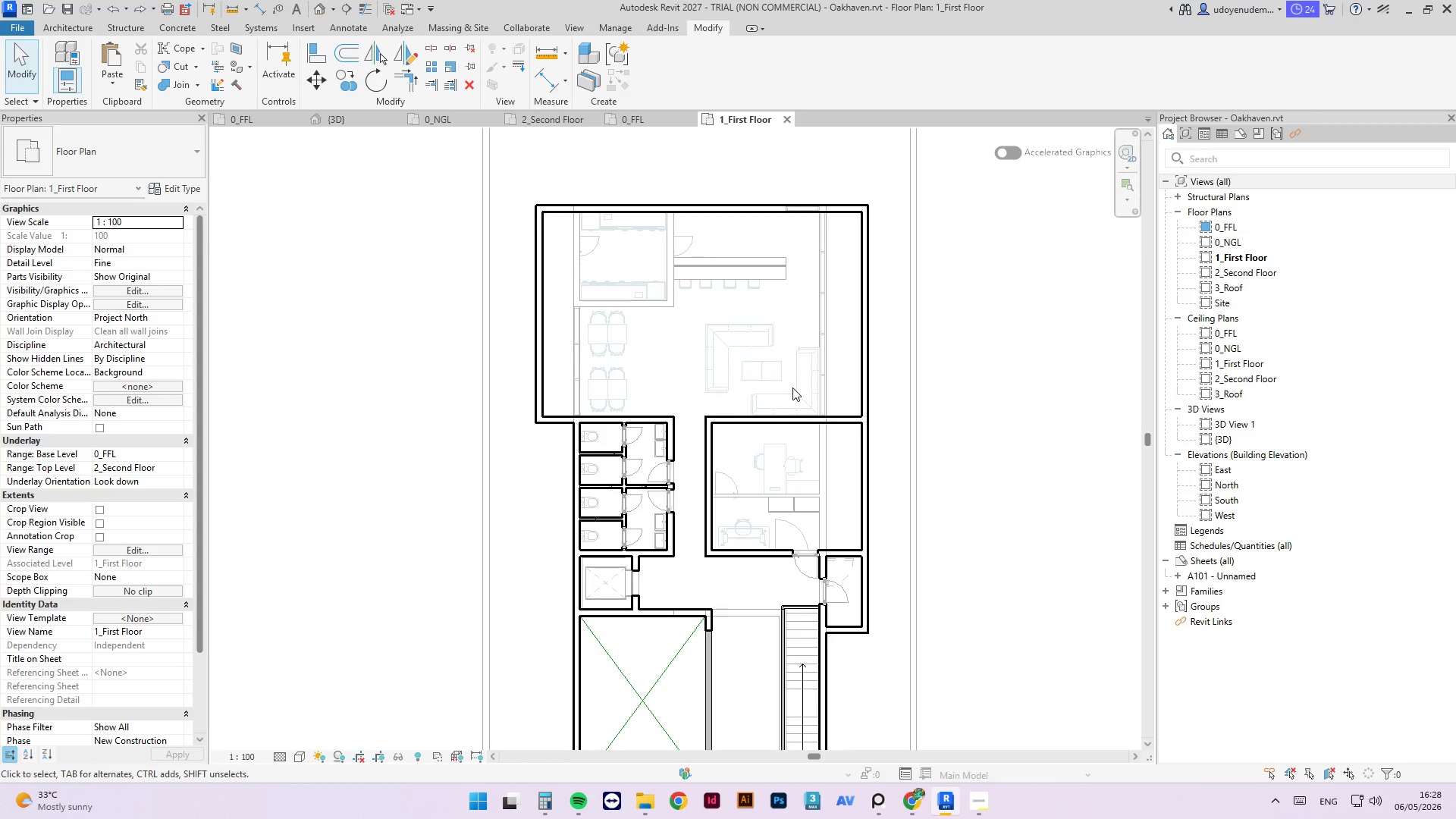 
wait(6.07)
 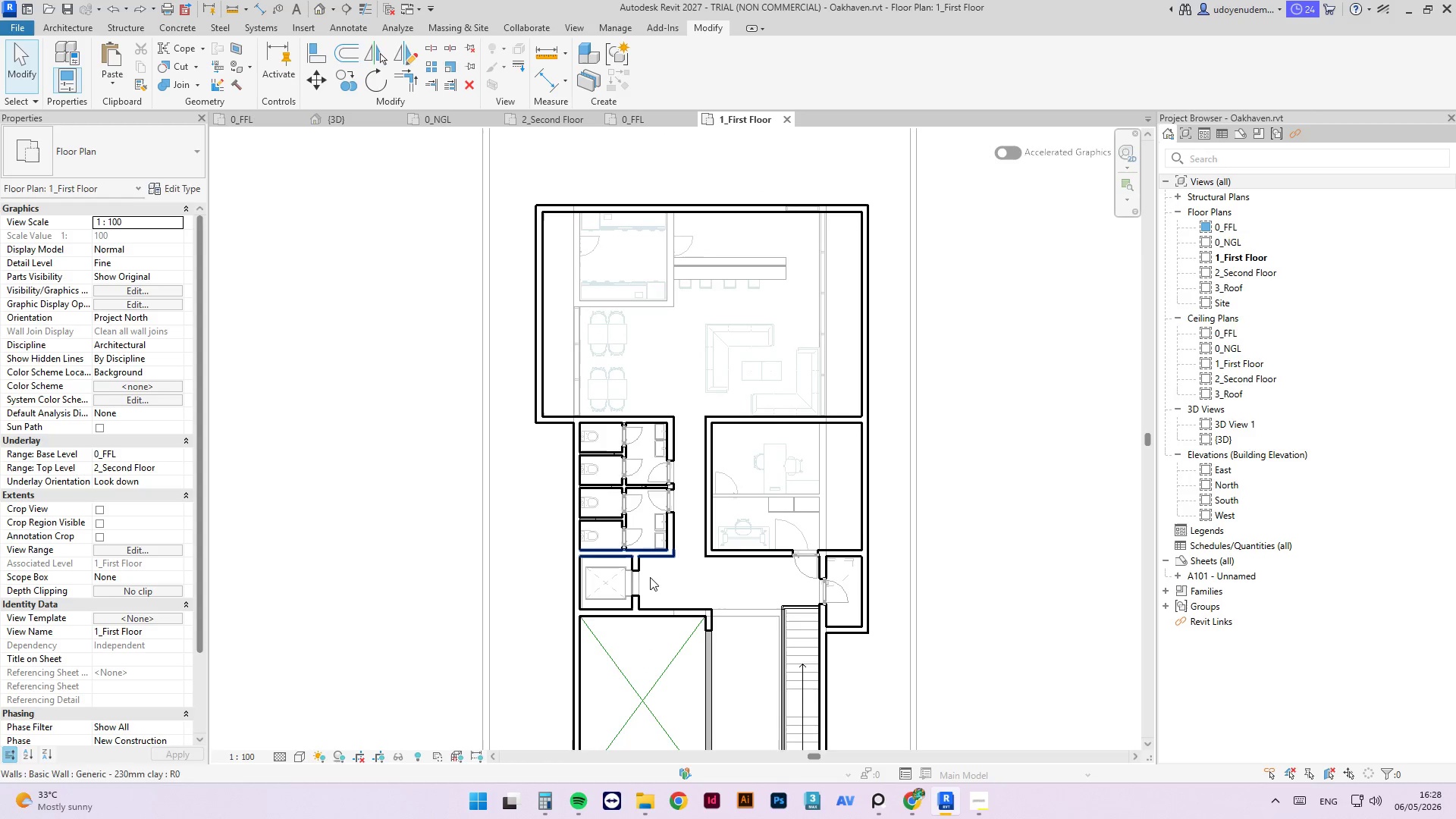 
scroll: coordinate [762, 513], scroll_direction: down, amount: 2.0
 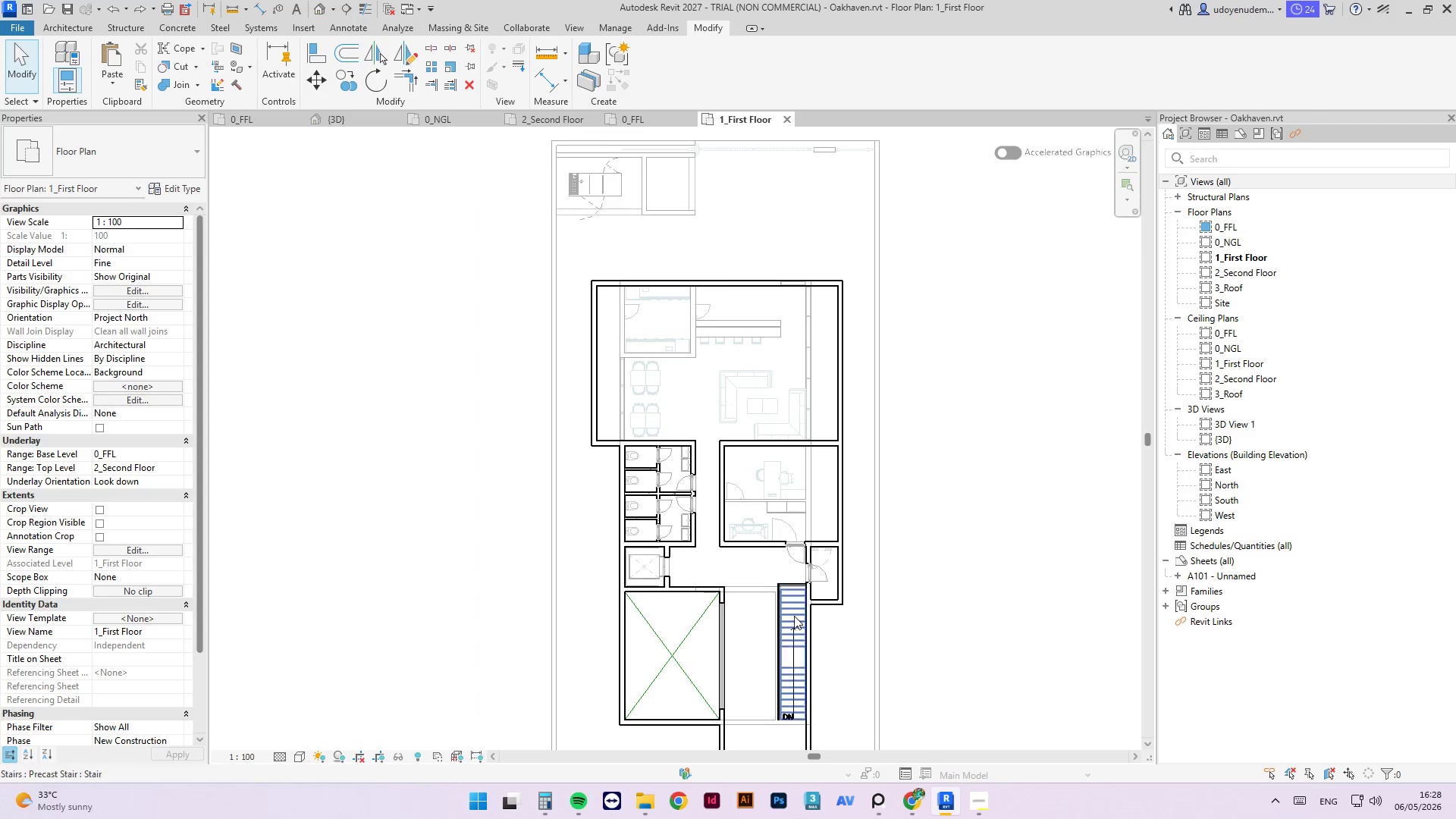 
left_click([795, 616])
 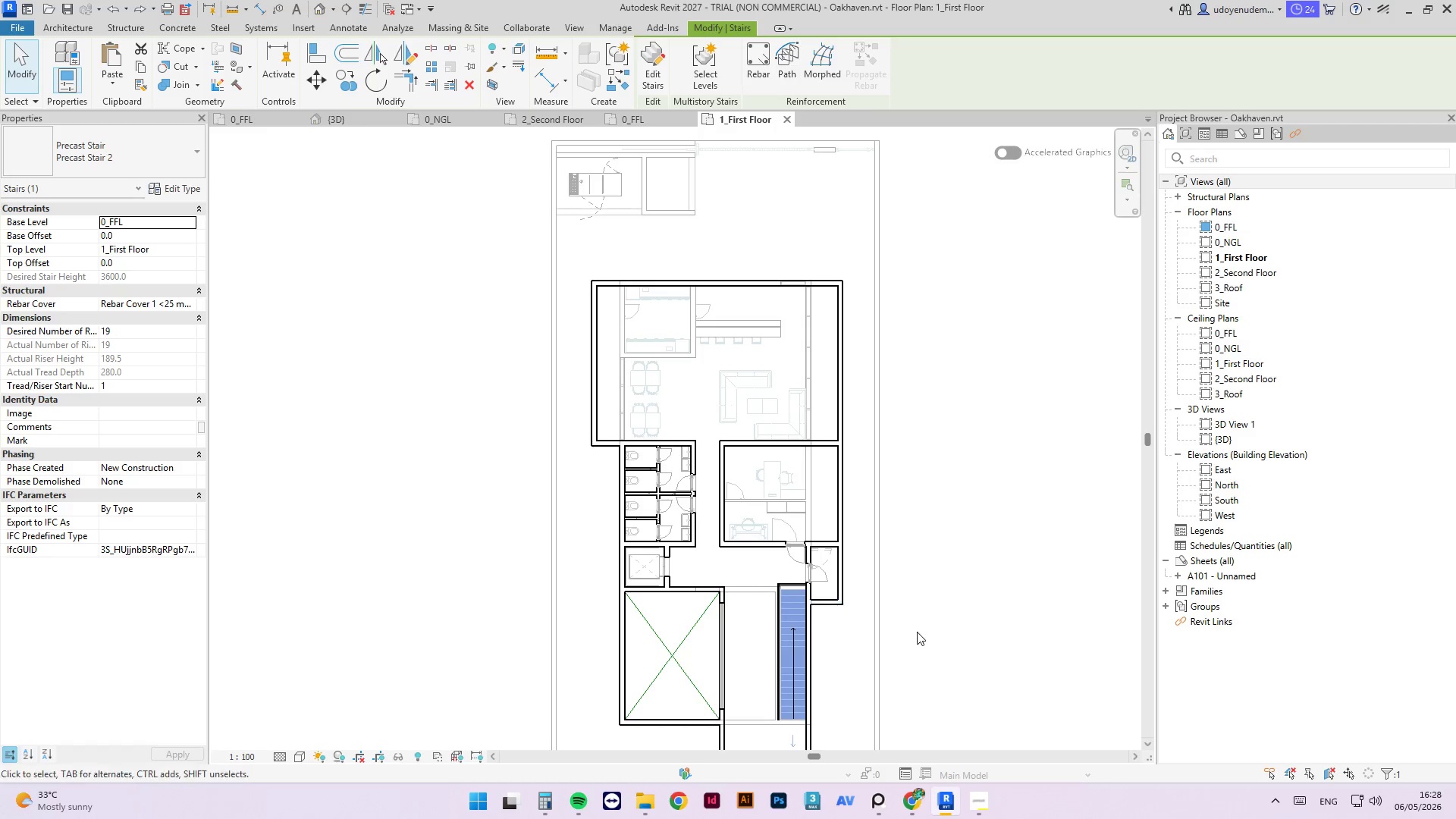 
left_click([921, 629])
 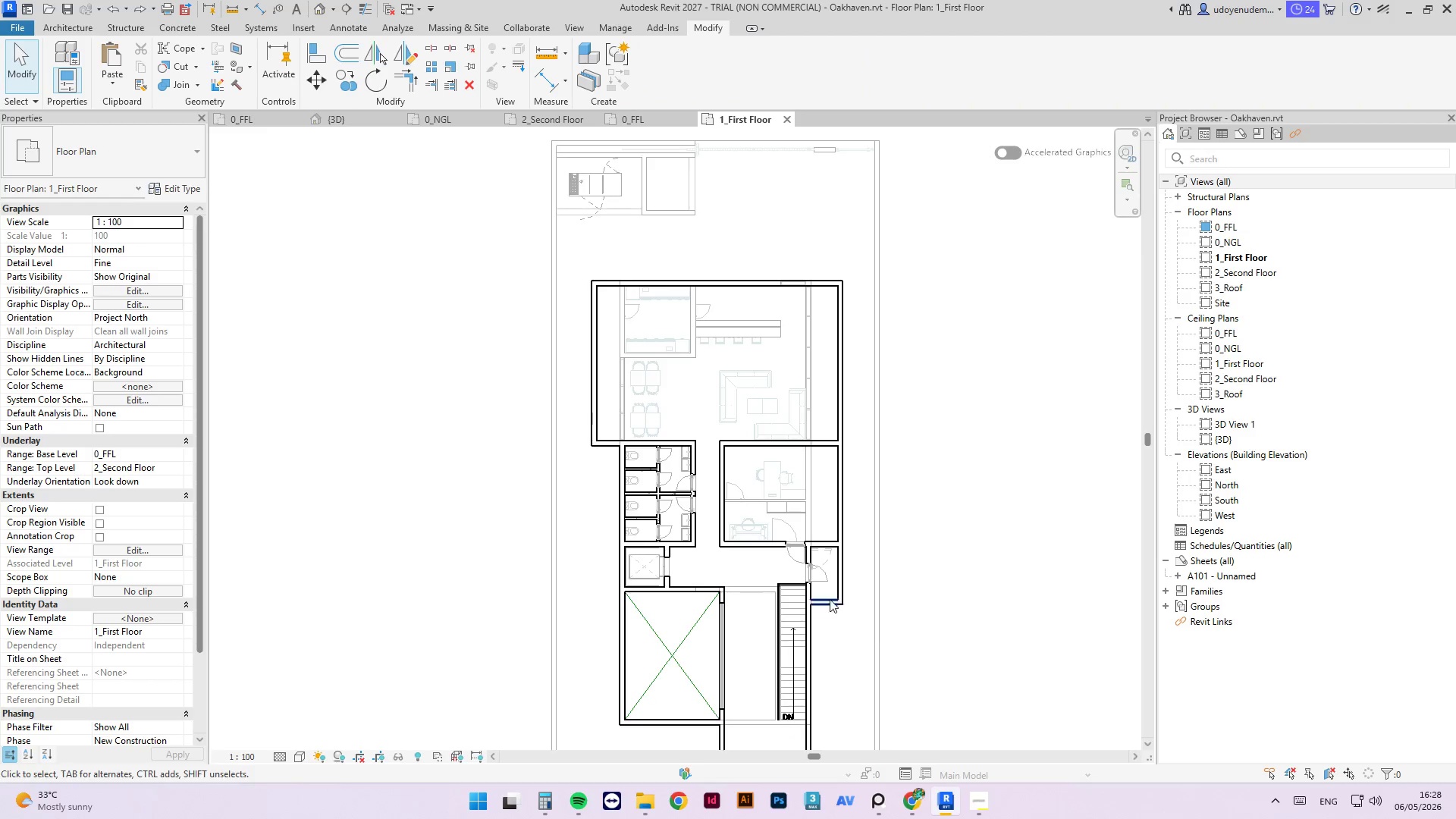 
left_click([793, 595])
 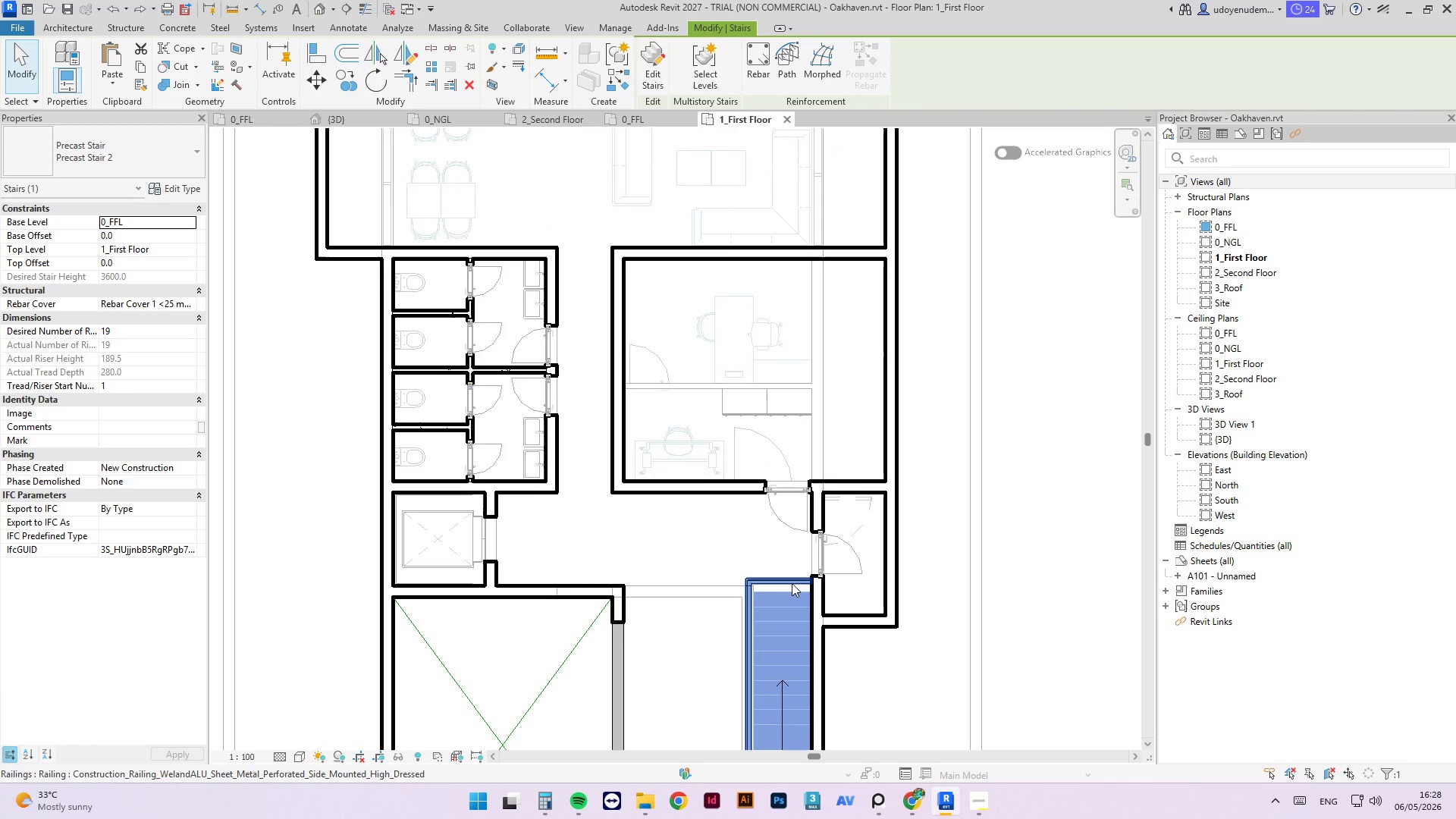 
scroll: coordinate [793, 595], scroll_direction: up, amount: 6.0
 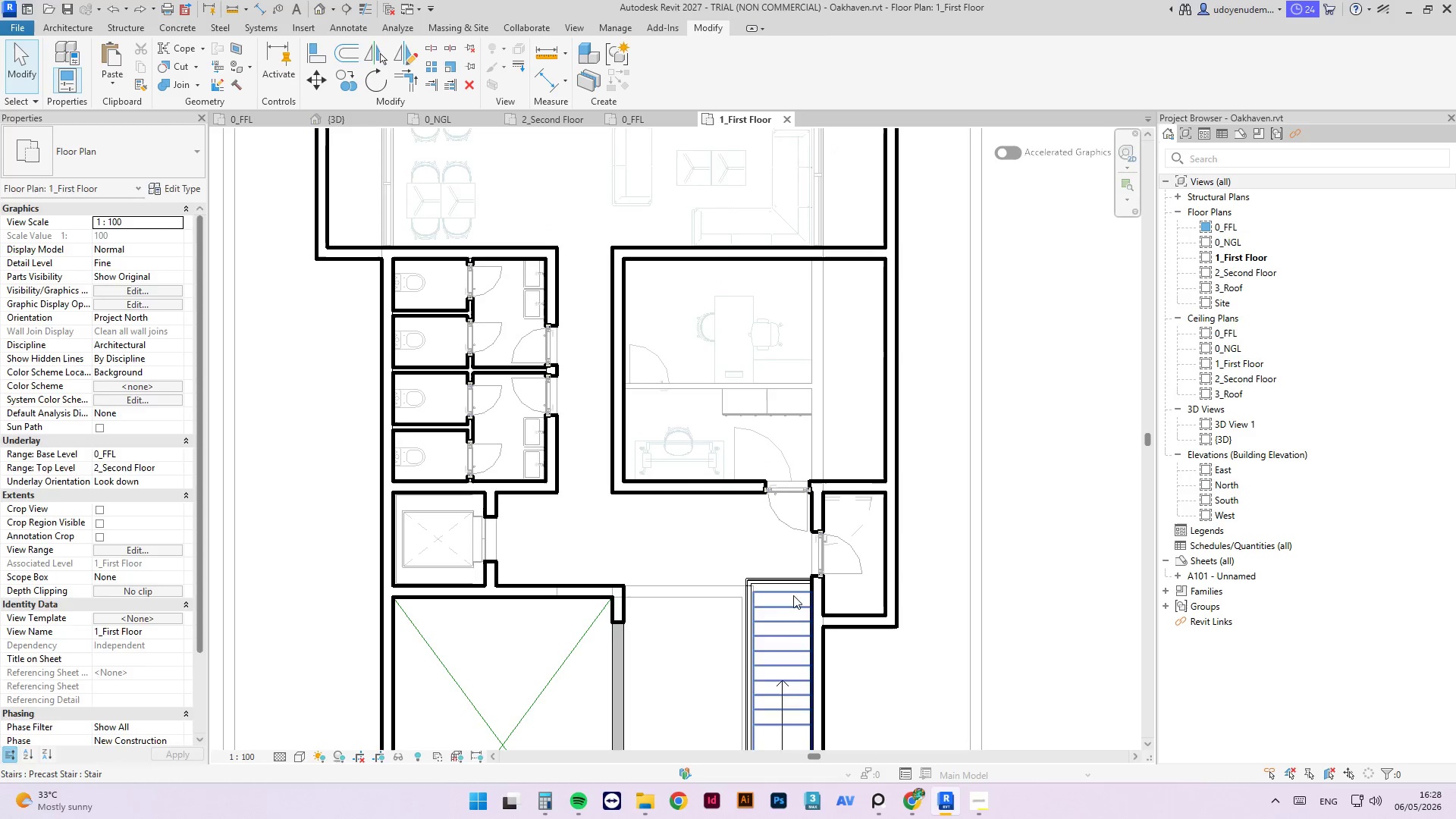 
key(Control+C)
 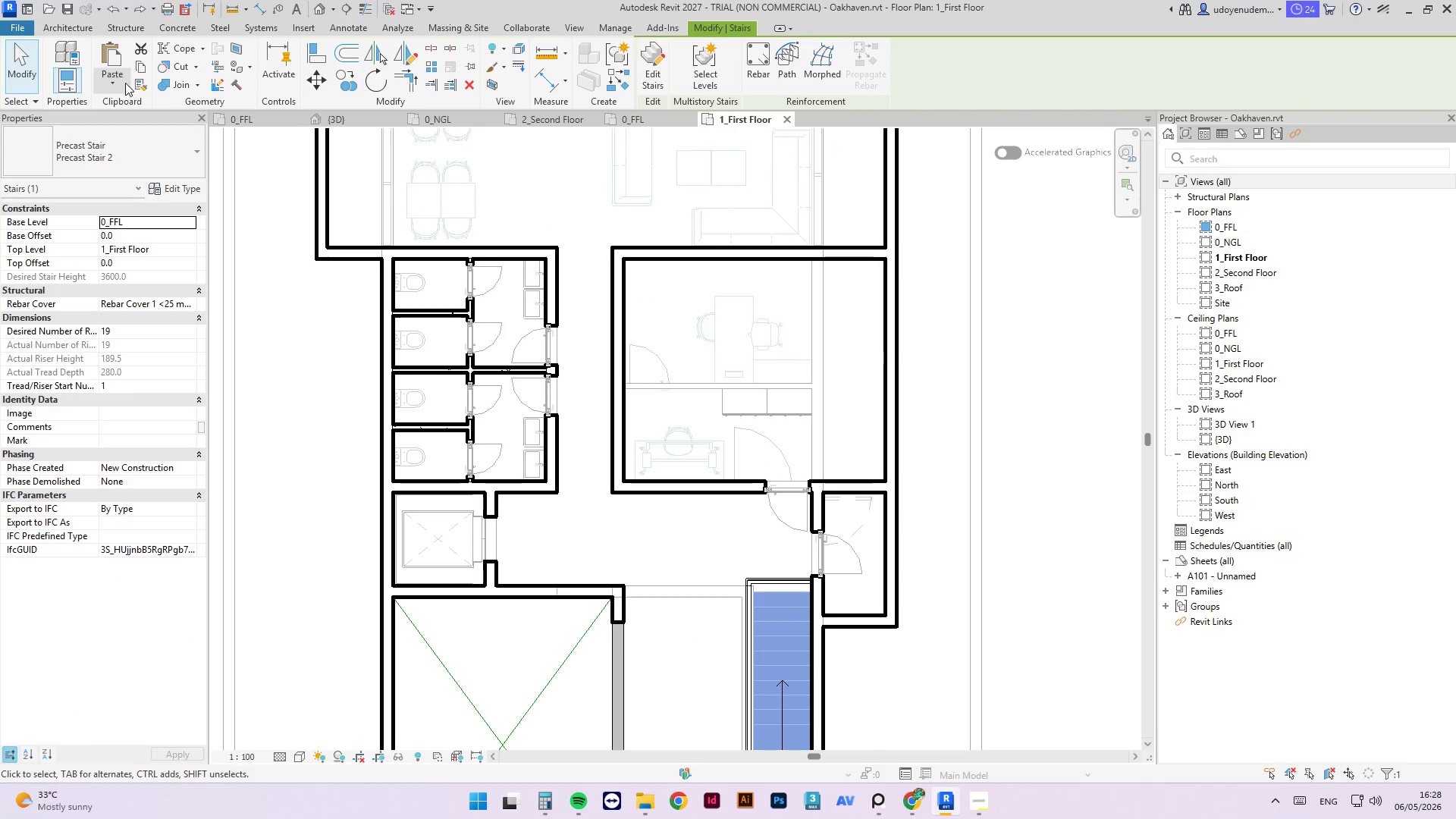 
left_click([118, 80])
 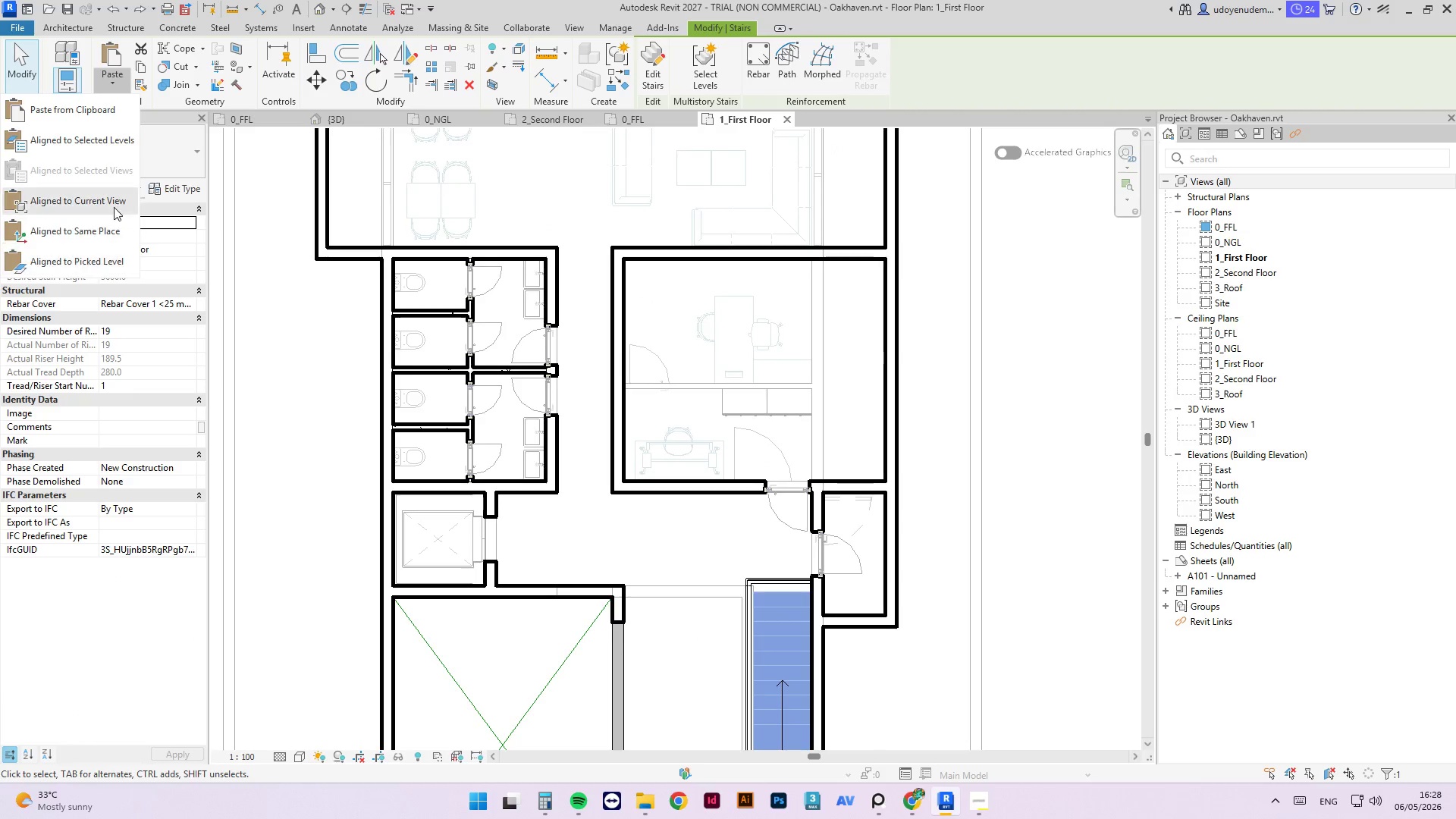 
left_click([114, 206])
 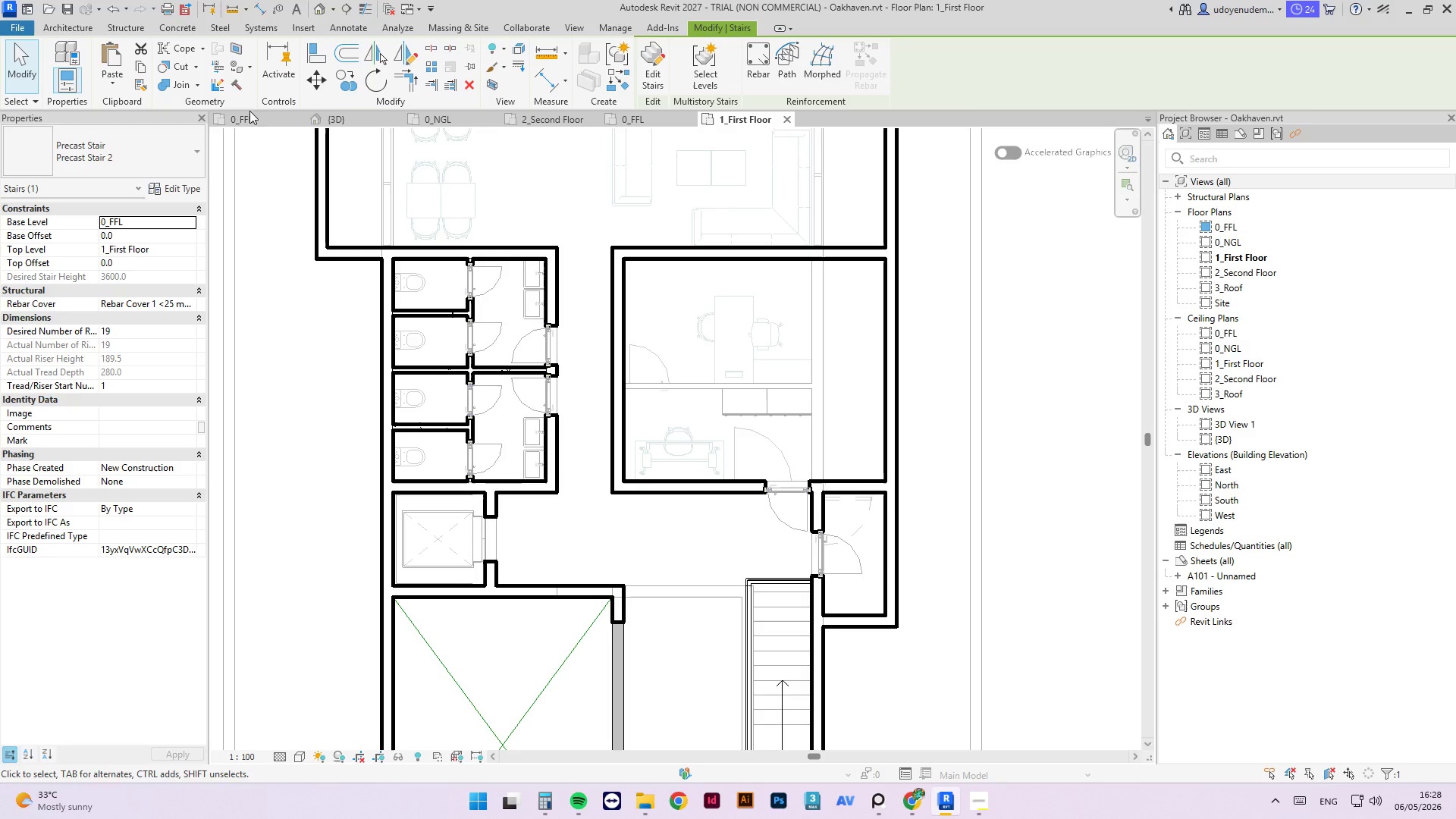 
wait(5.91)
 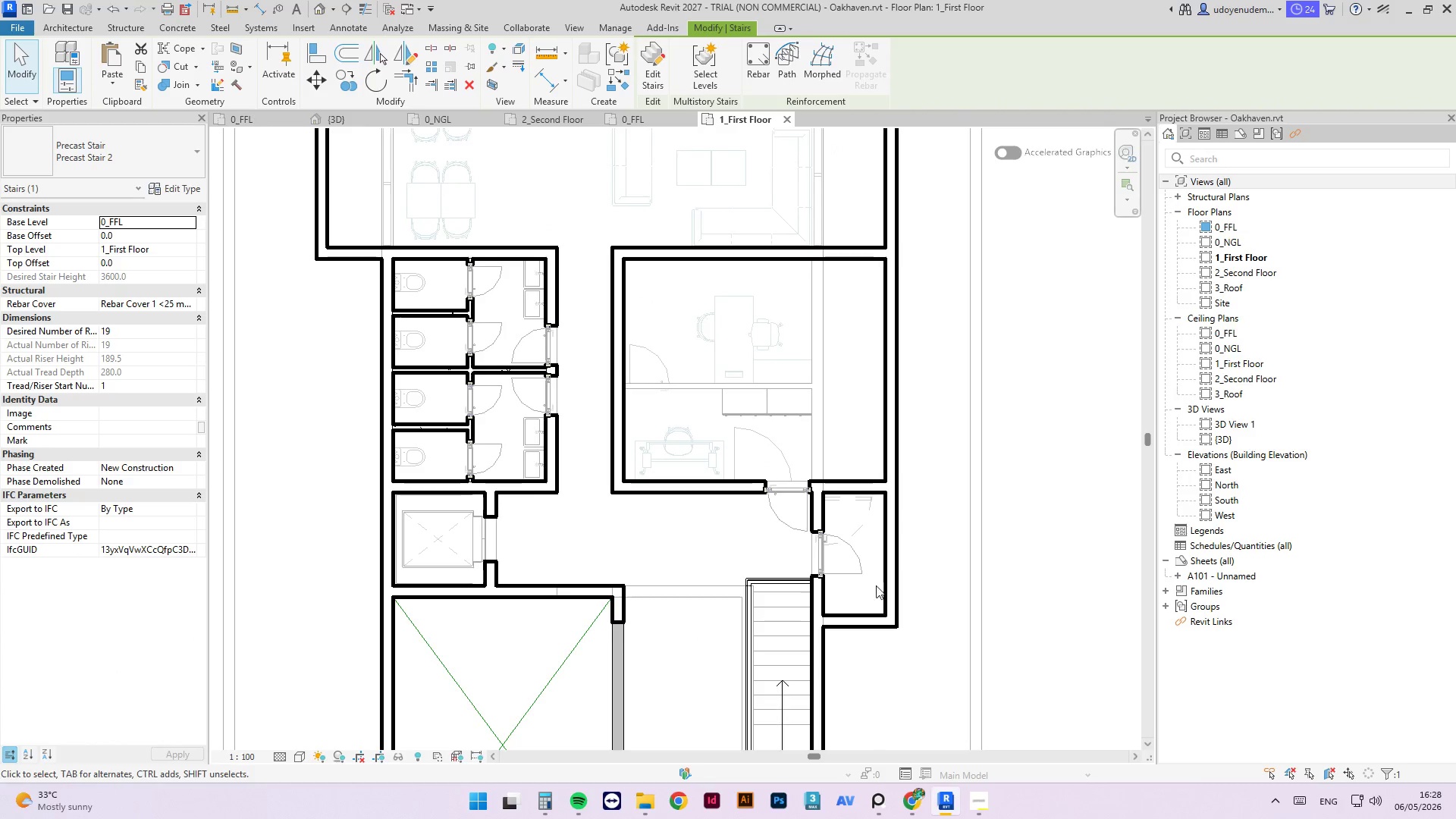 
left_click([339, 117])
 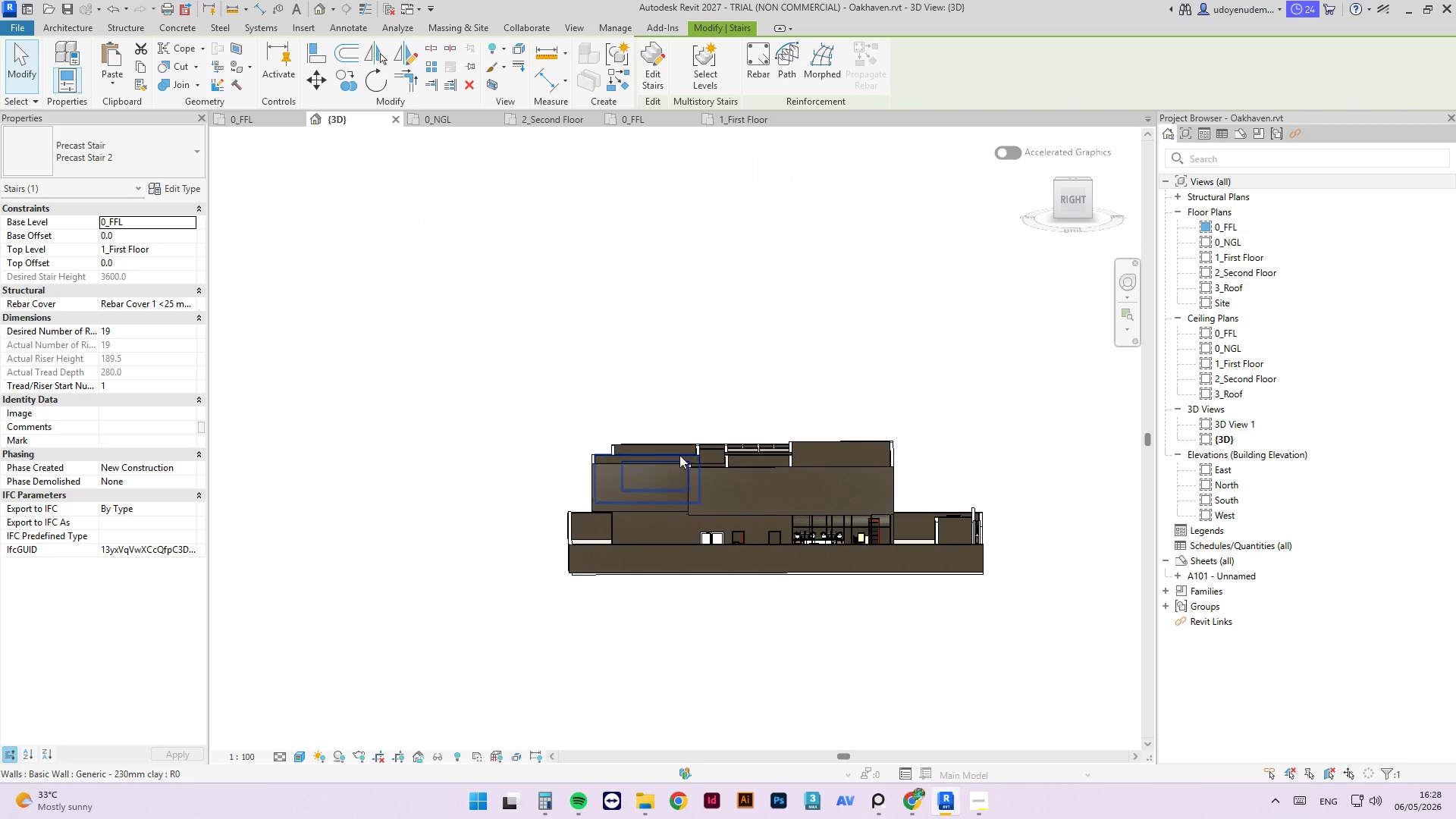 
hold_key(key=ShiftLeft, duration=1.41)
 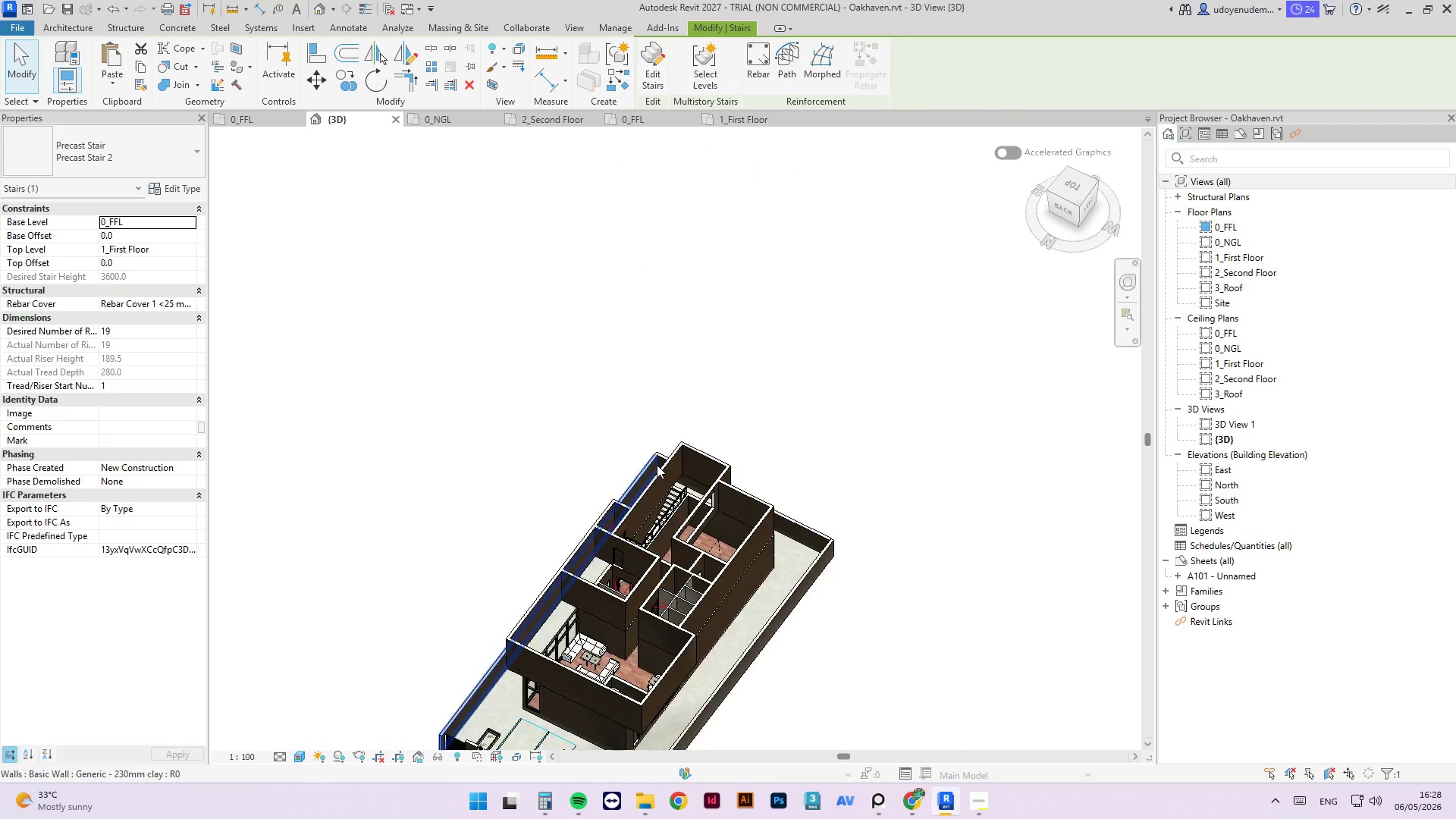 
scroll: coordinate [726, 537], scroll_direction: up, amount: 9.0
 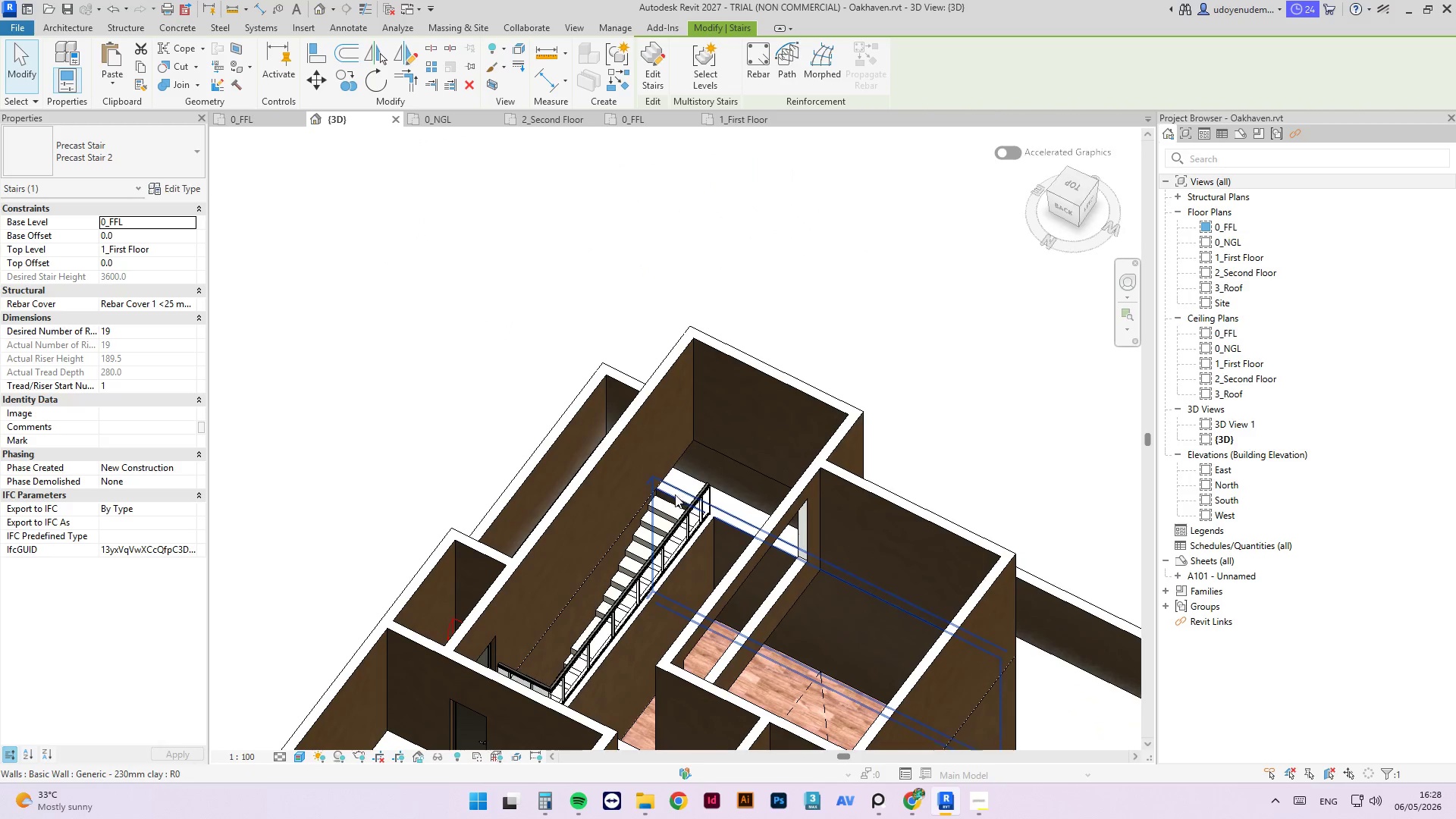 
left_click([670, 504])
 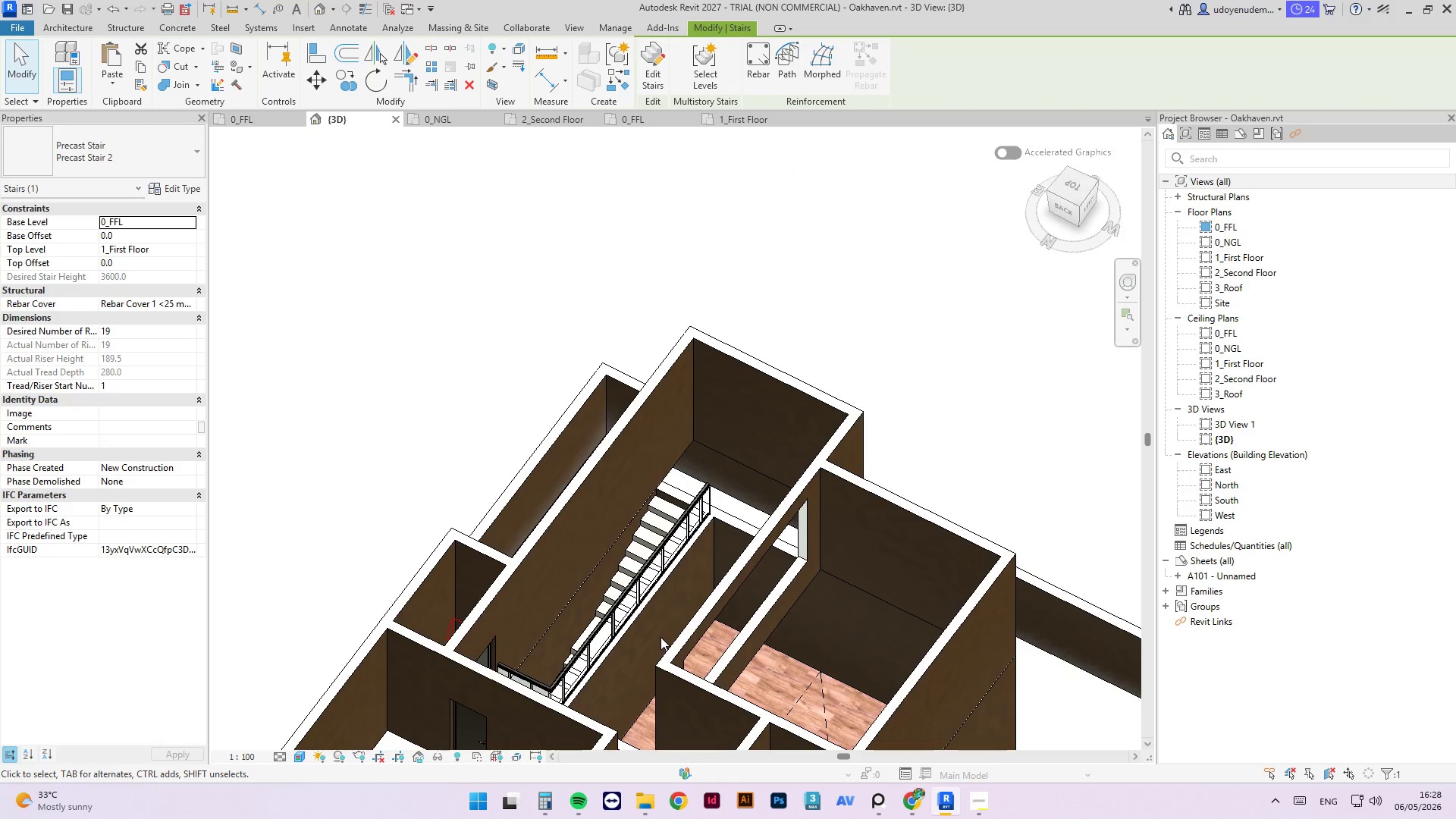 
key(Delete)
 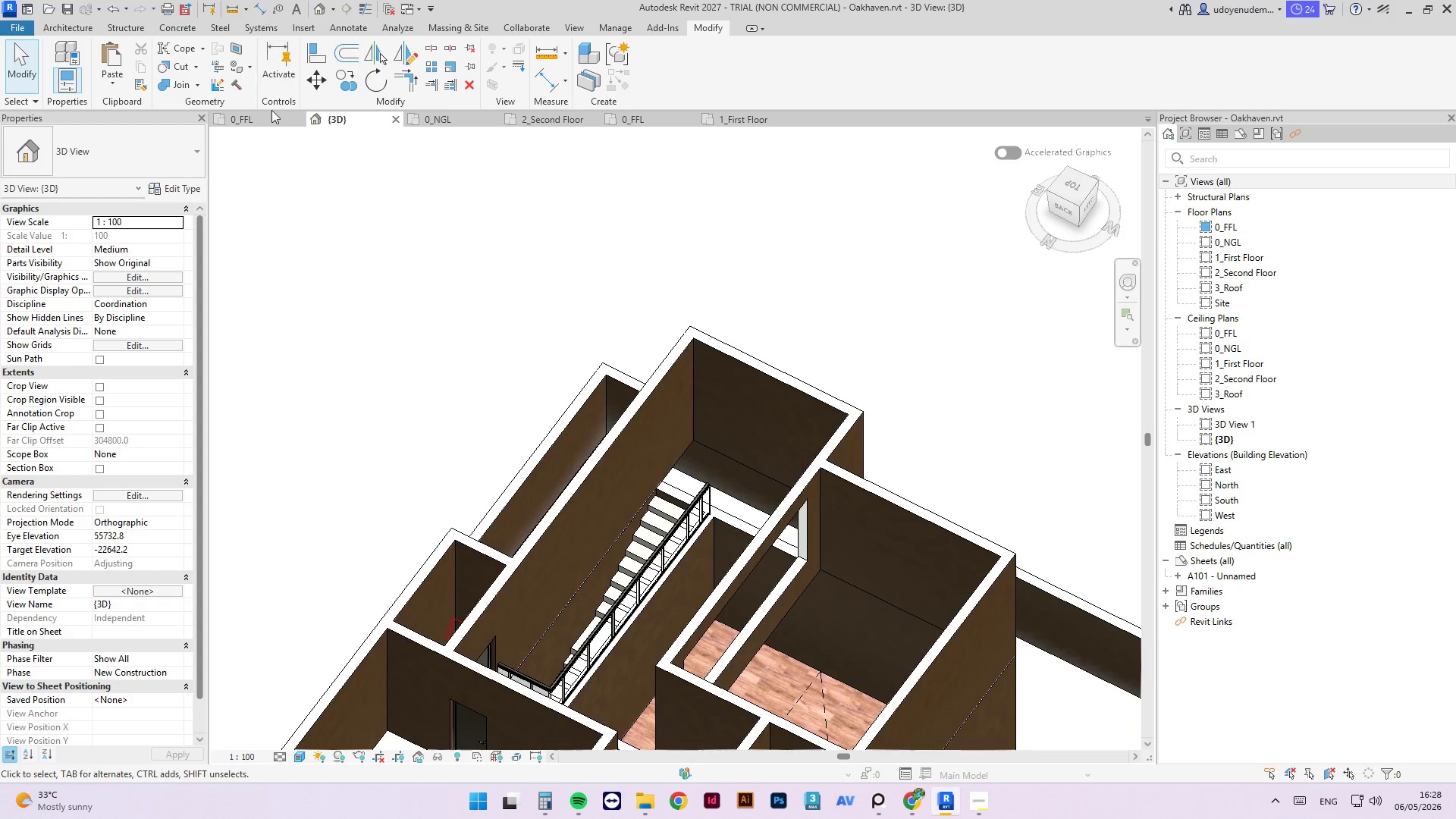 
left_click([729, 122])
 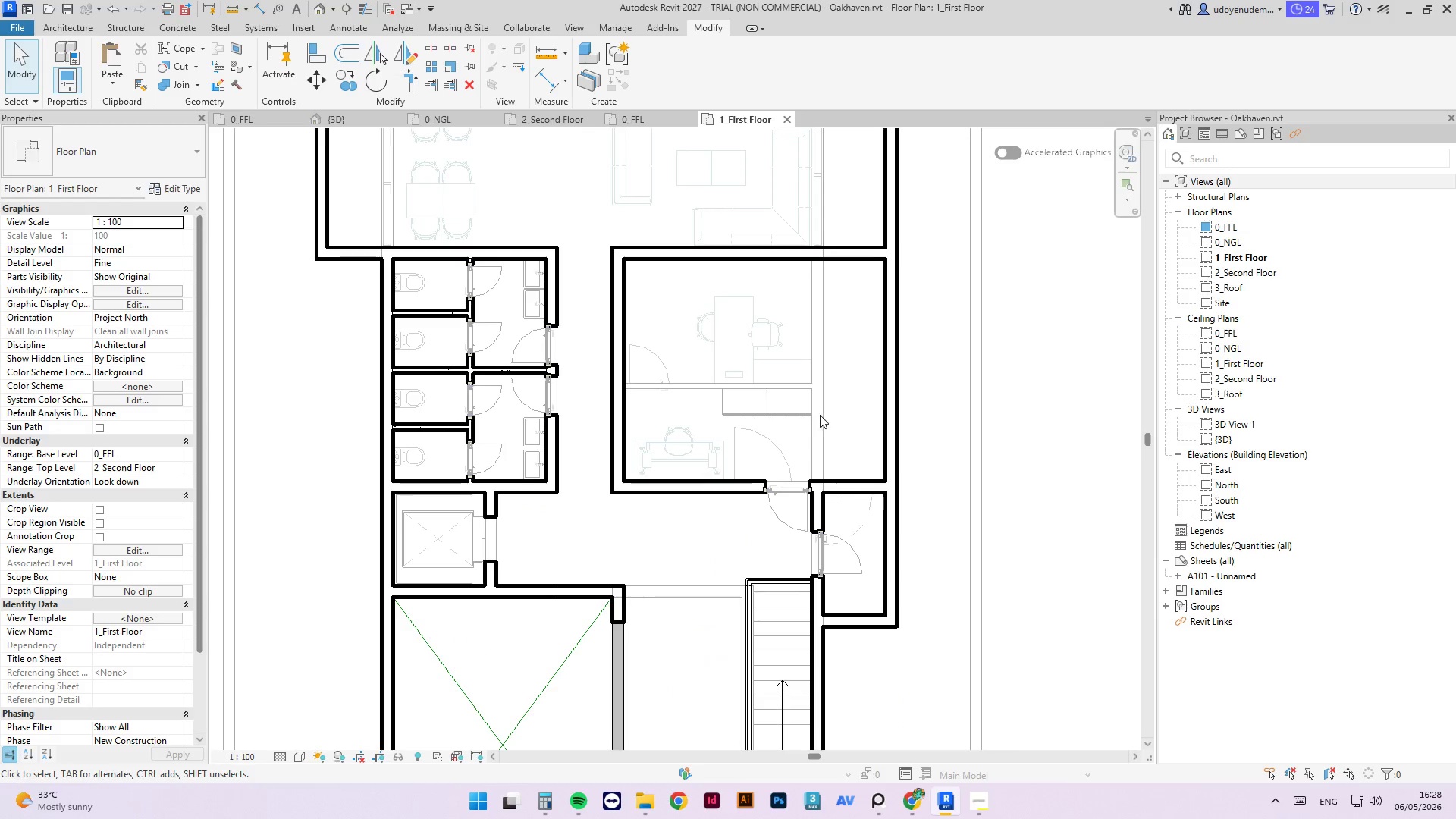 
scroll: coordinate [789, 425], scroll_direction: down, amount: 5.0
 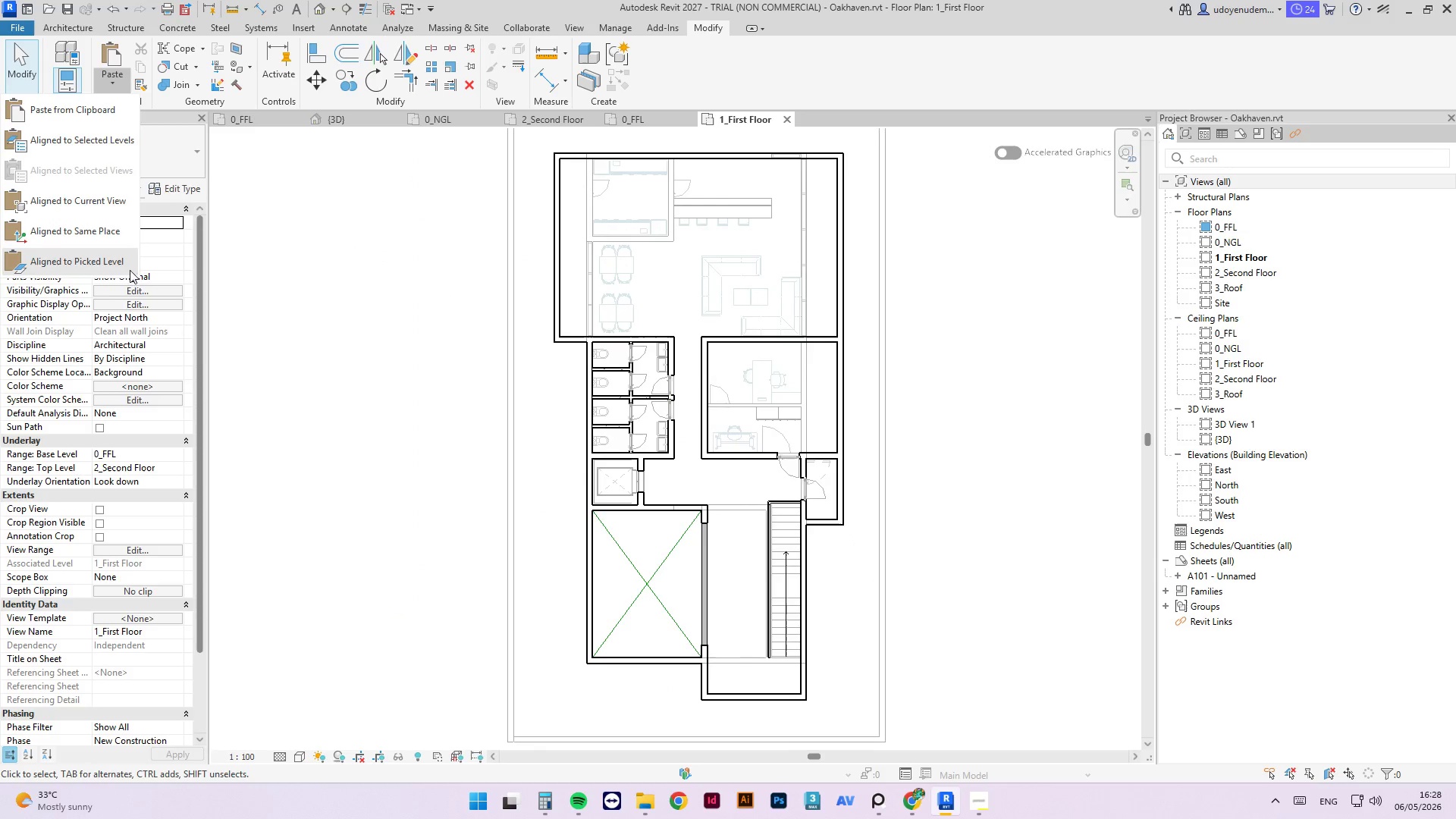 
mouse_move([113, 175])
 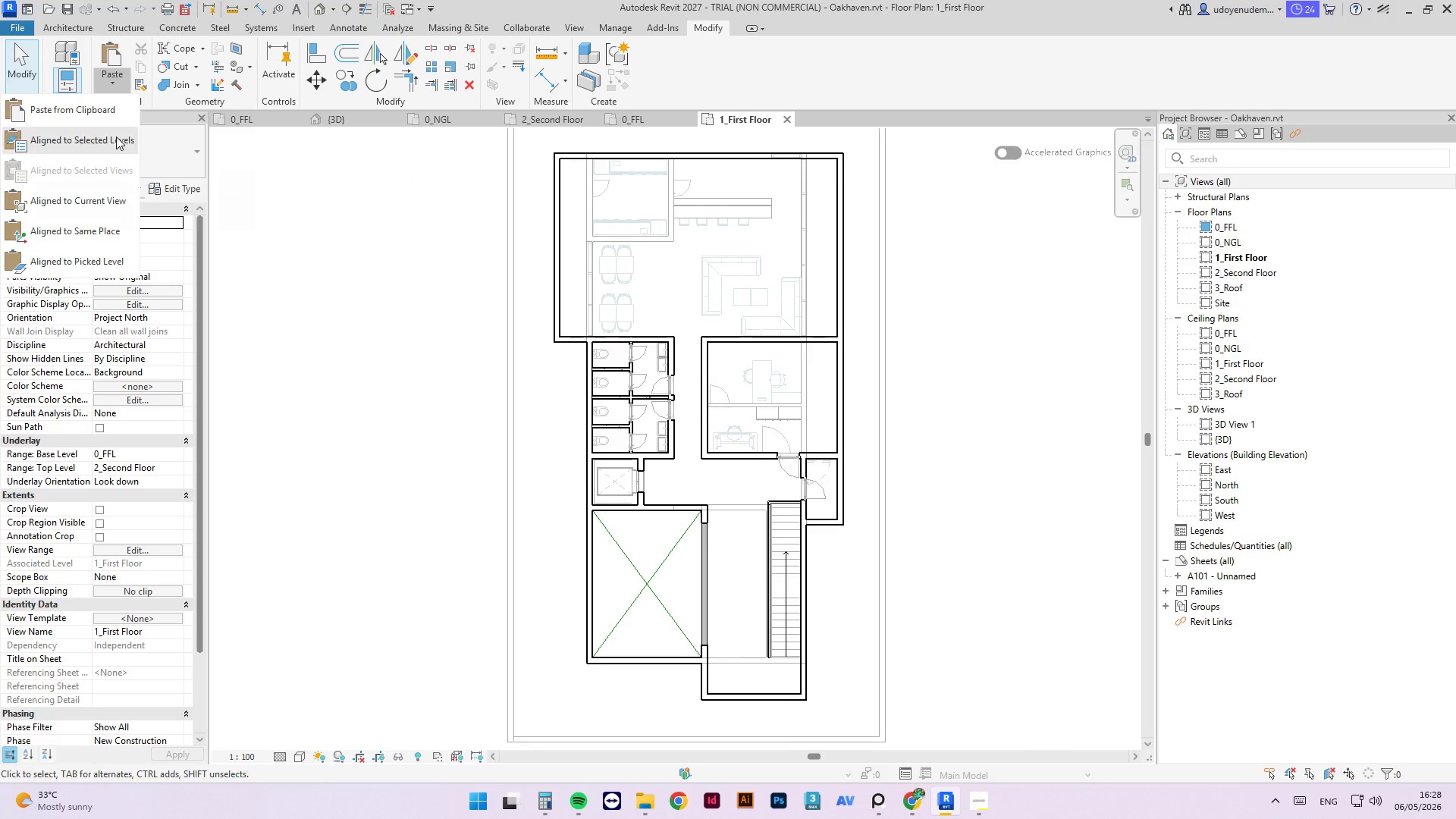 
left_click([116, 135])
 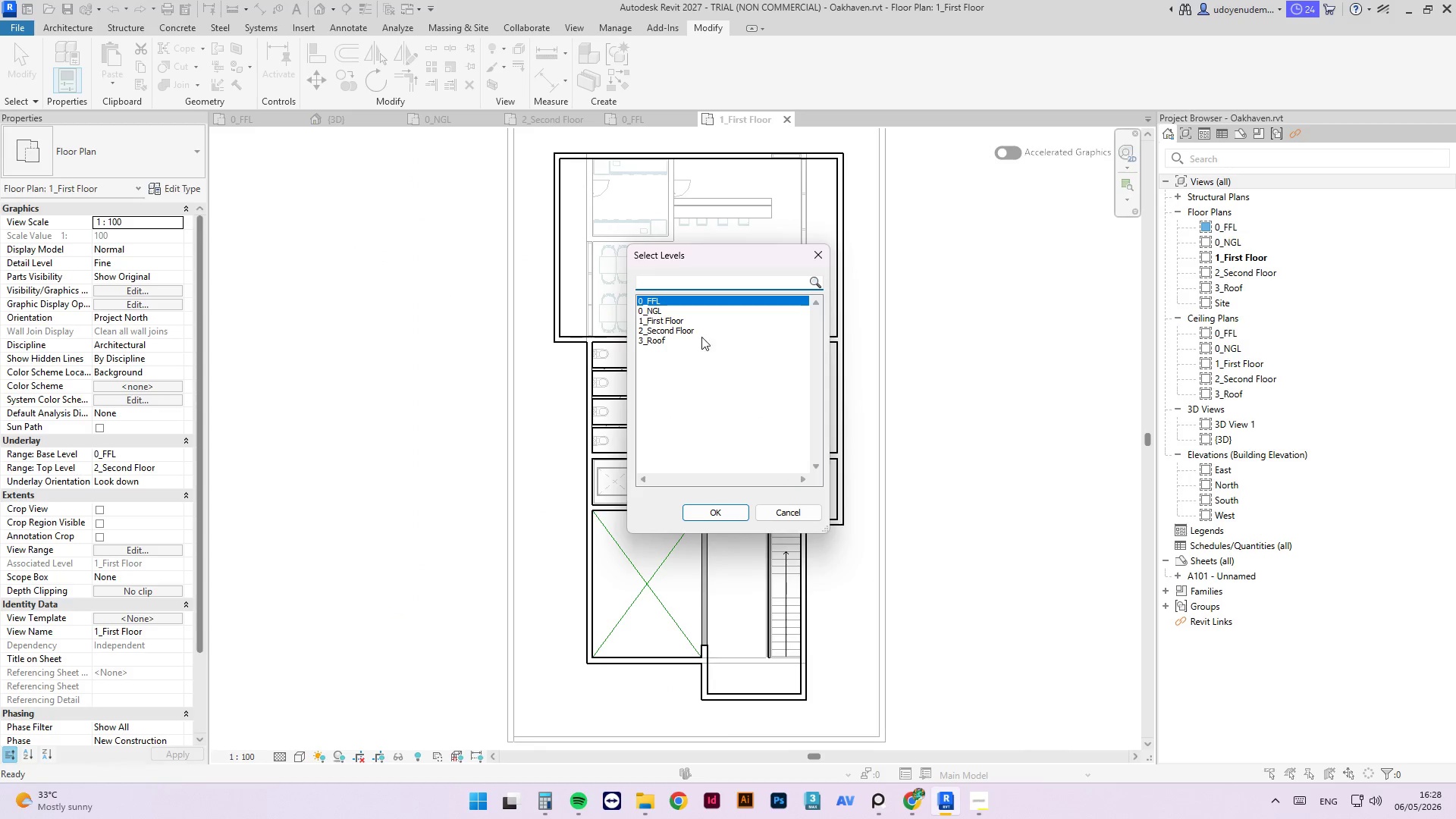 
left_click([667, 320])
 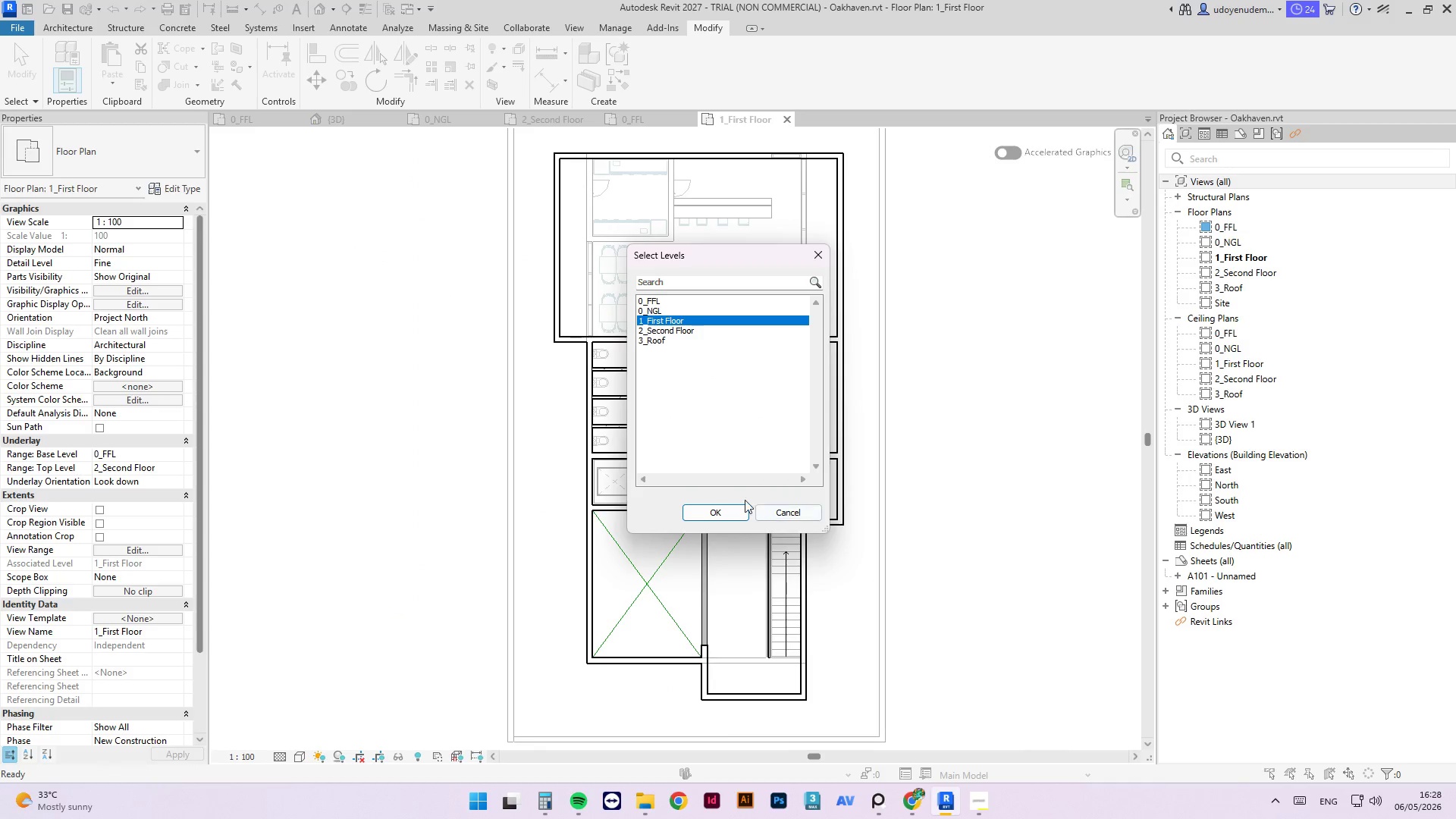 
left_click([733, 505])
 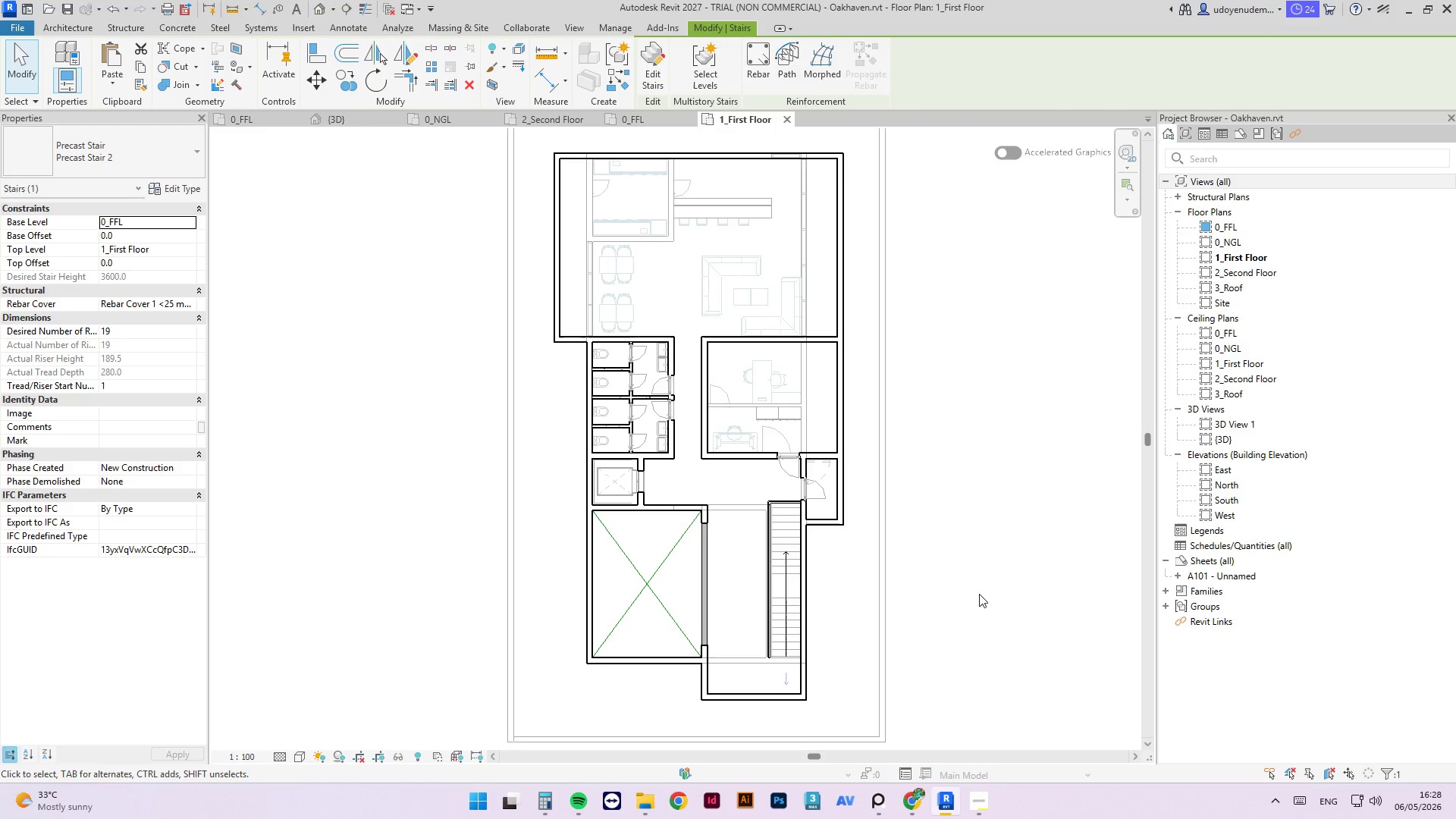 
wait(5.44)
 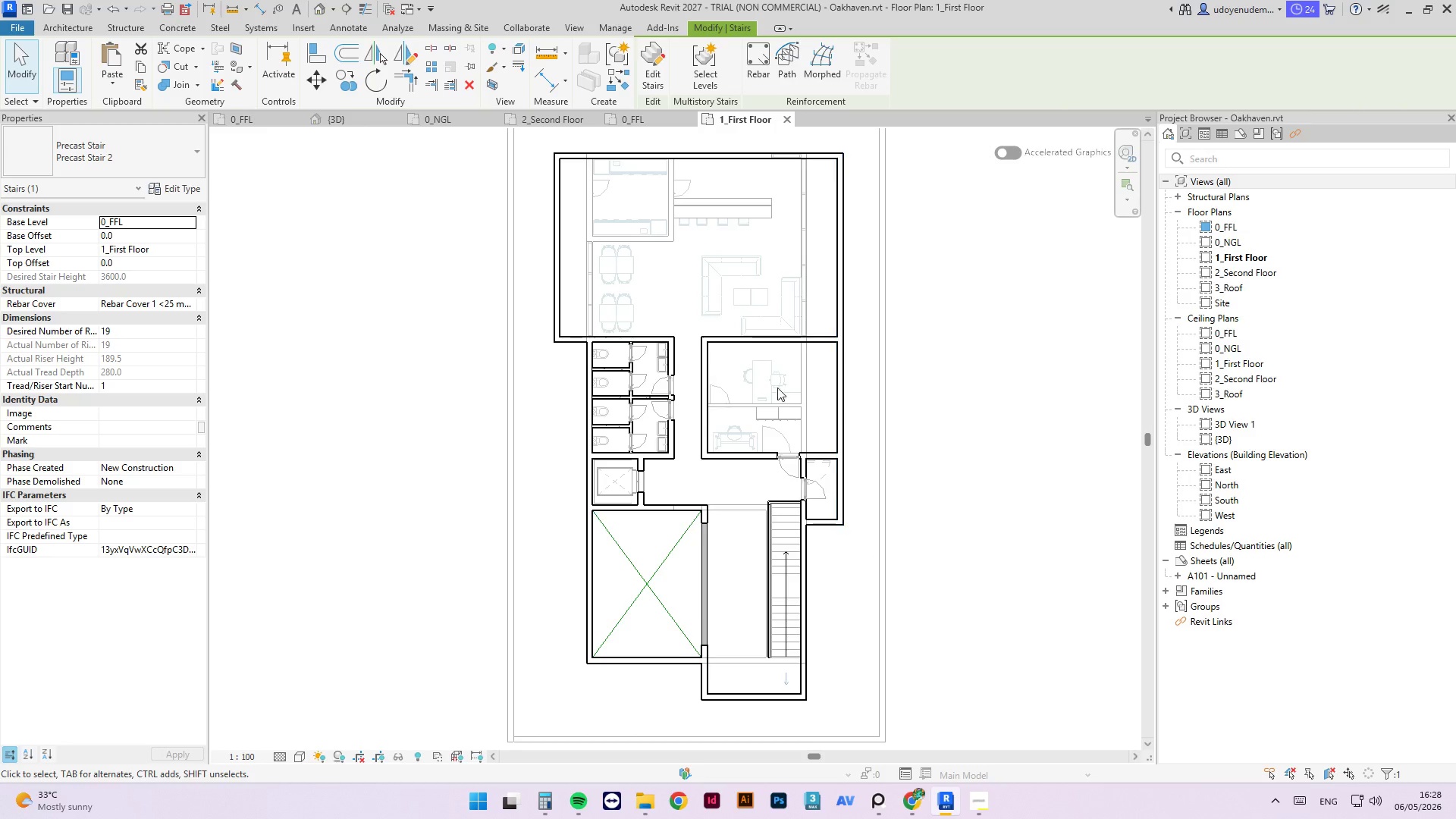 
left_click([348, 129])
 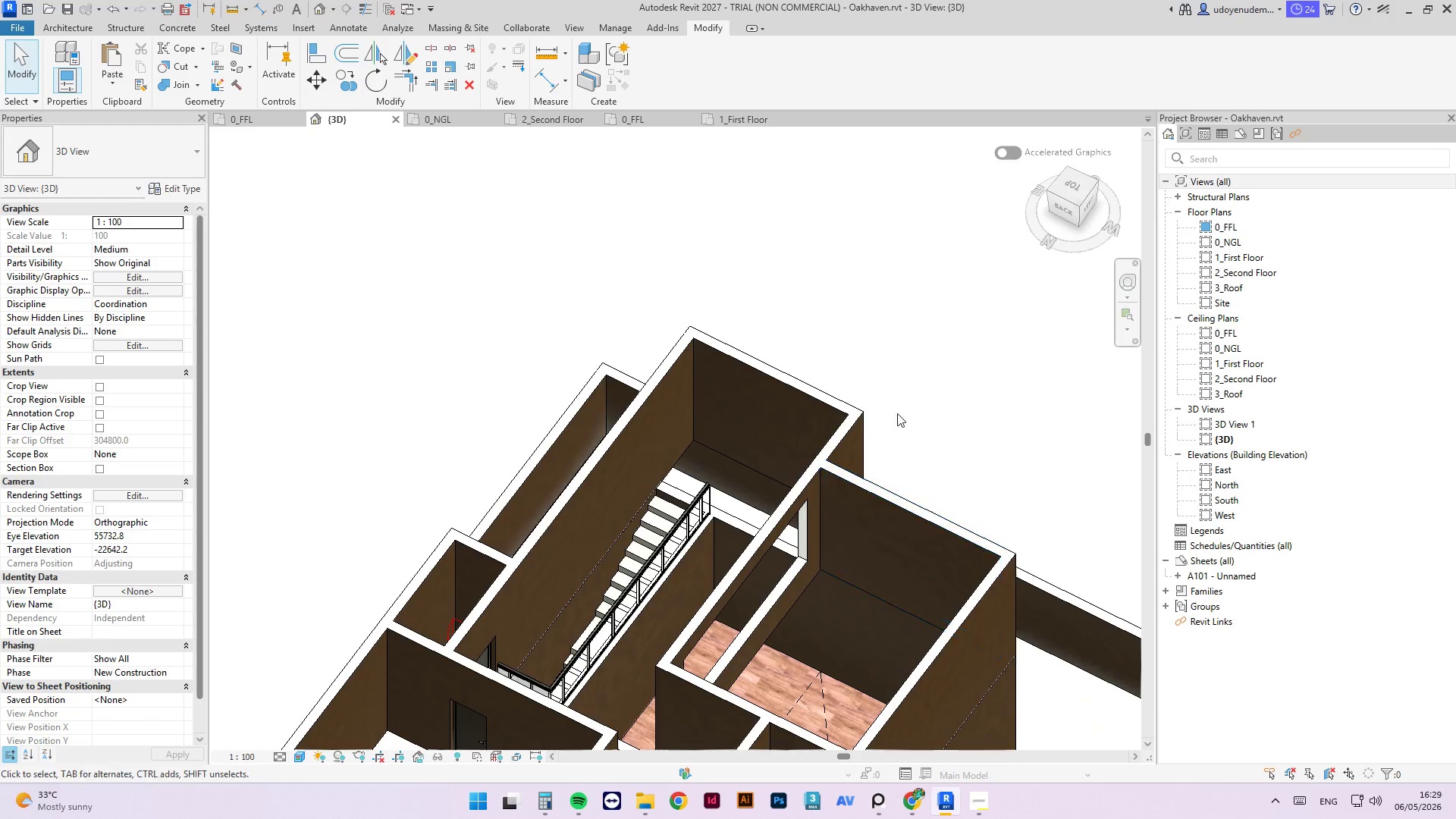 
left_click_drag(start_coordinate=[897, 343], to_coordinate=[893, 343])
 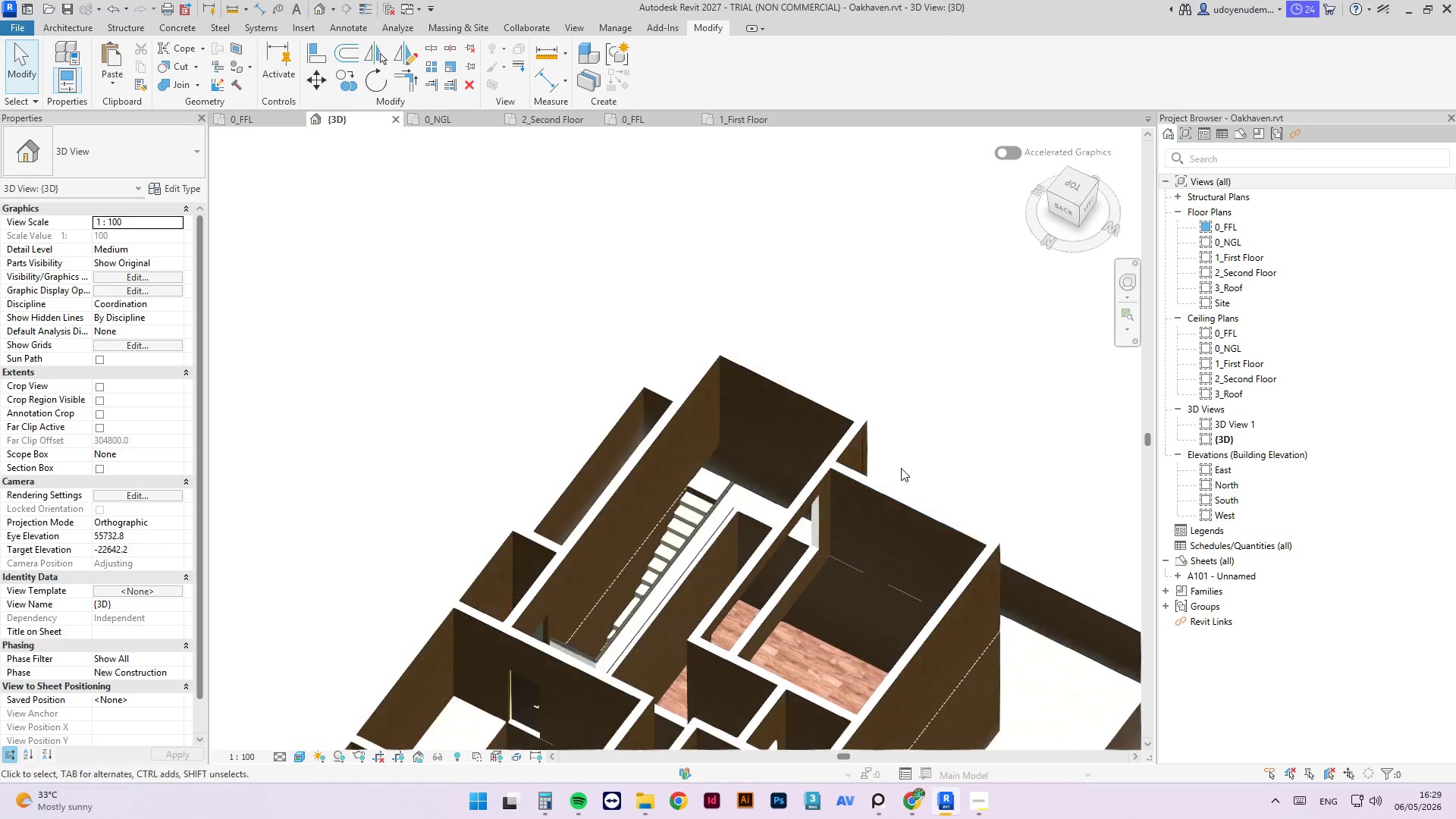 
hold_key(key=ShiftLeft, duration=1.8)
 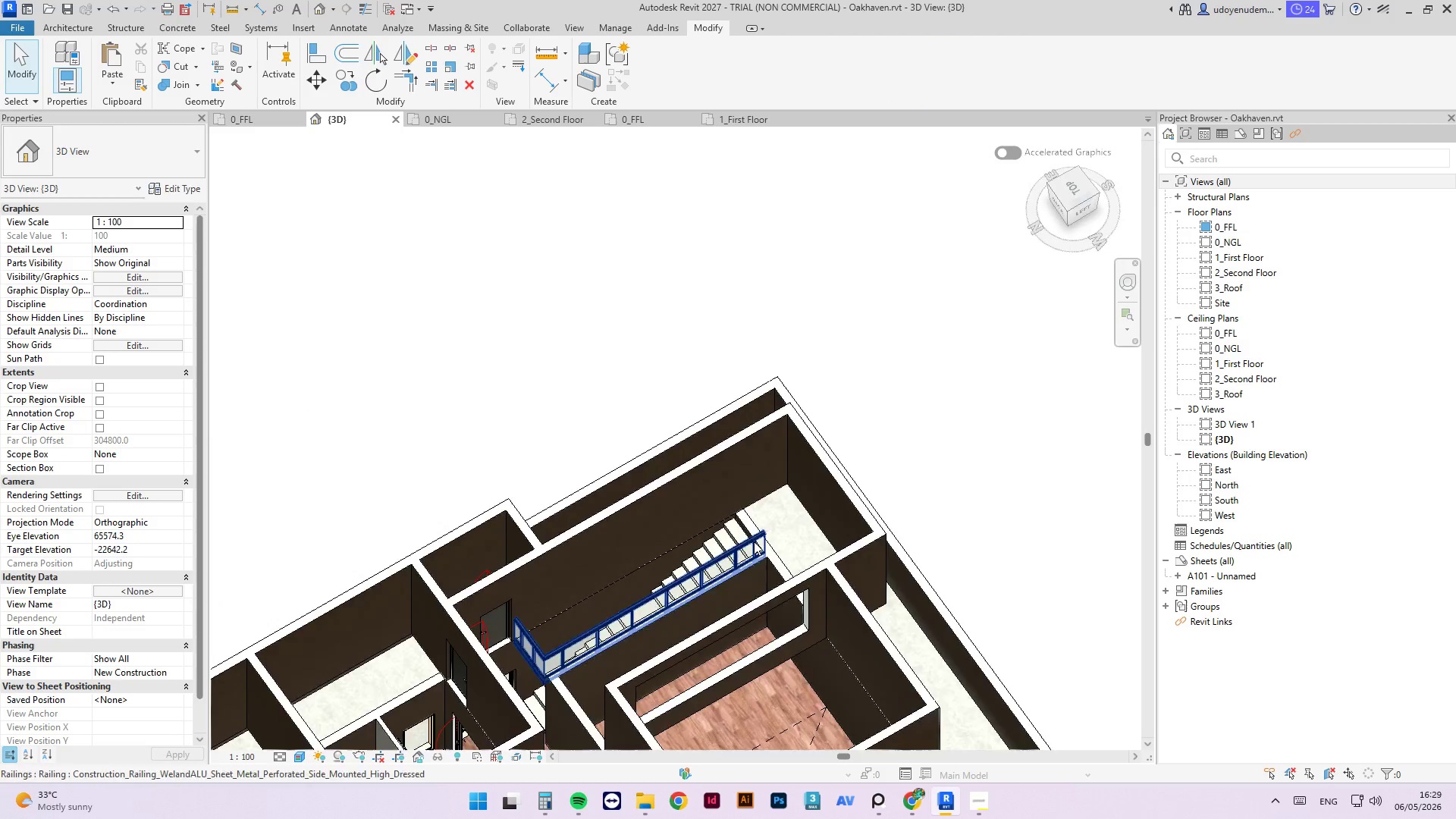 
scroll: coordinate [896, 468], scroll_direction: down, amount: 1.0
 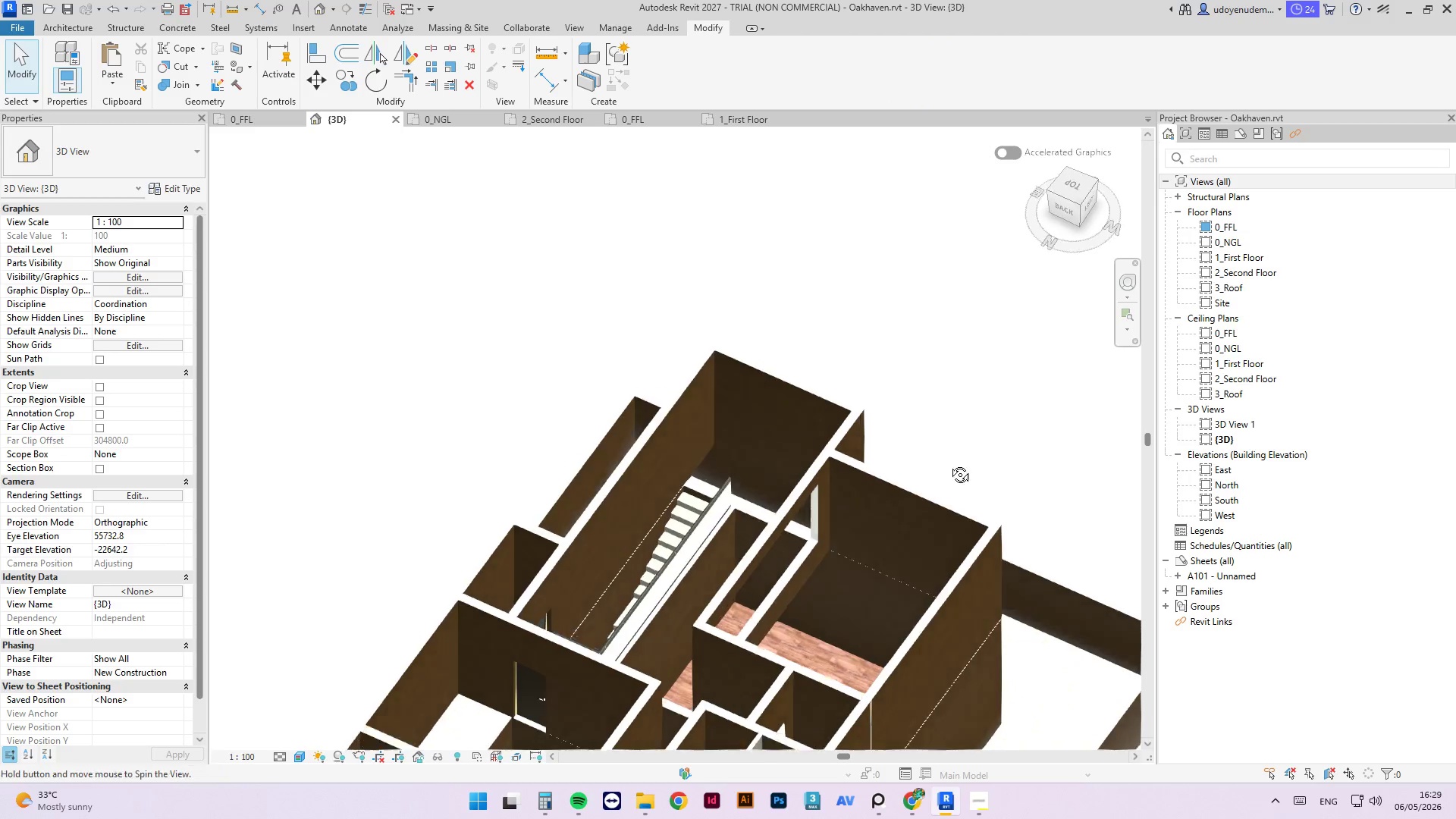 
scroll: coordinate [730, 538], scroll_direction: up, amount: 4.0
 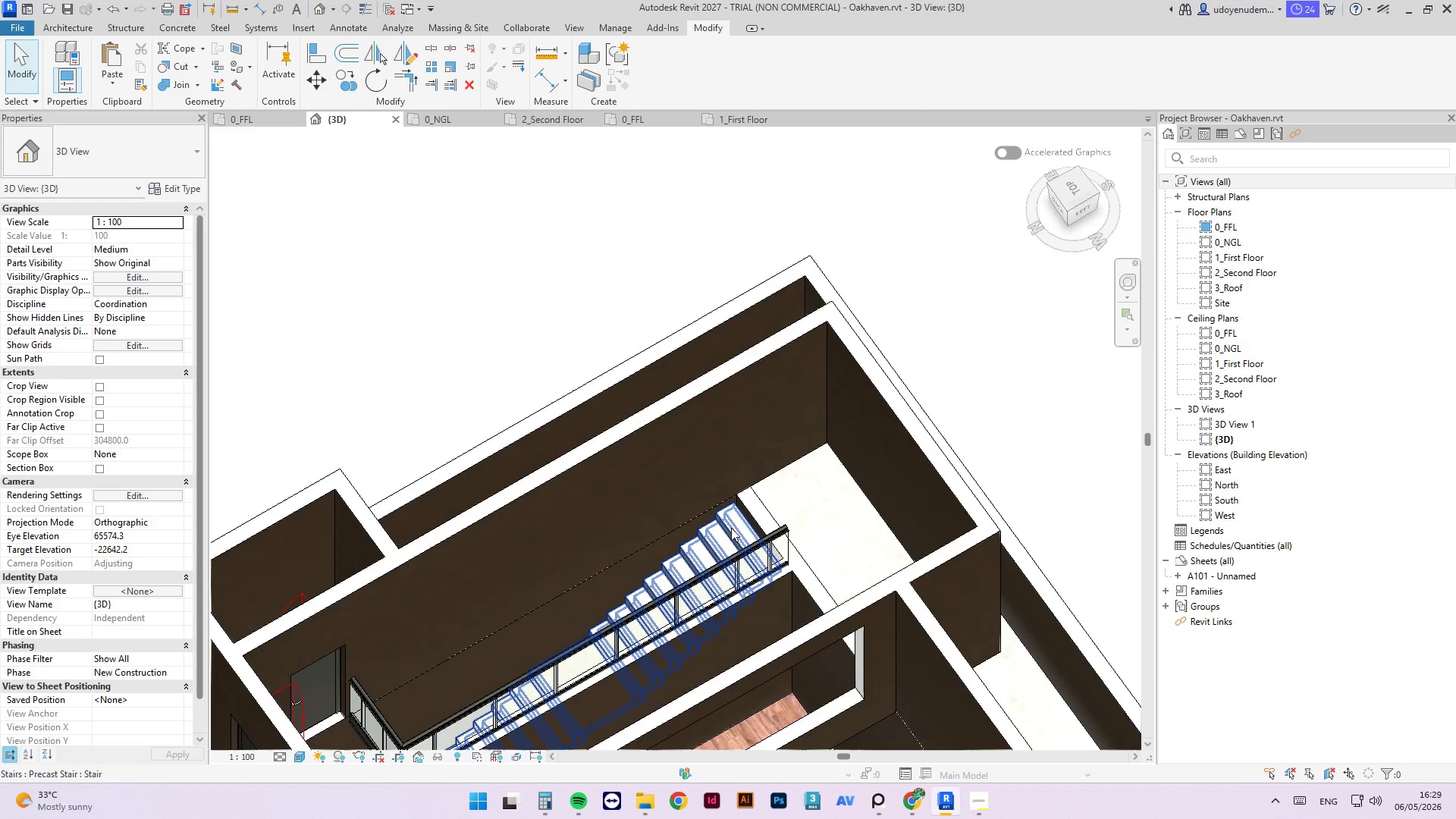 
left_click([731, 528])
 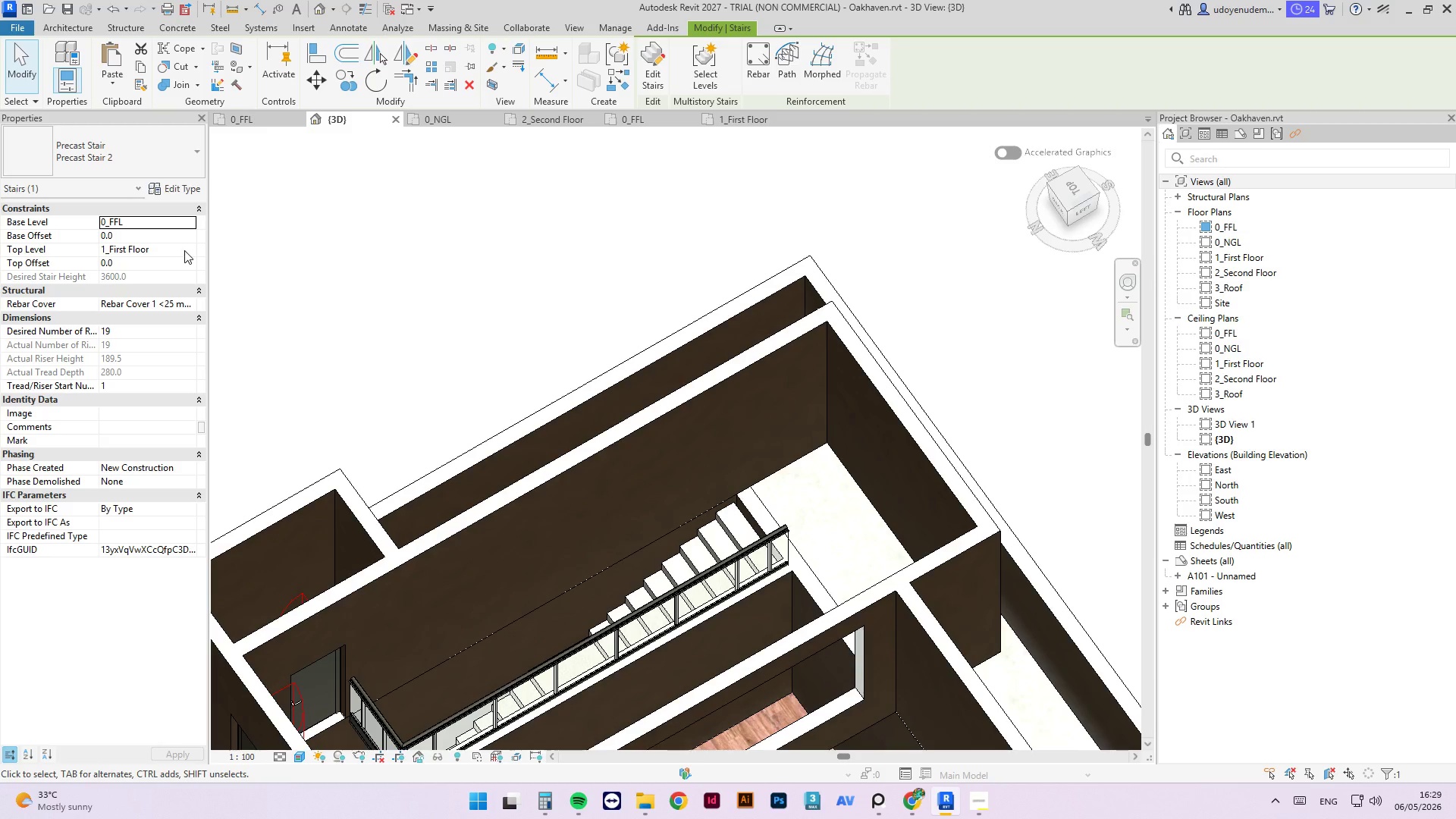 
left_click([189, 250])
 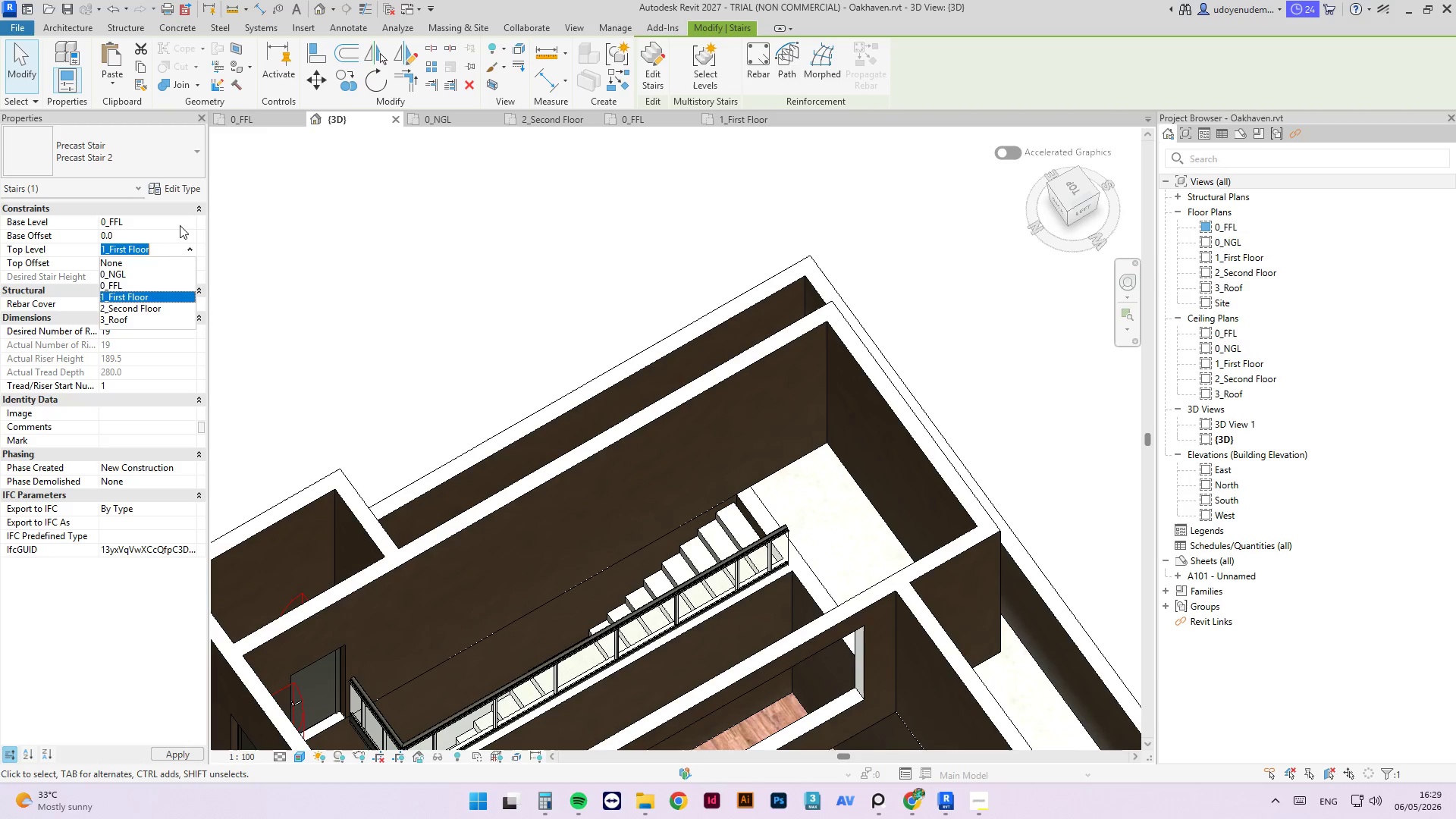 
left_click_drag(start_coordinate=[184, 223], to_coordinate=[190, 222])
 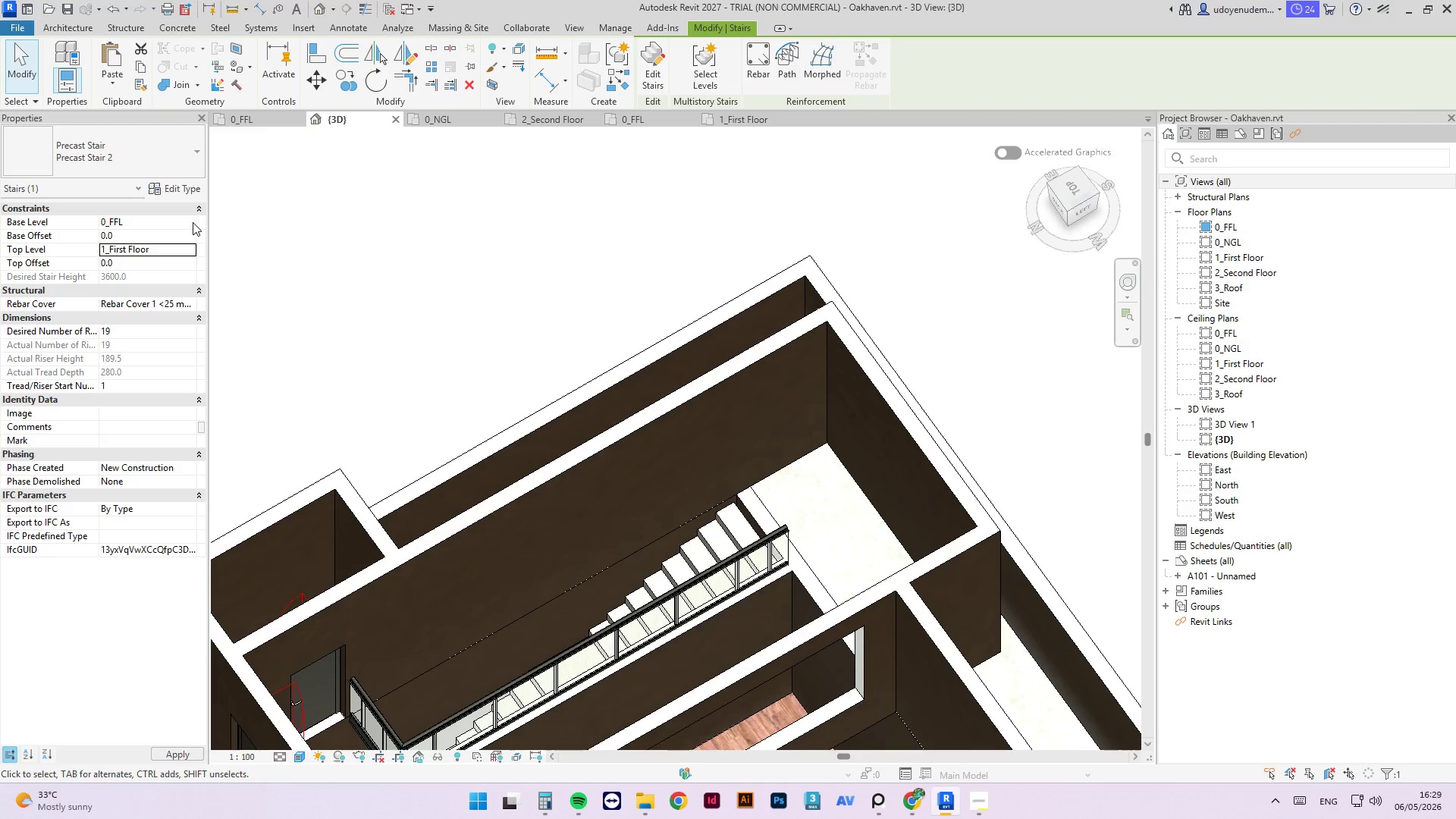 
double_click([193, 221])
 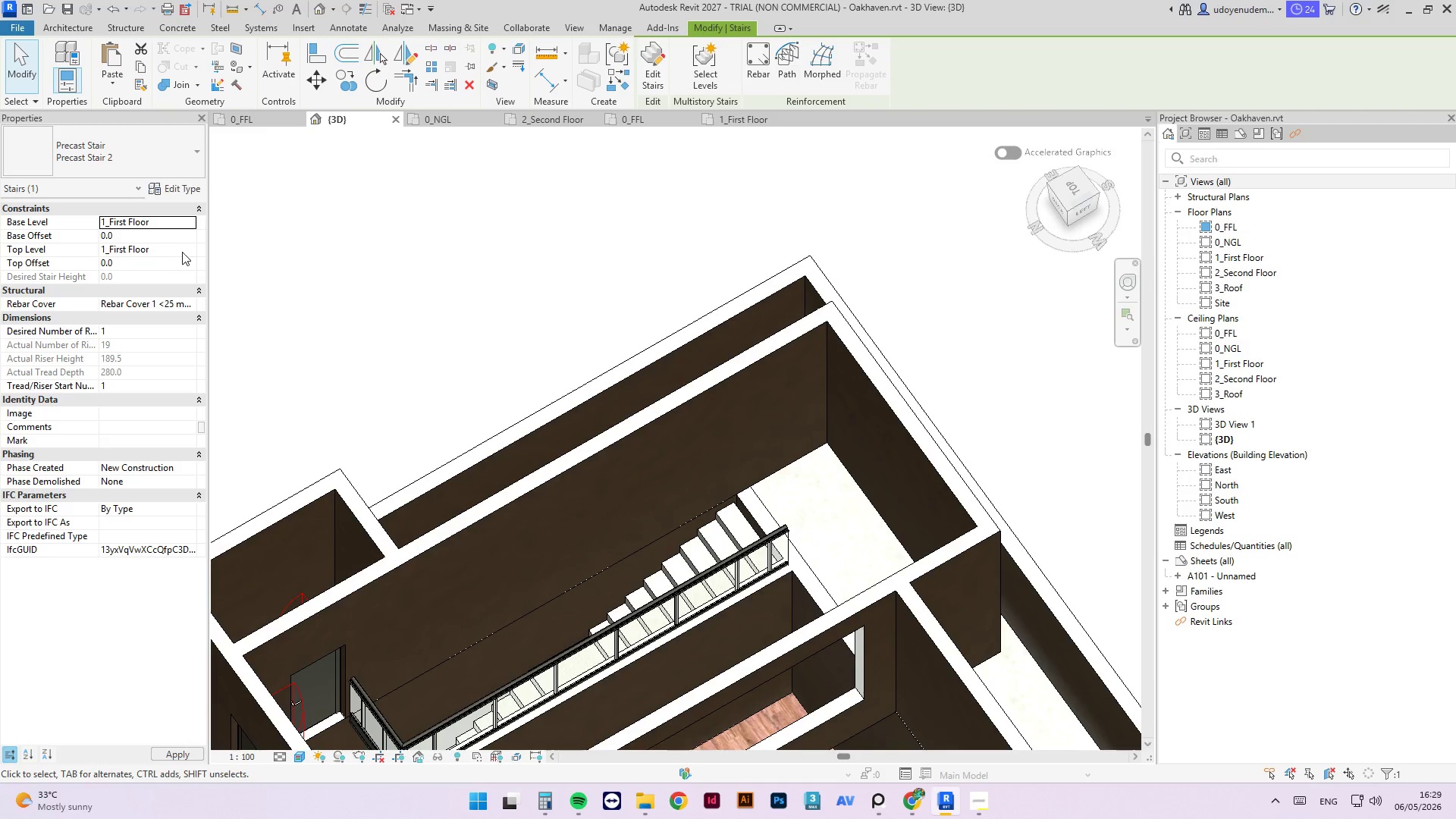 
left_click([184, 247])
 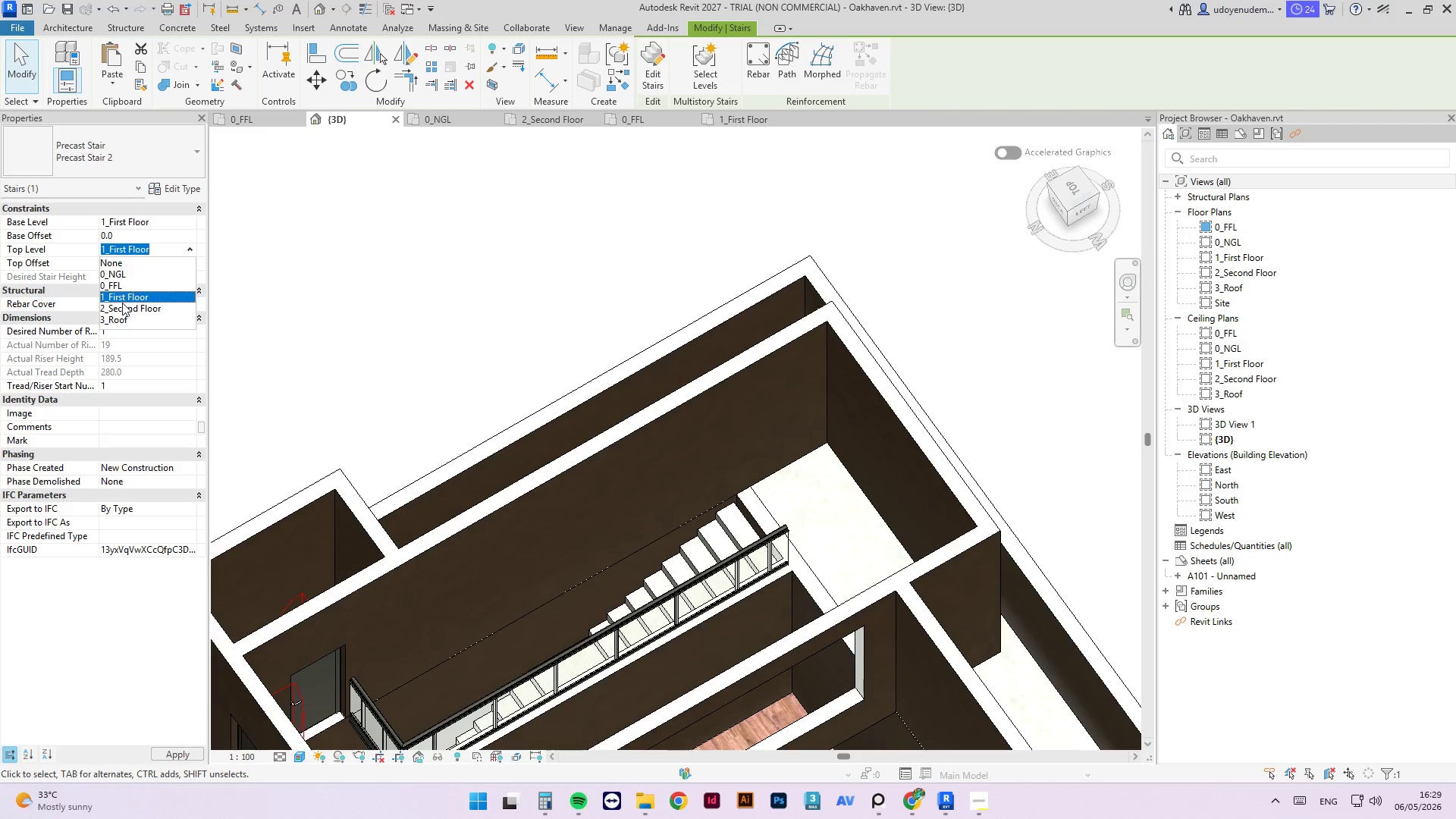 
left_click([126, 313])
 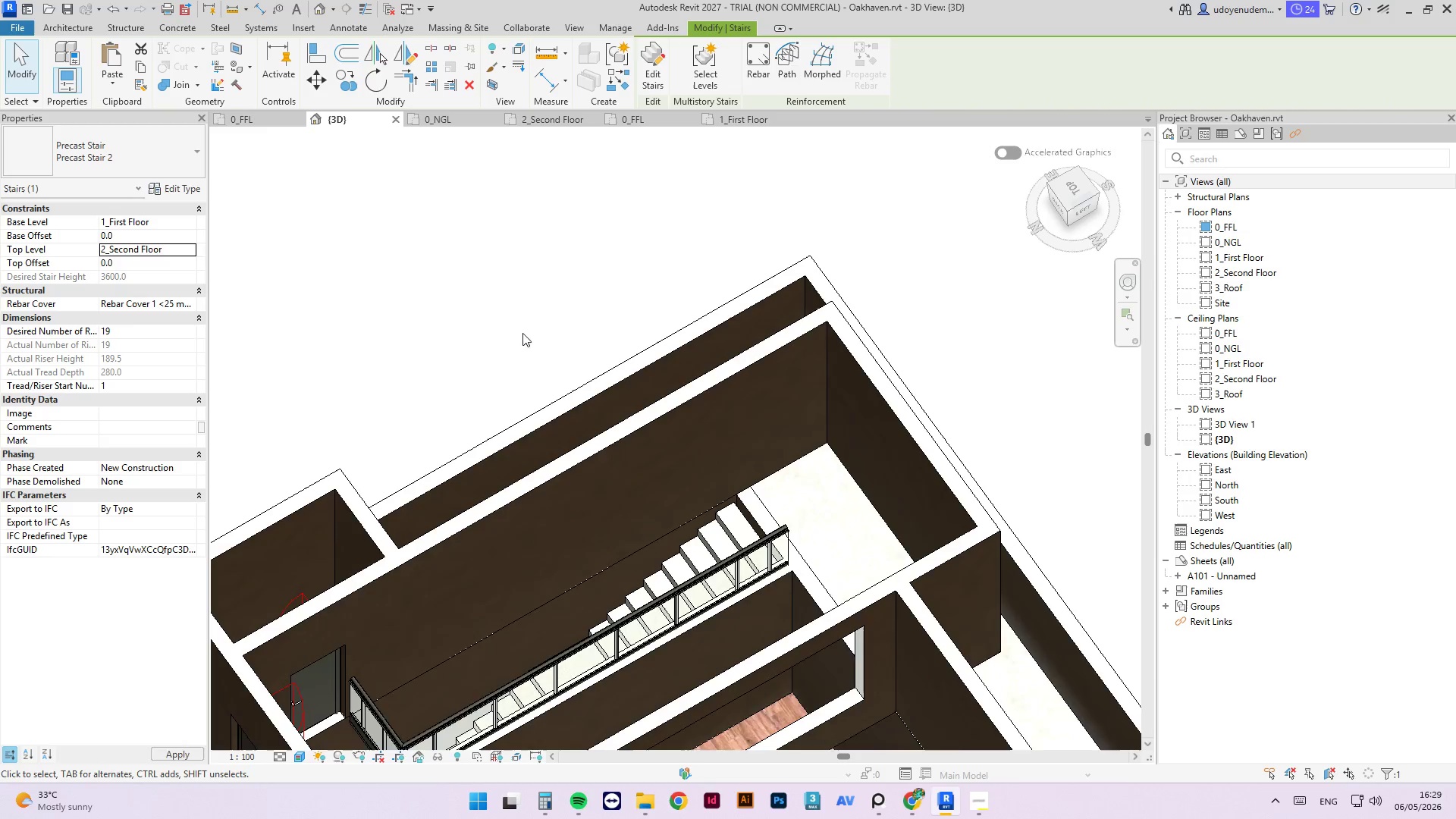 
left_click([518, 331])
 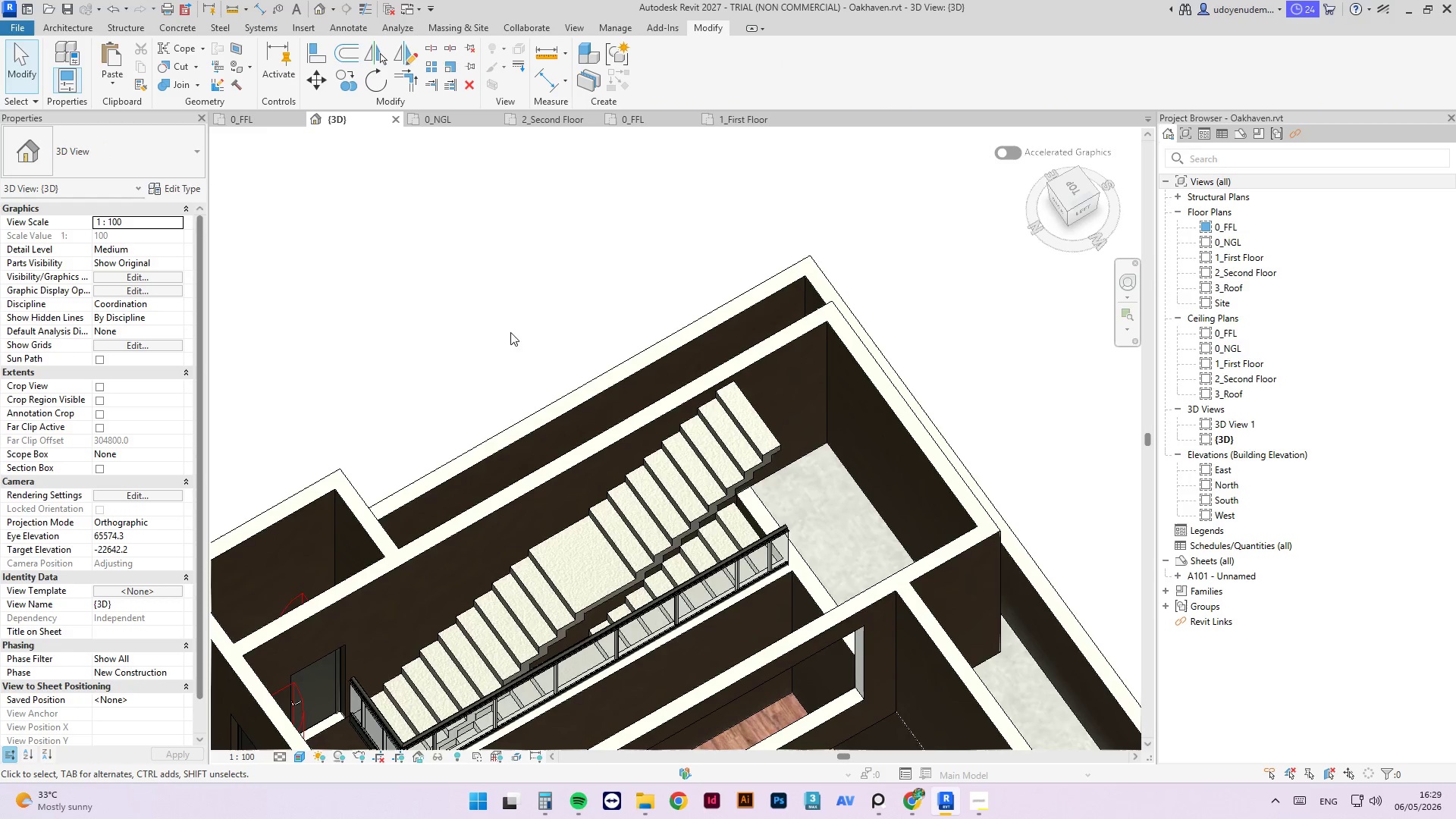 
hold_key(key=ShiftLeft, duration=2.45)
 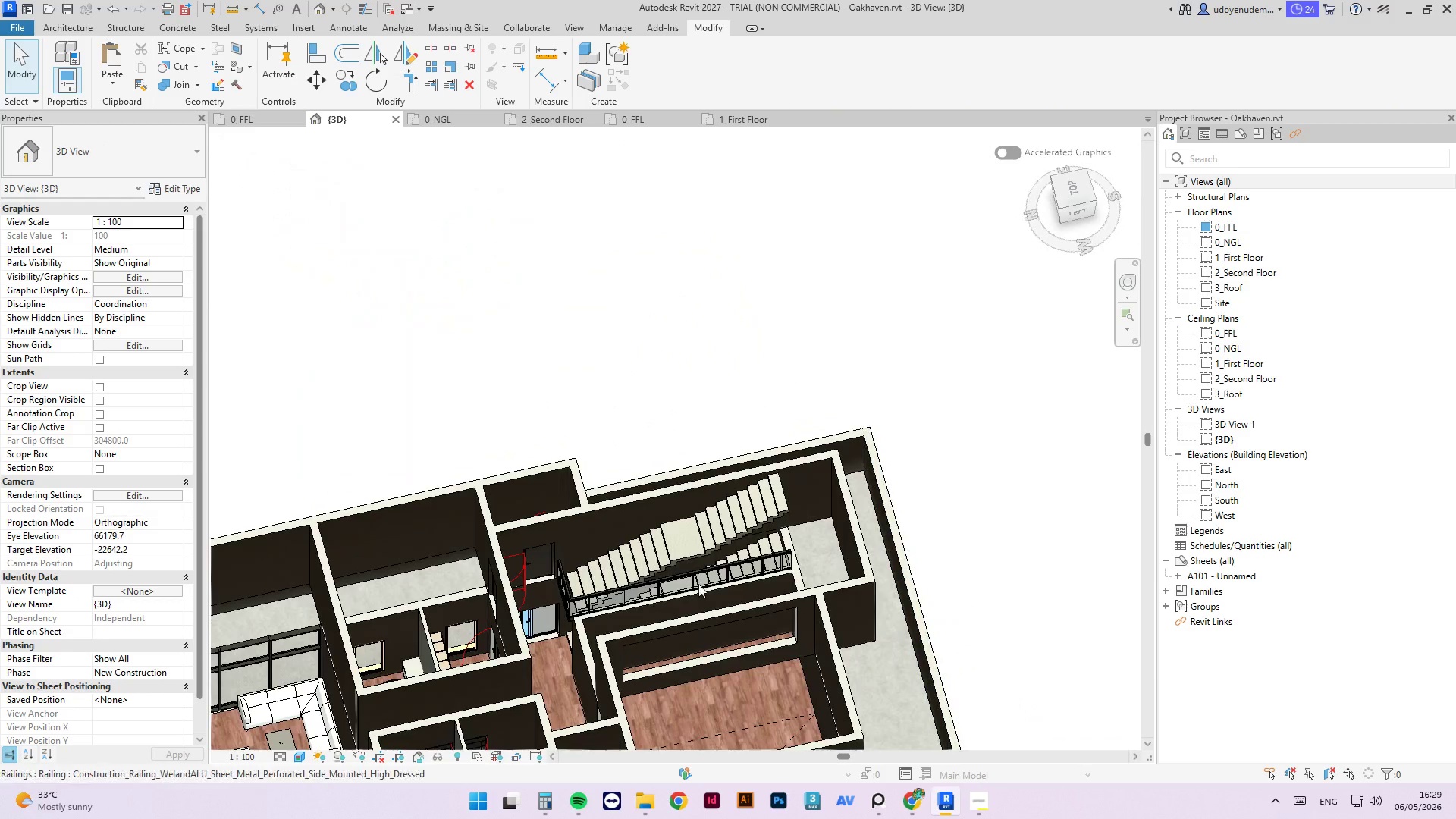 
scroll: coordinate [819, 496], scroll_direction: down, amount: 5.0
 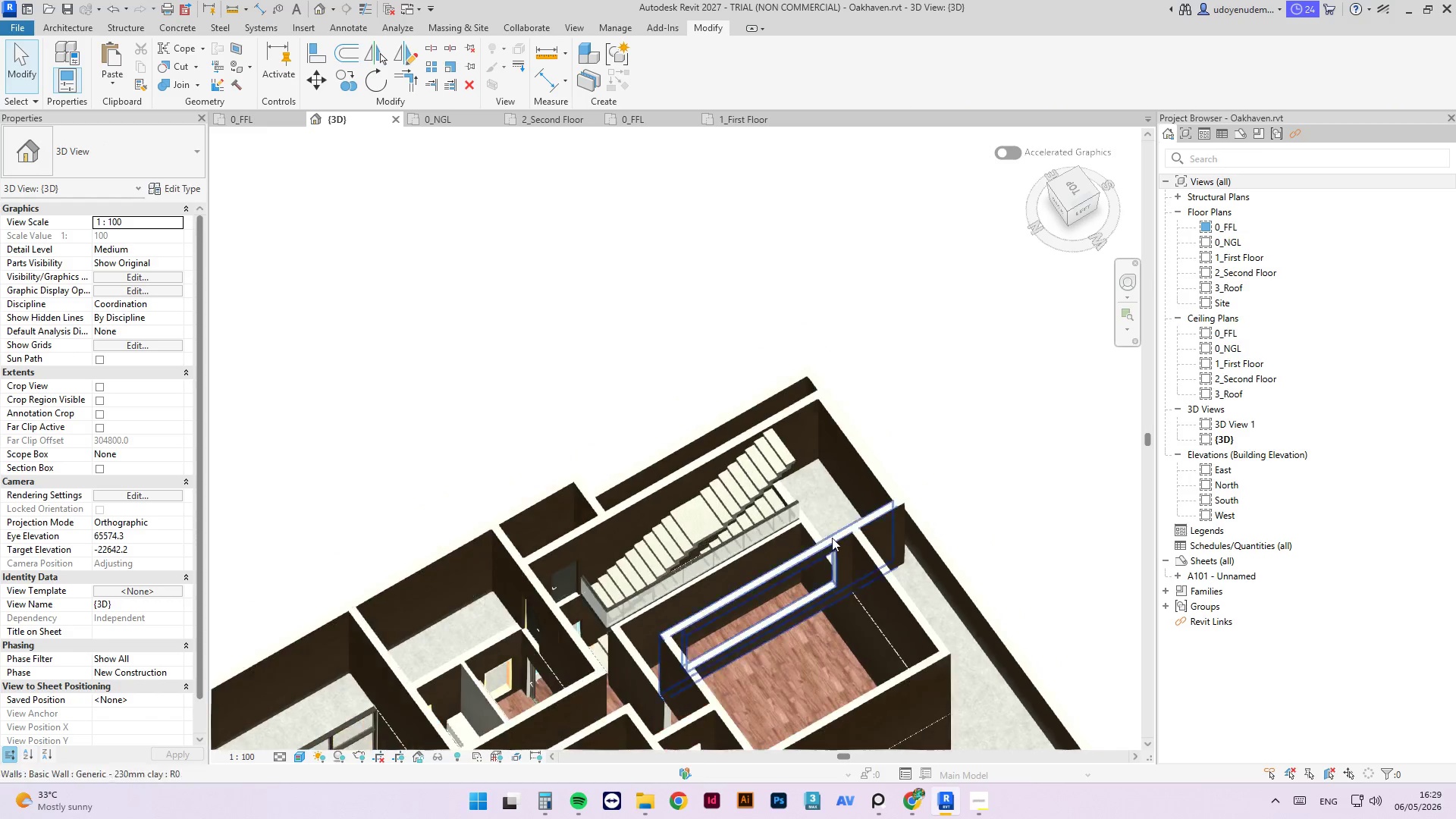 
scroll: coordinate [661, 620], scroll_direction: up, amount: 5.0
 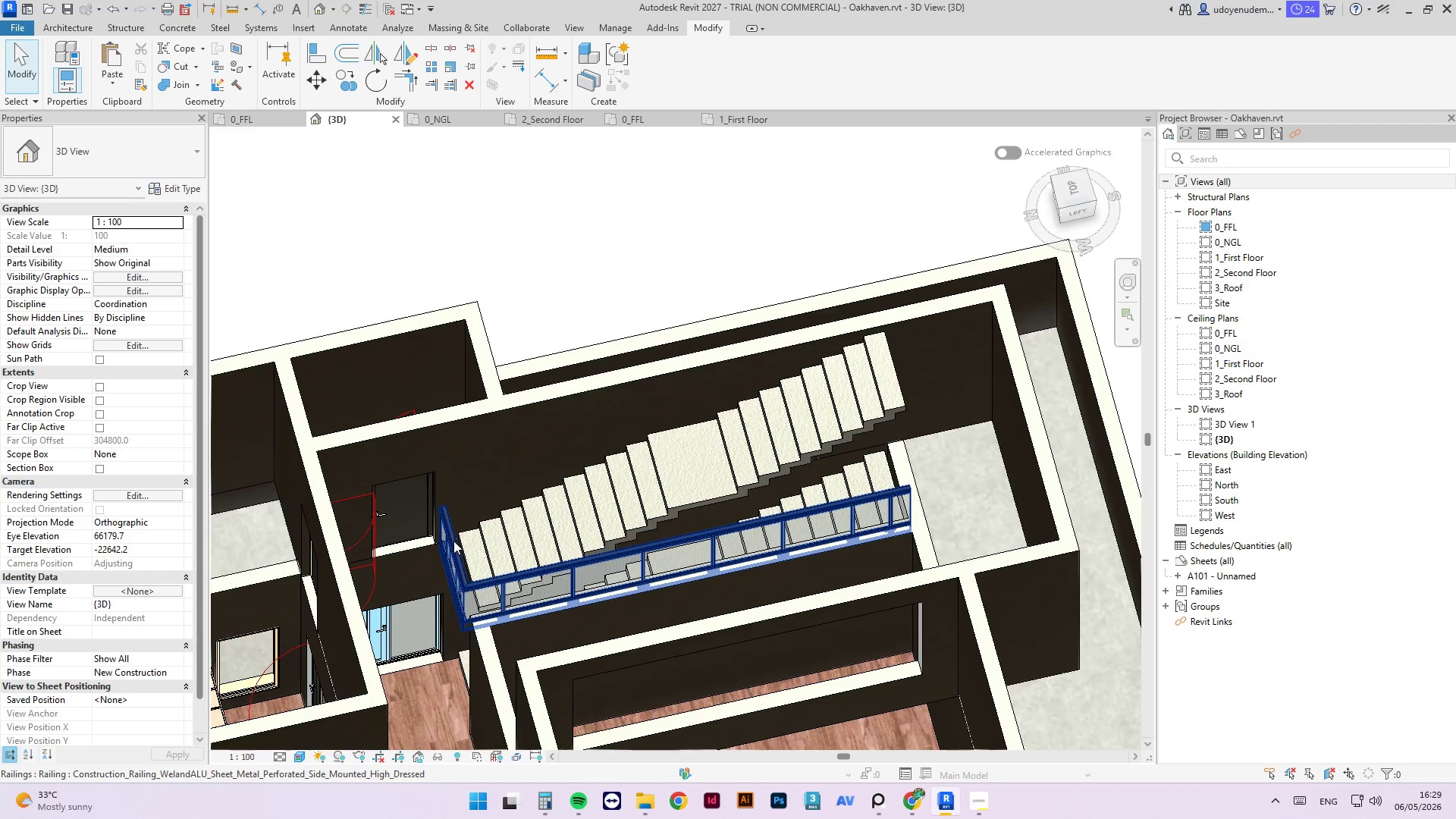 
left_click([453, 541])
 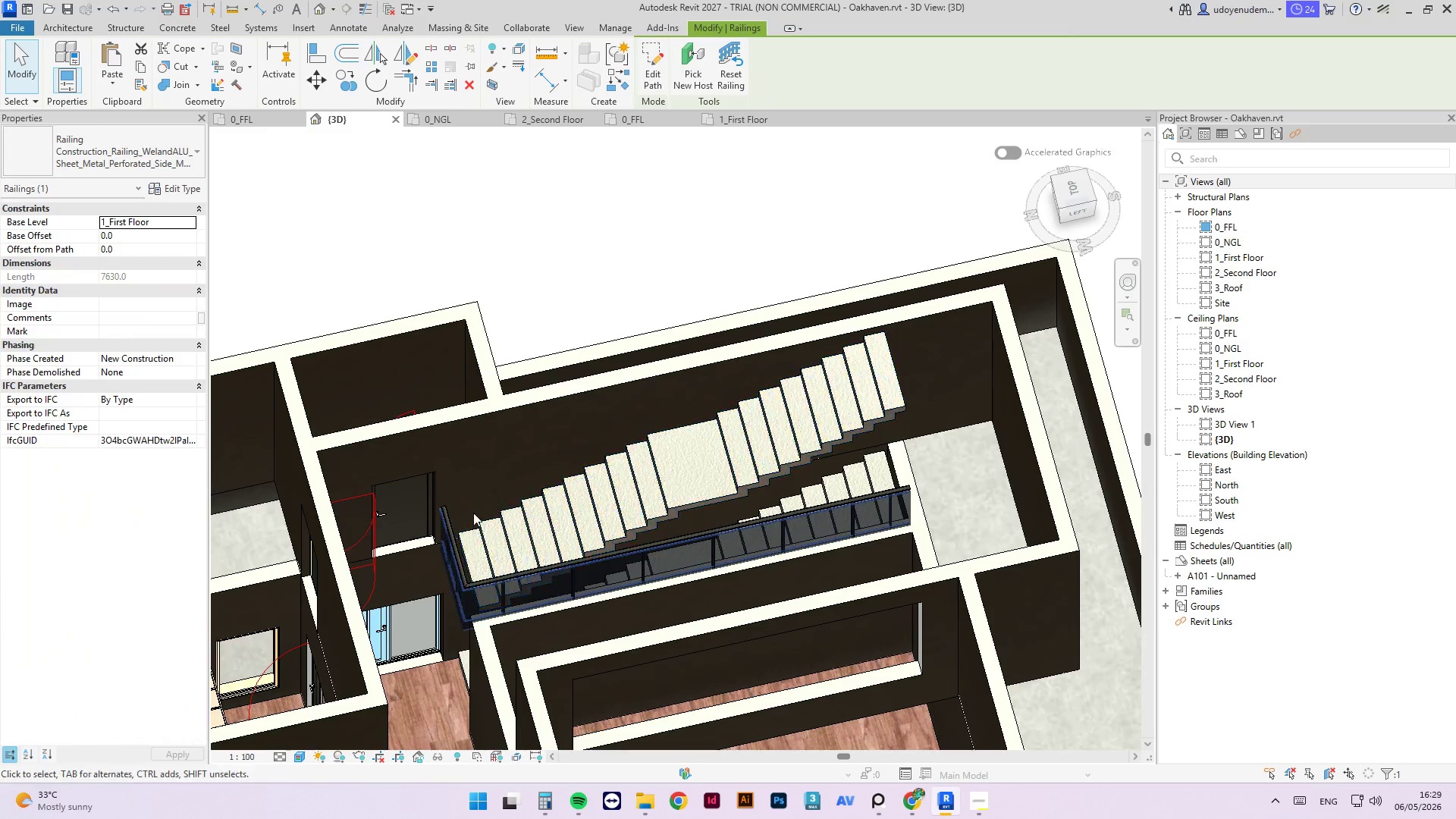 
hold_key(key=ShiftLeft, duration=0.39)
 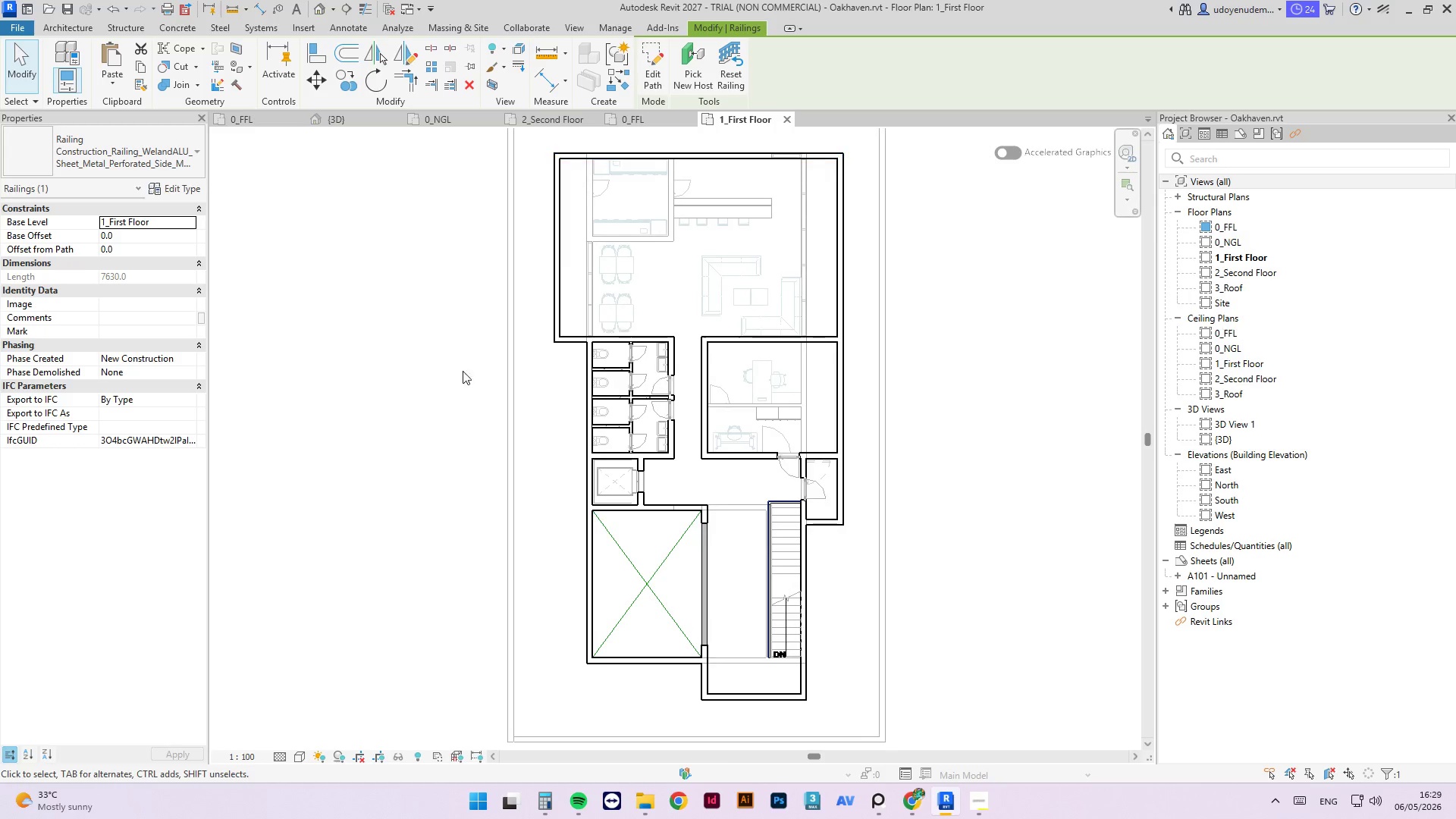 
scroll: coordinate [685, 500], scroll_direction: down, amount: 4.0
 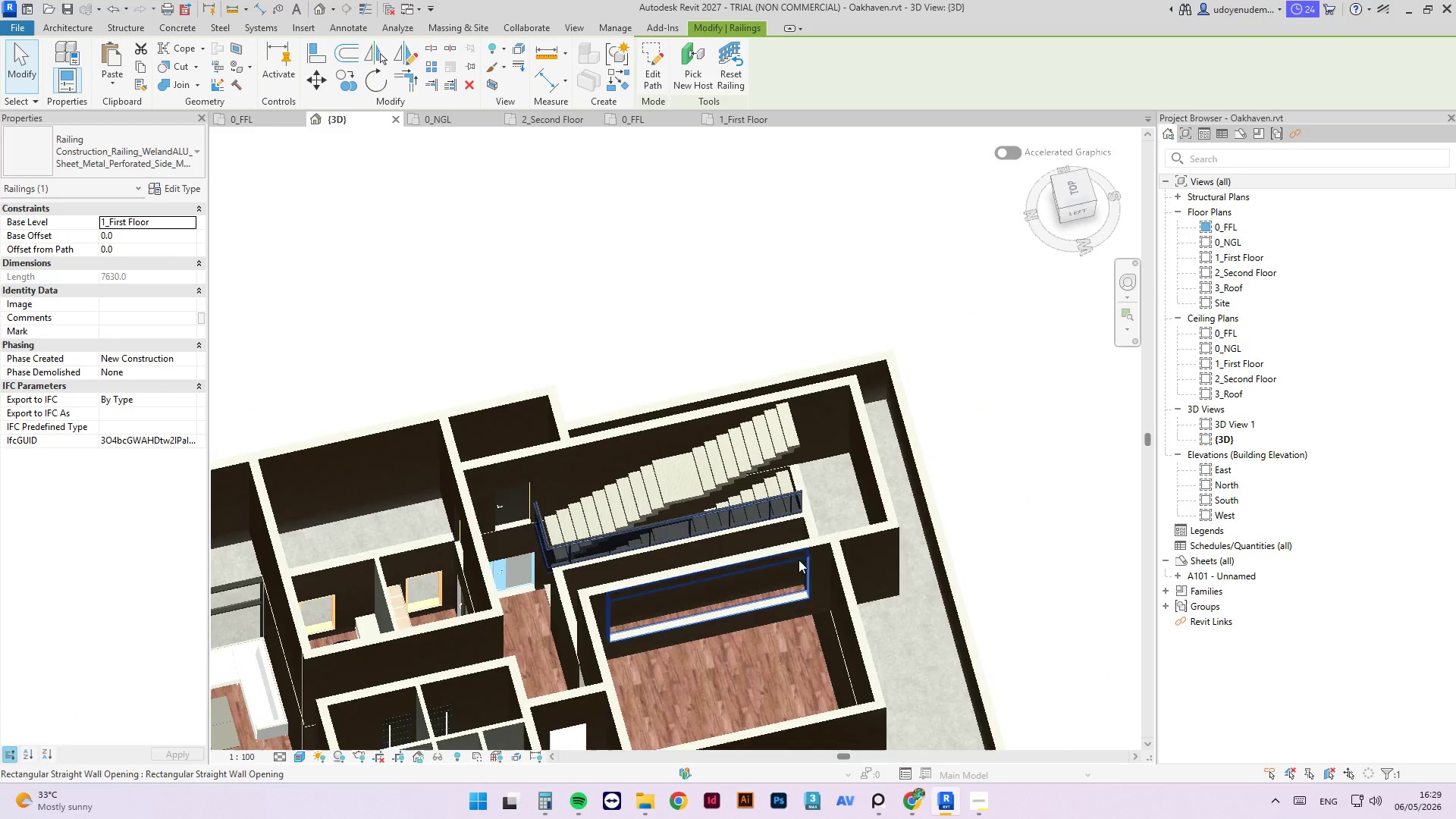 
key(Escape)
 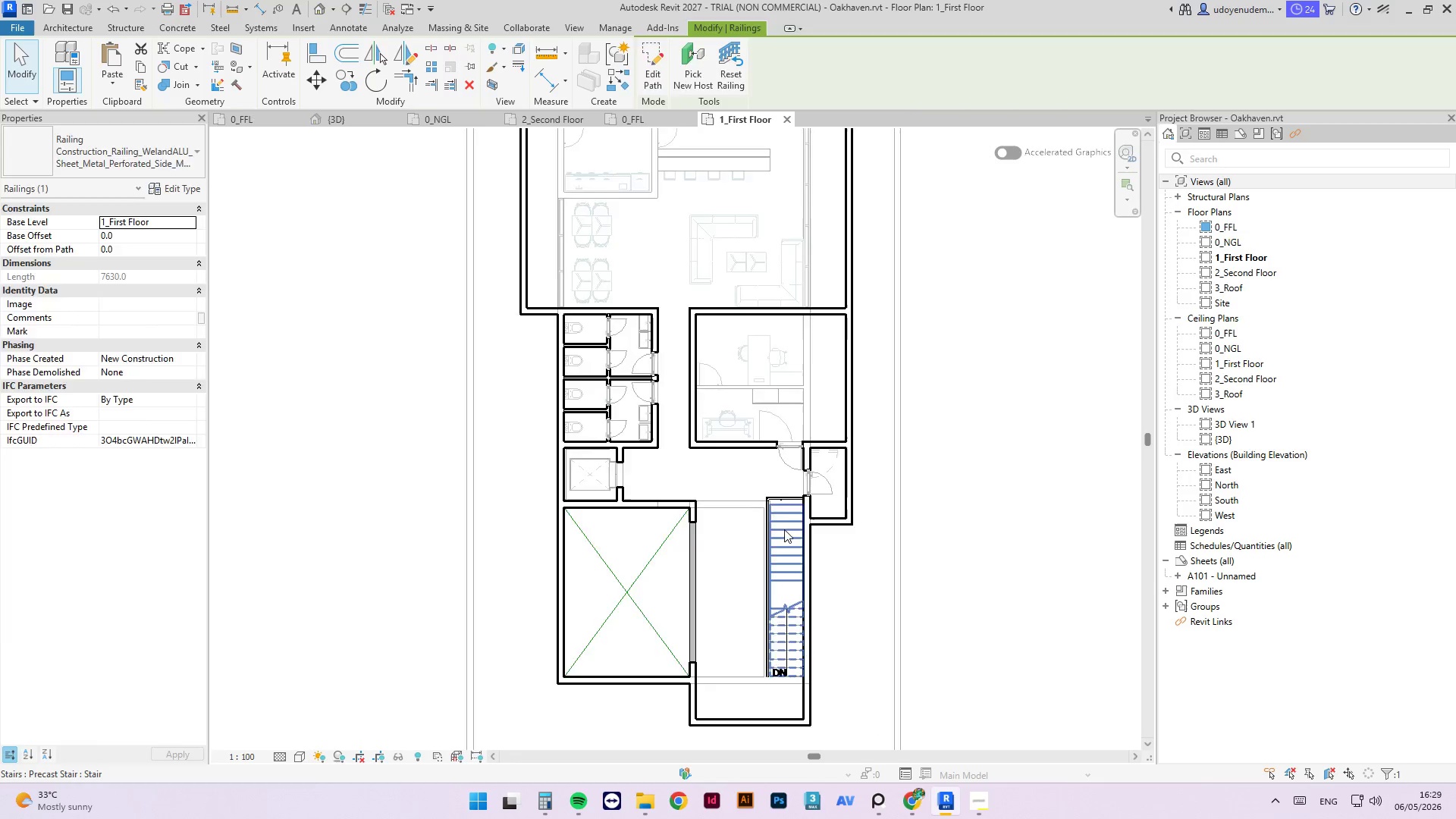 
key(Escape)
 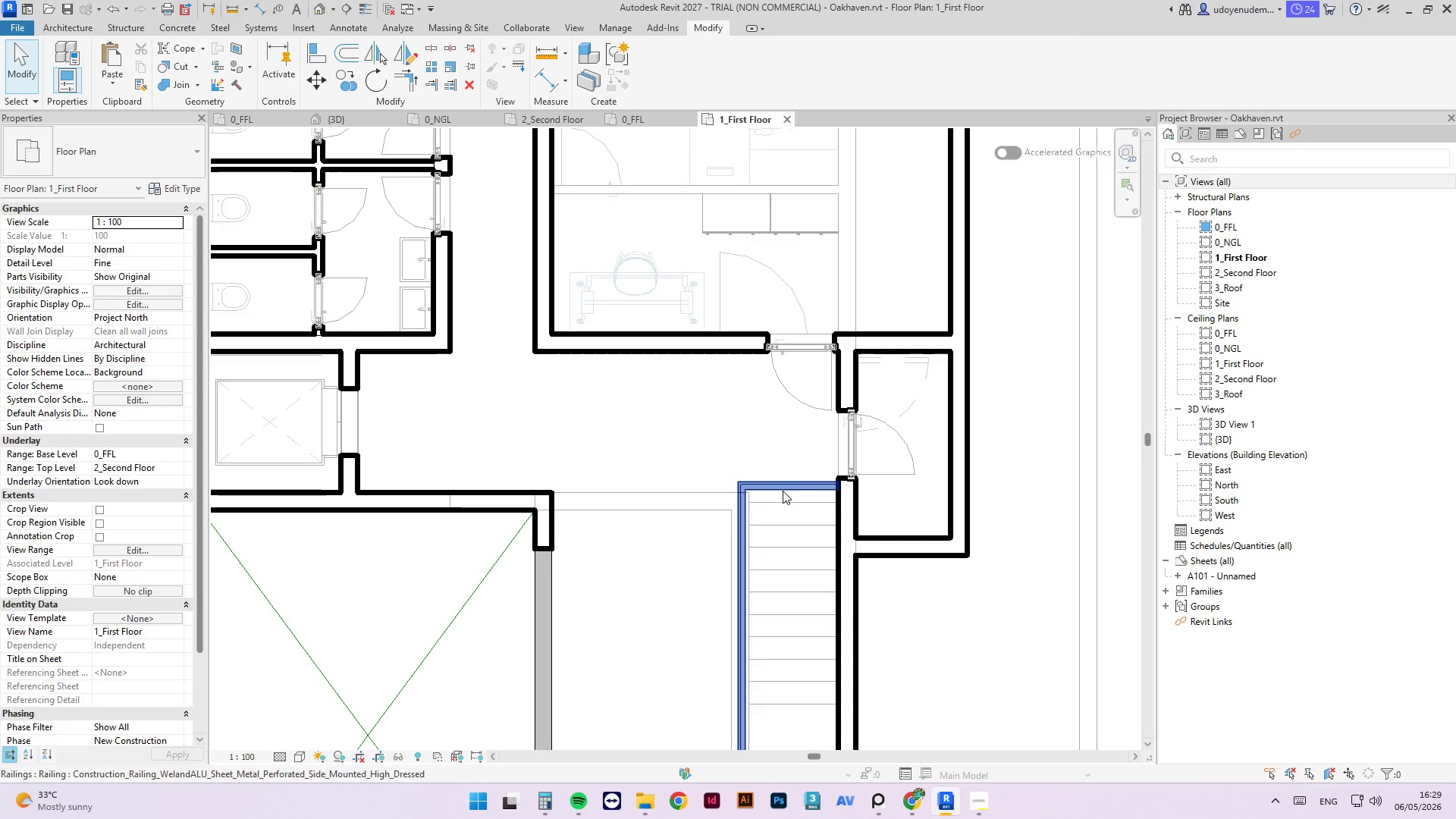 
left_click([786, 488])
 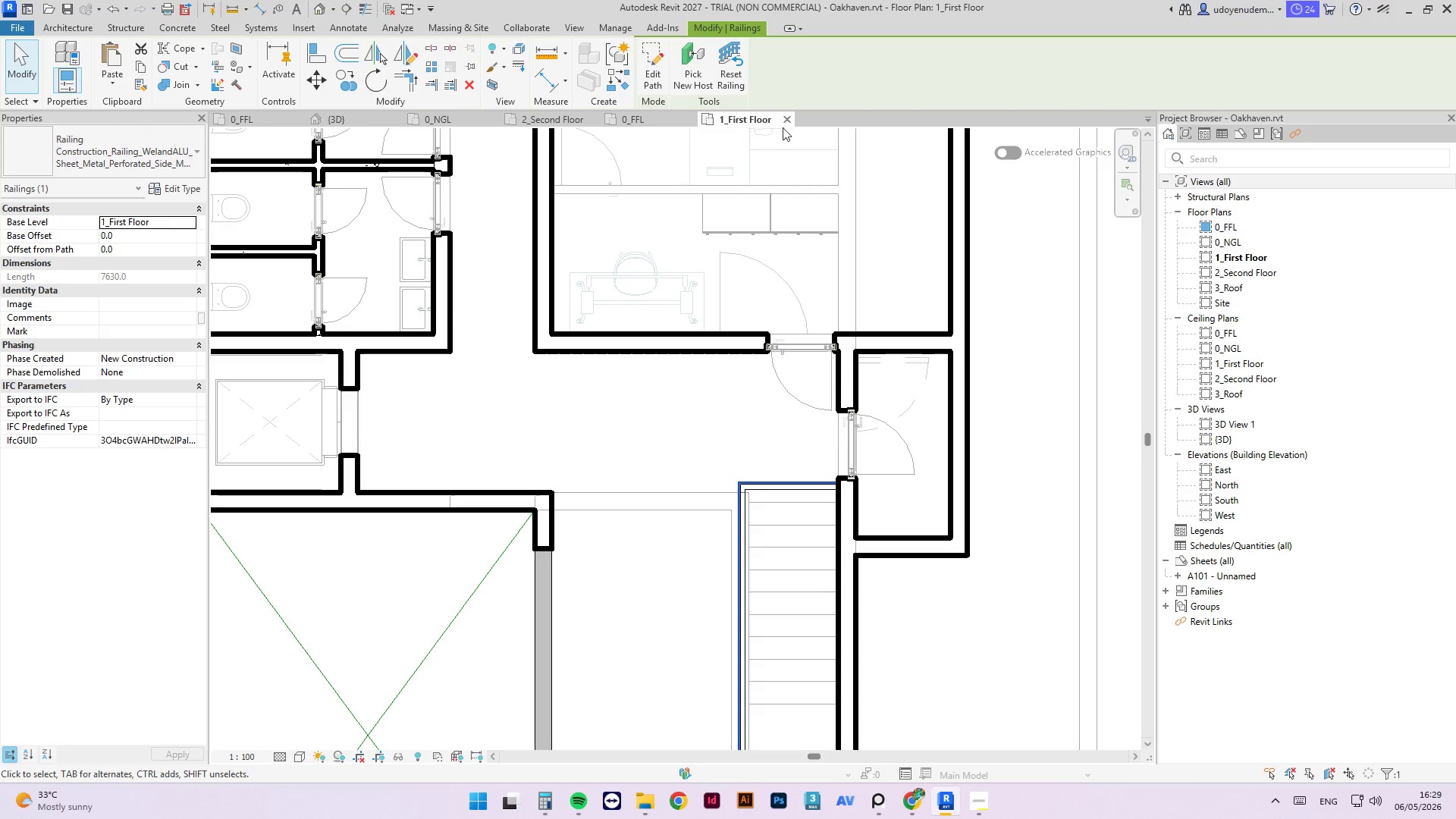 
scroll: coordinate [783, 491], scroll_direction: up, amount: 8.0
 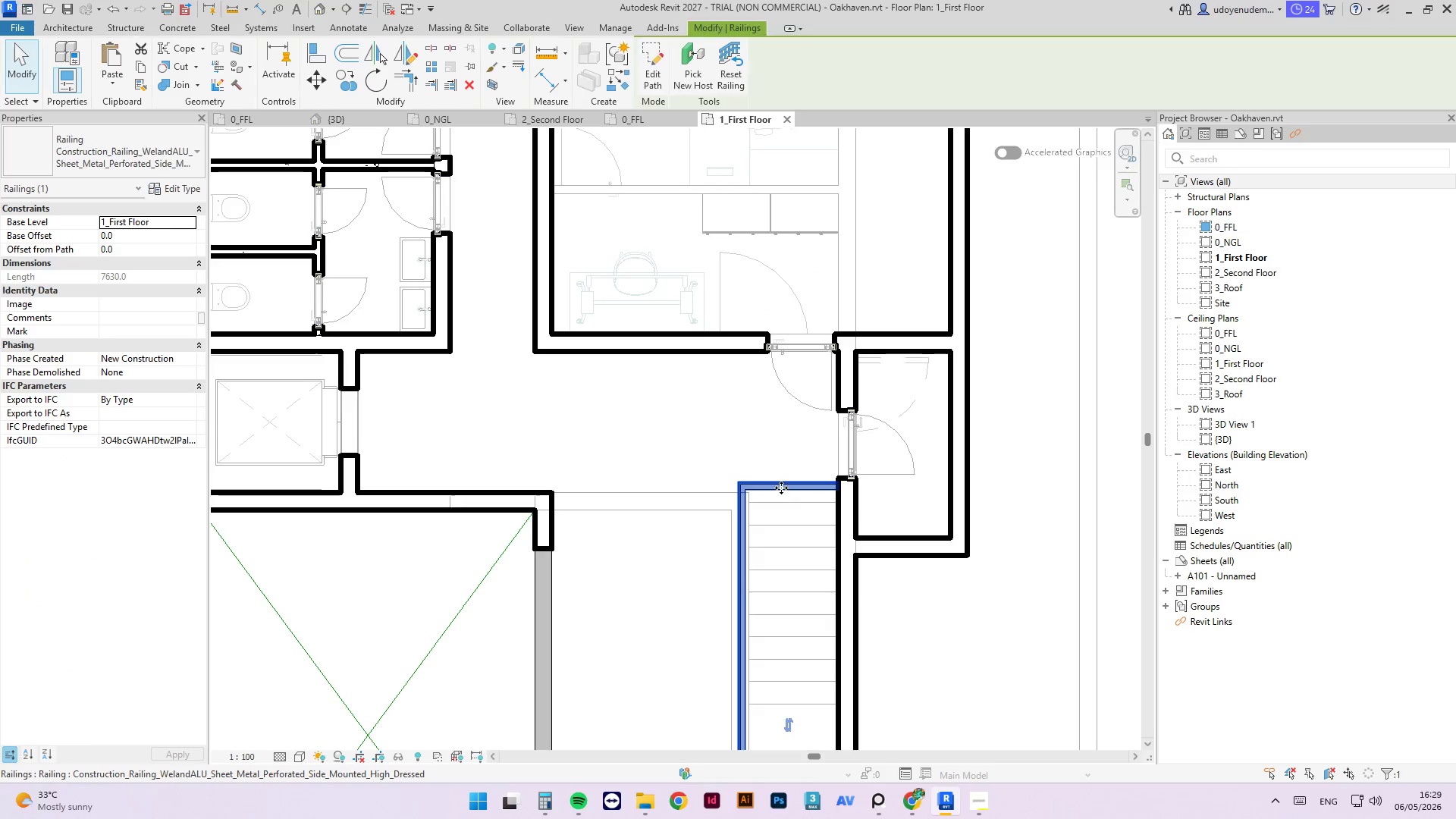 
left_click([637, 68])
 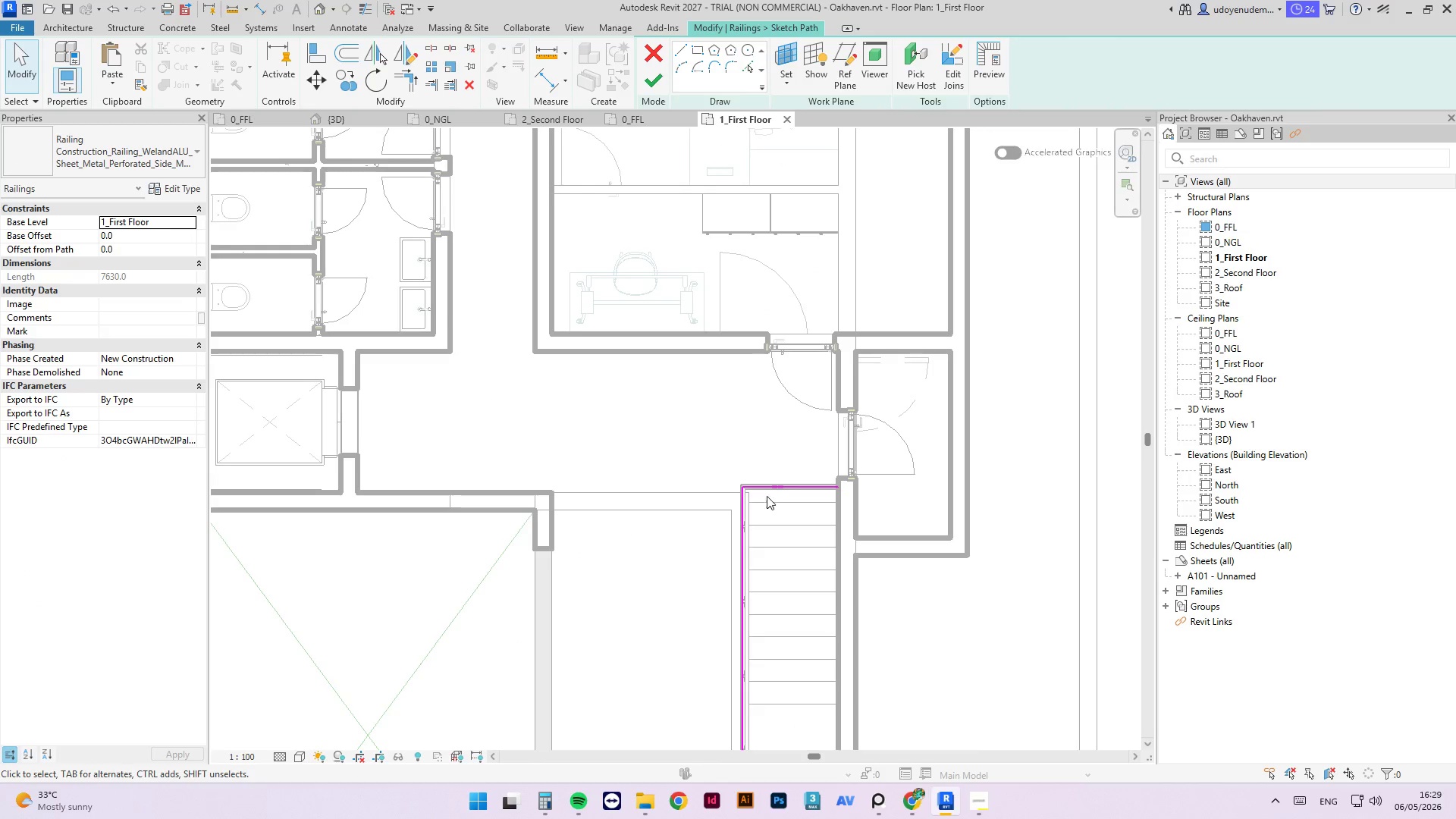 
left_click([776, 485])
 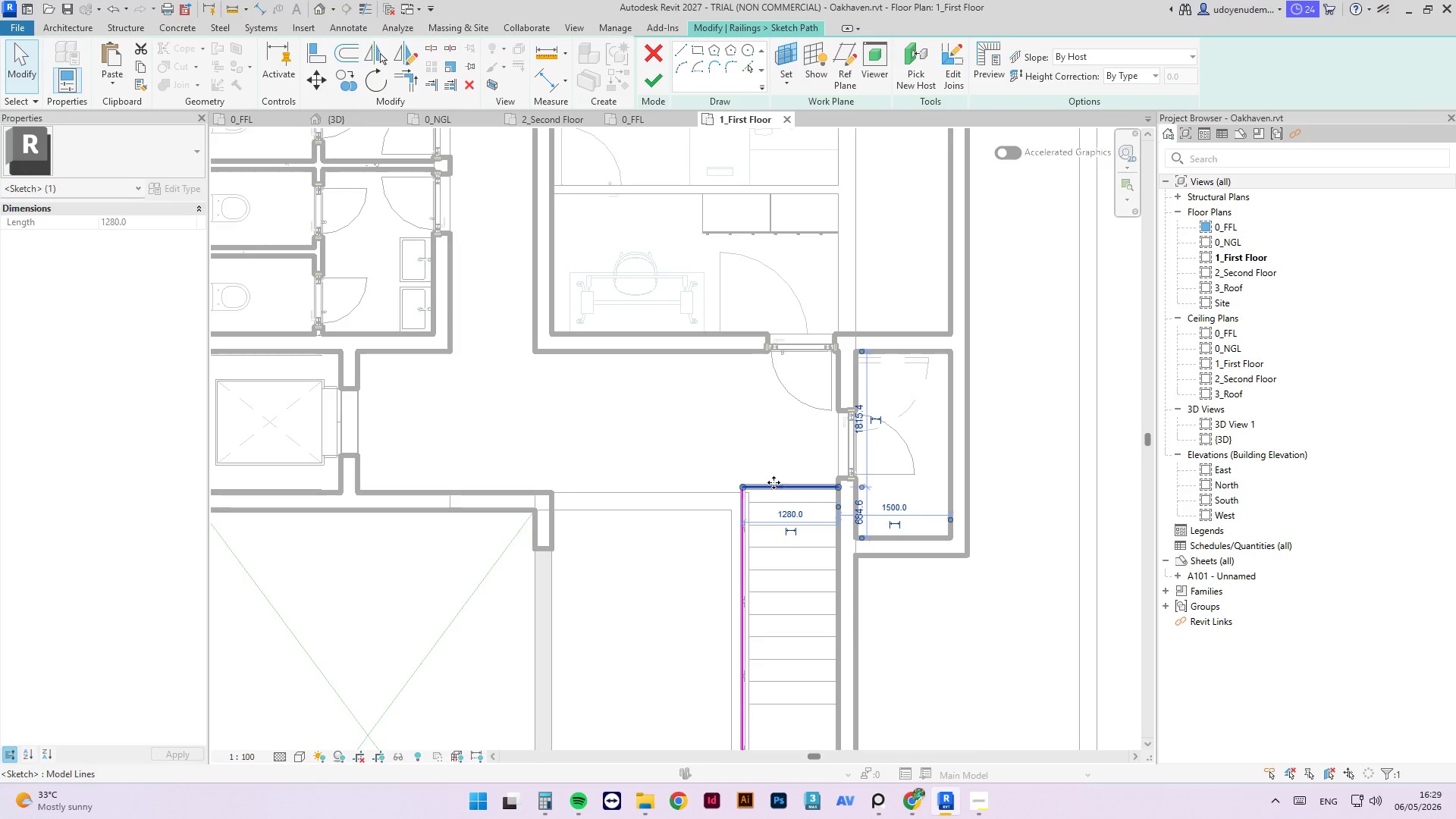 
key(Delete)
 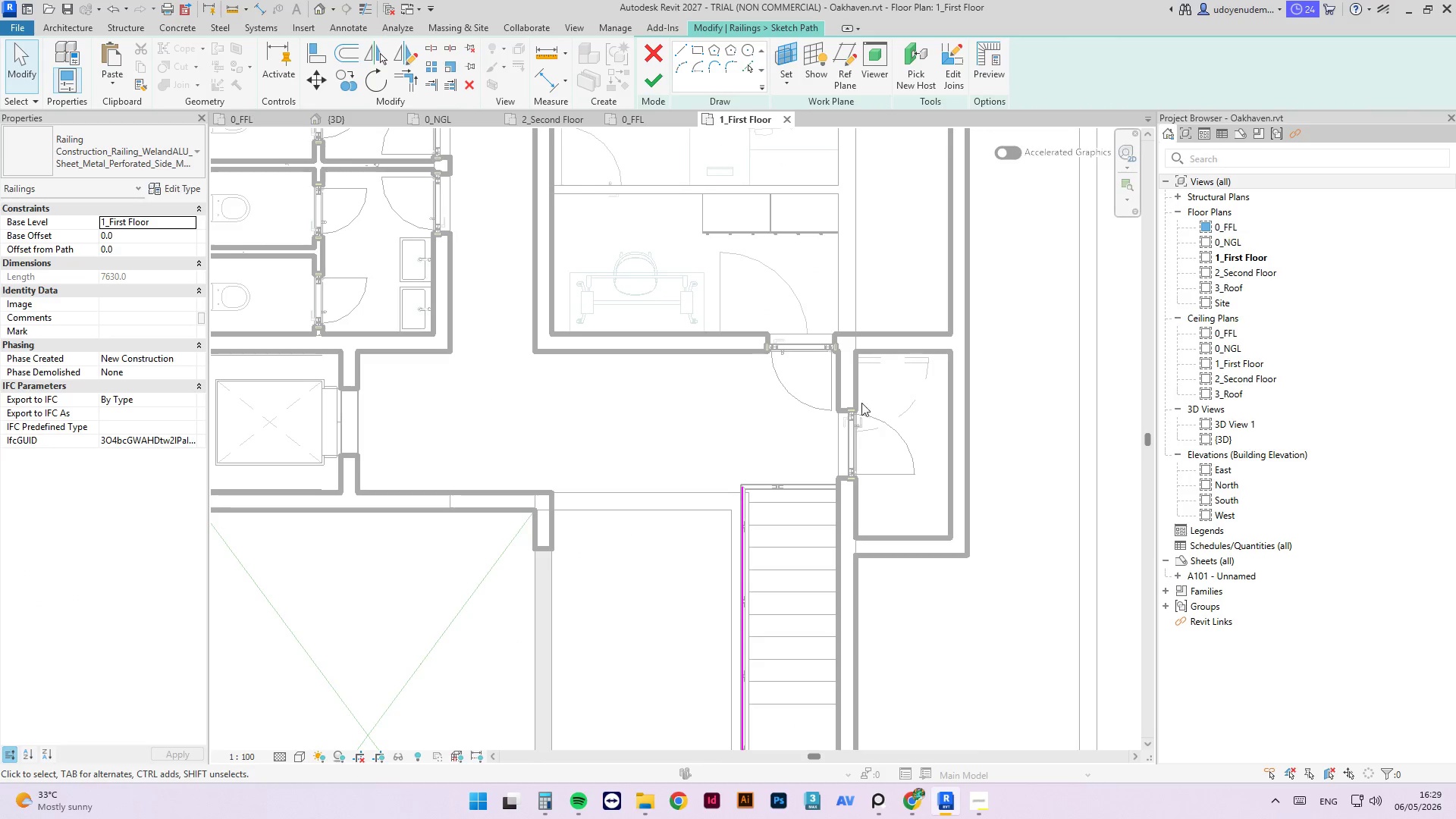 
scroll: coordinate [681, 415], scroll_direction: down, amount: 5.0
 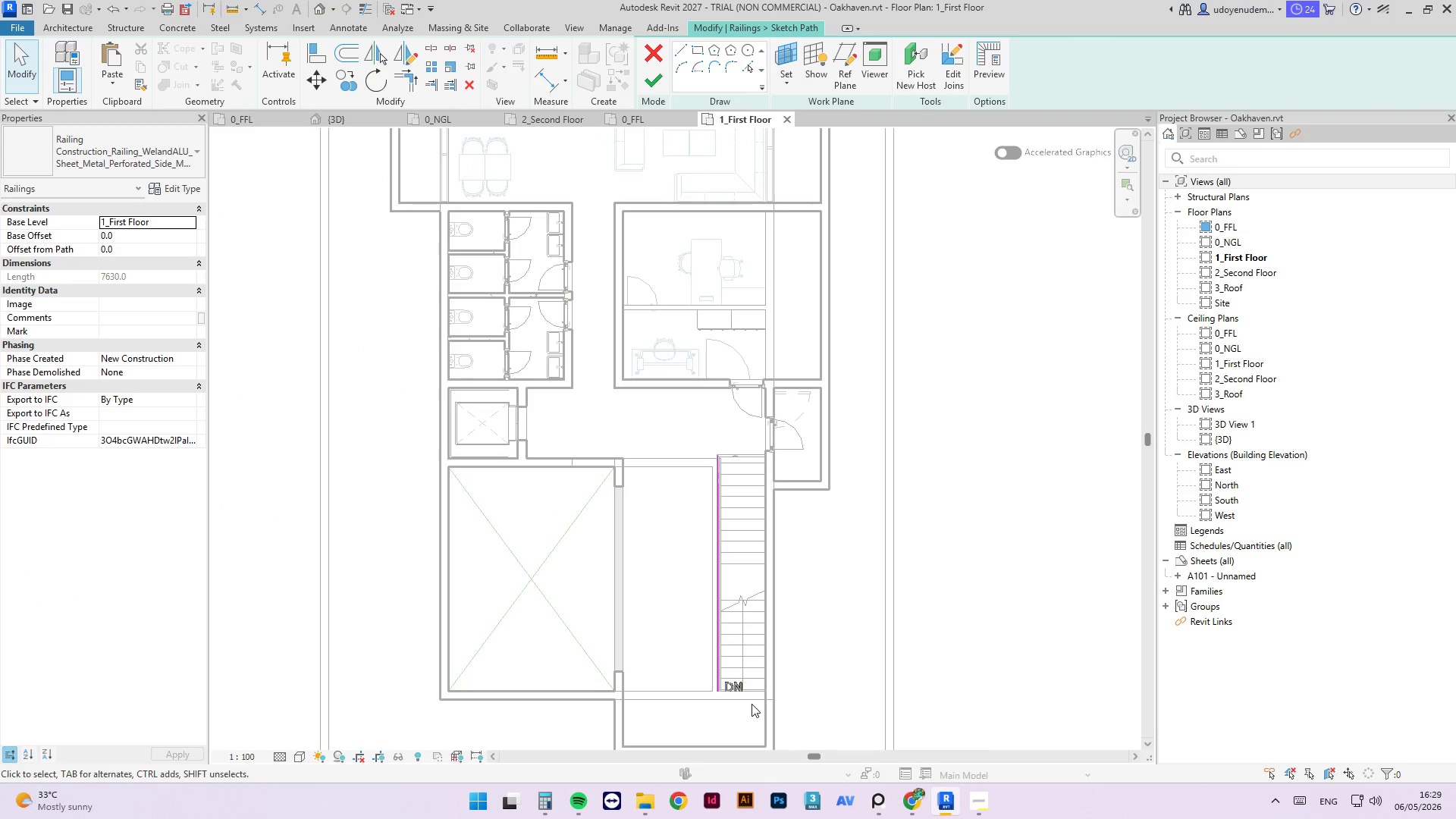 
scroll: coordinate [715, 719], scroll_direction: up, amount: 4.0
 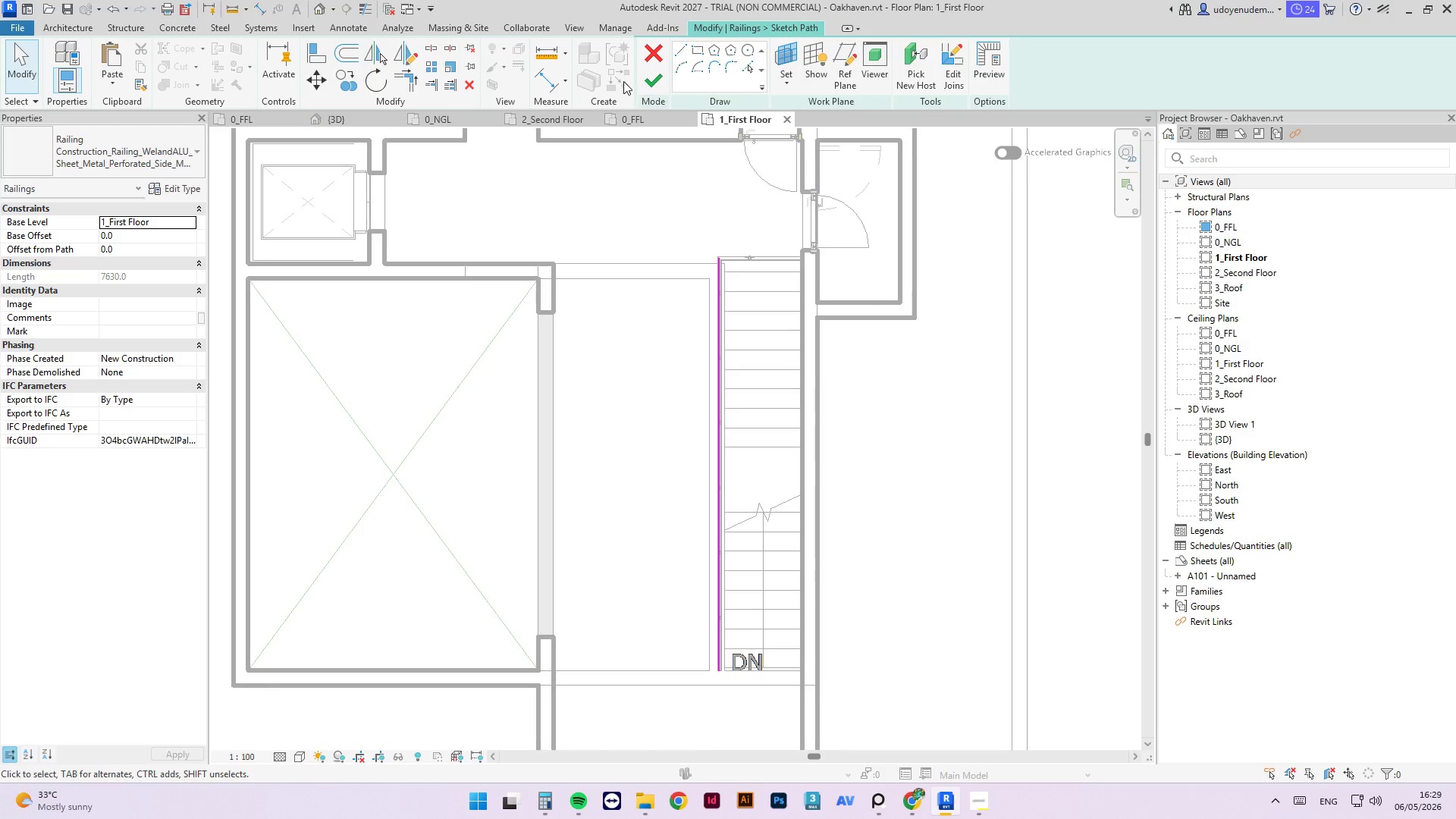 
left_click([641, 86])
 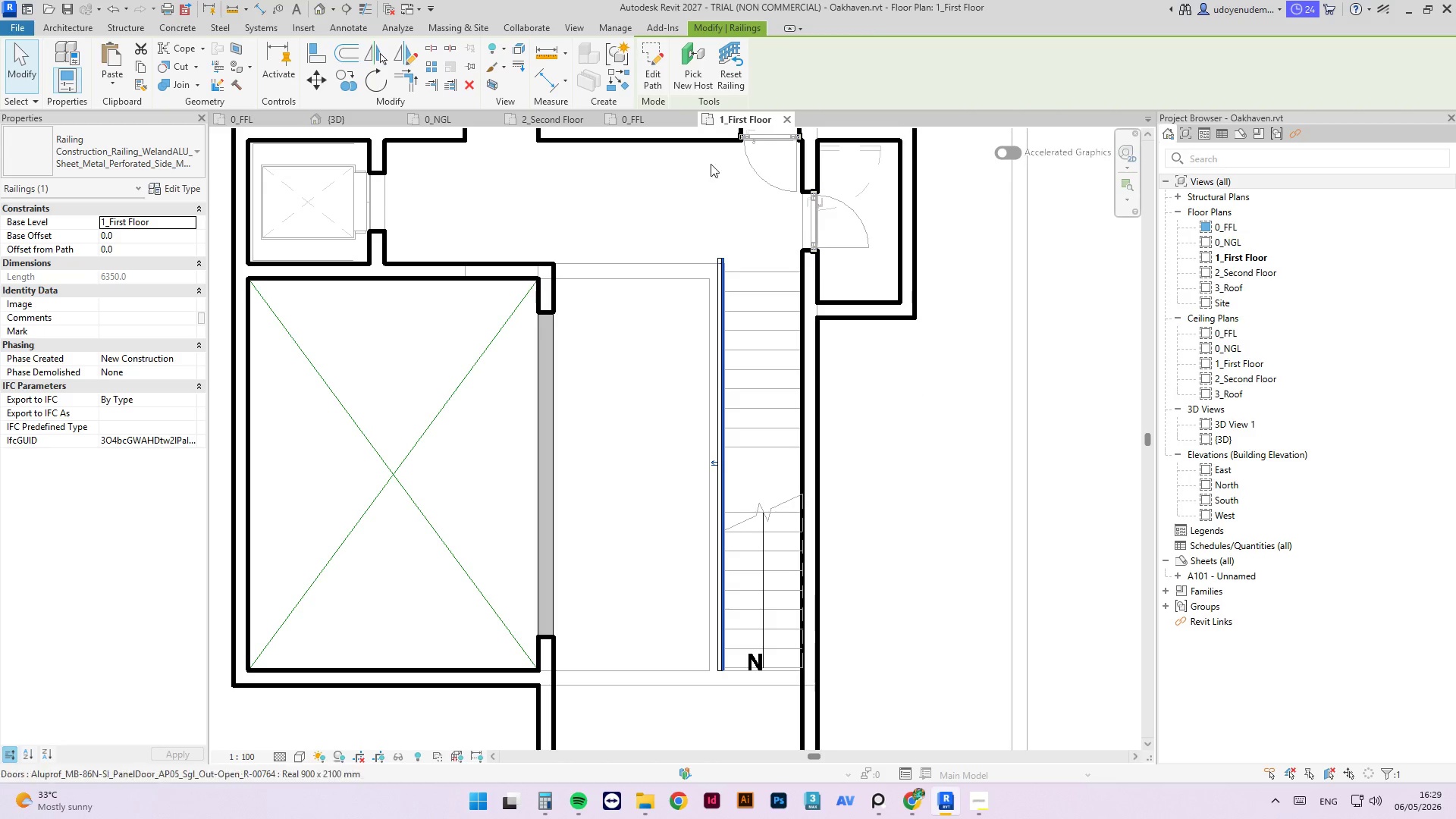 
scroll: coordinate [857, 505], scroll_direction: down, amount: 7.0
 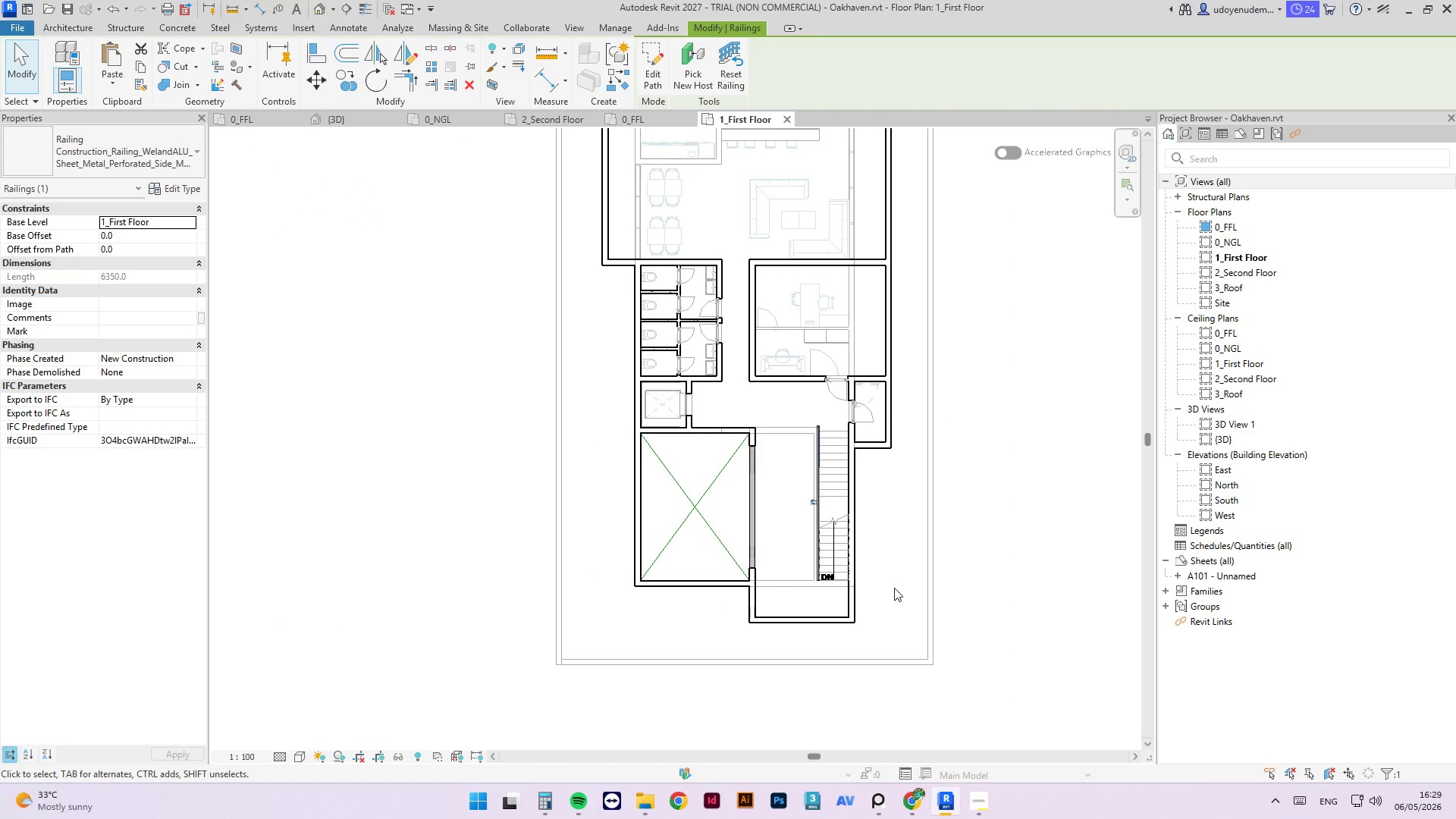 
scroll: coordinate [884, 514], scroll_direction: up, amount: 4.0
 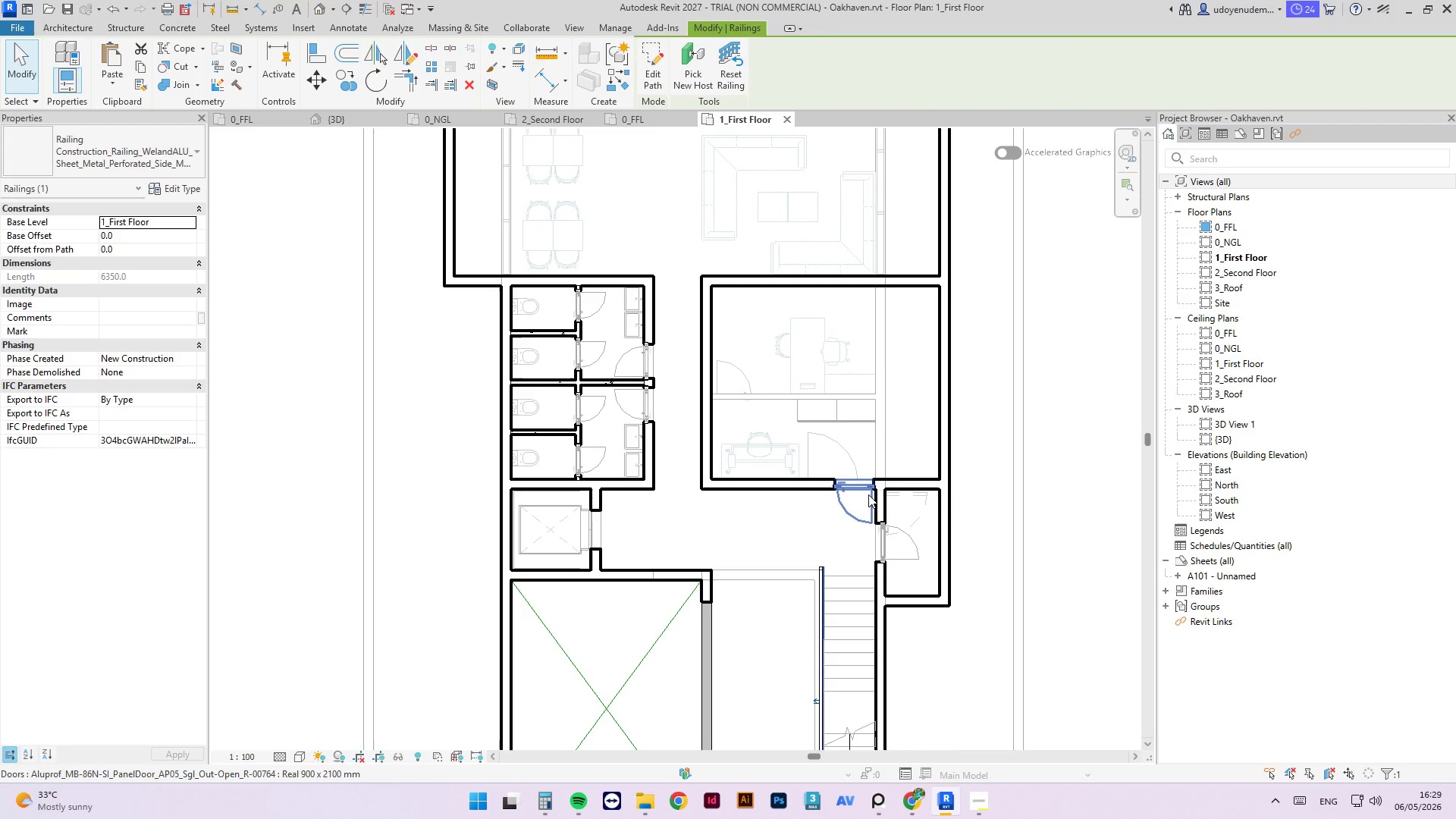 
left_click([868, 494])
 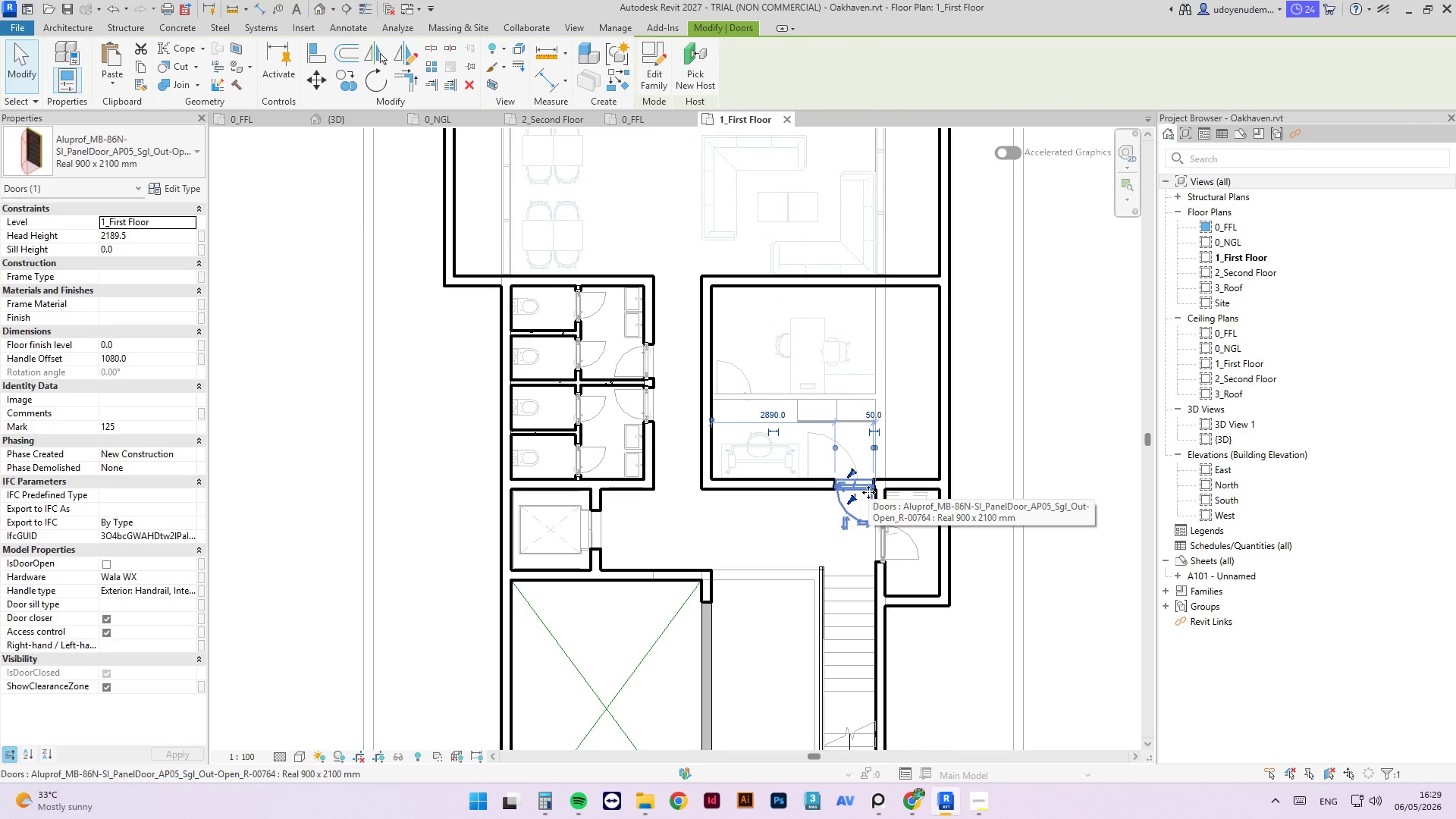 
left_click_drag(start_coordinate=[868, 492], to_coordinate=[748, 485])
 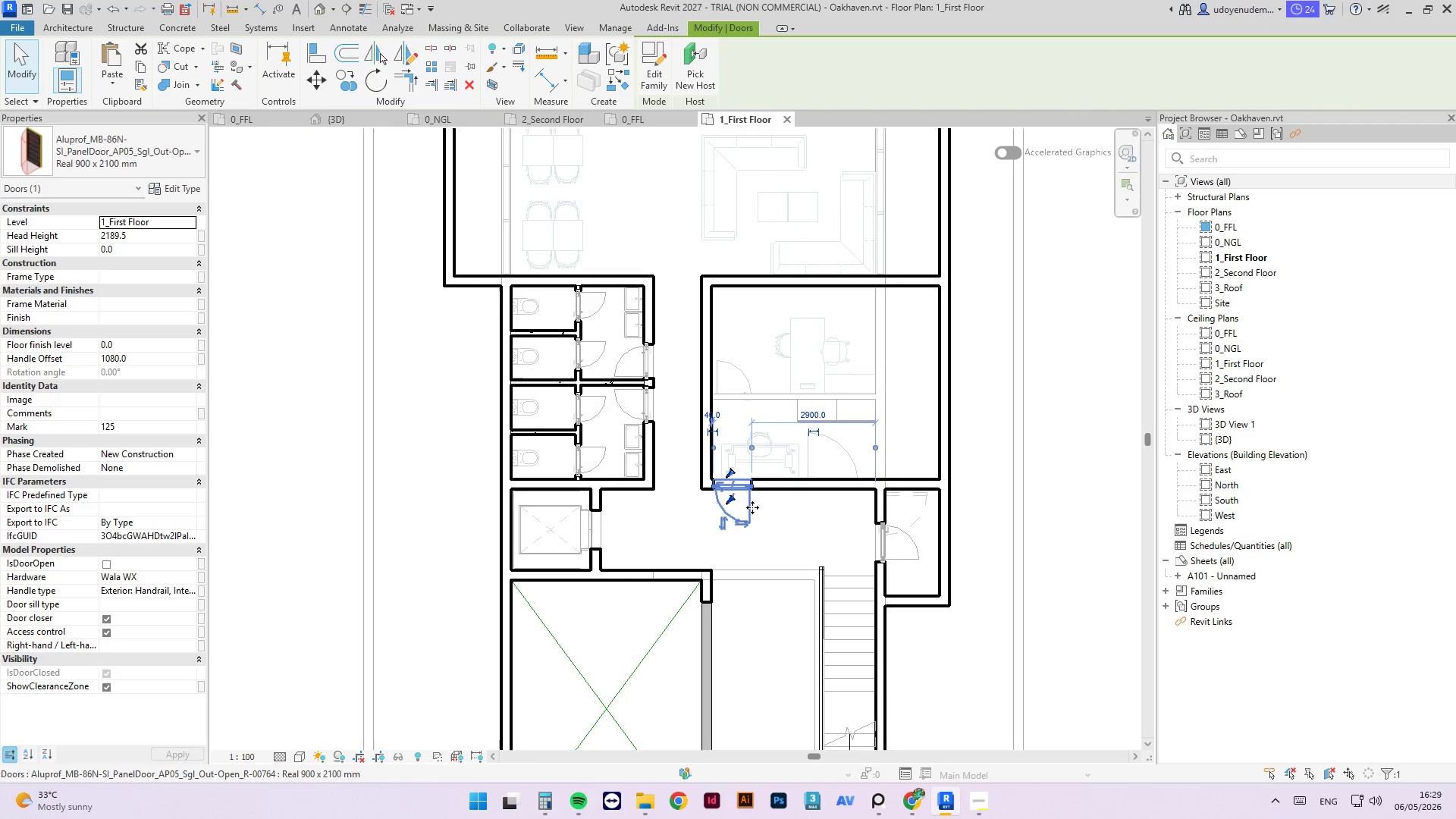 
left_click([739, 524])
 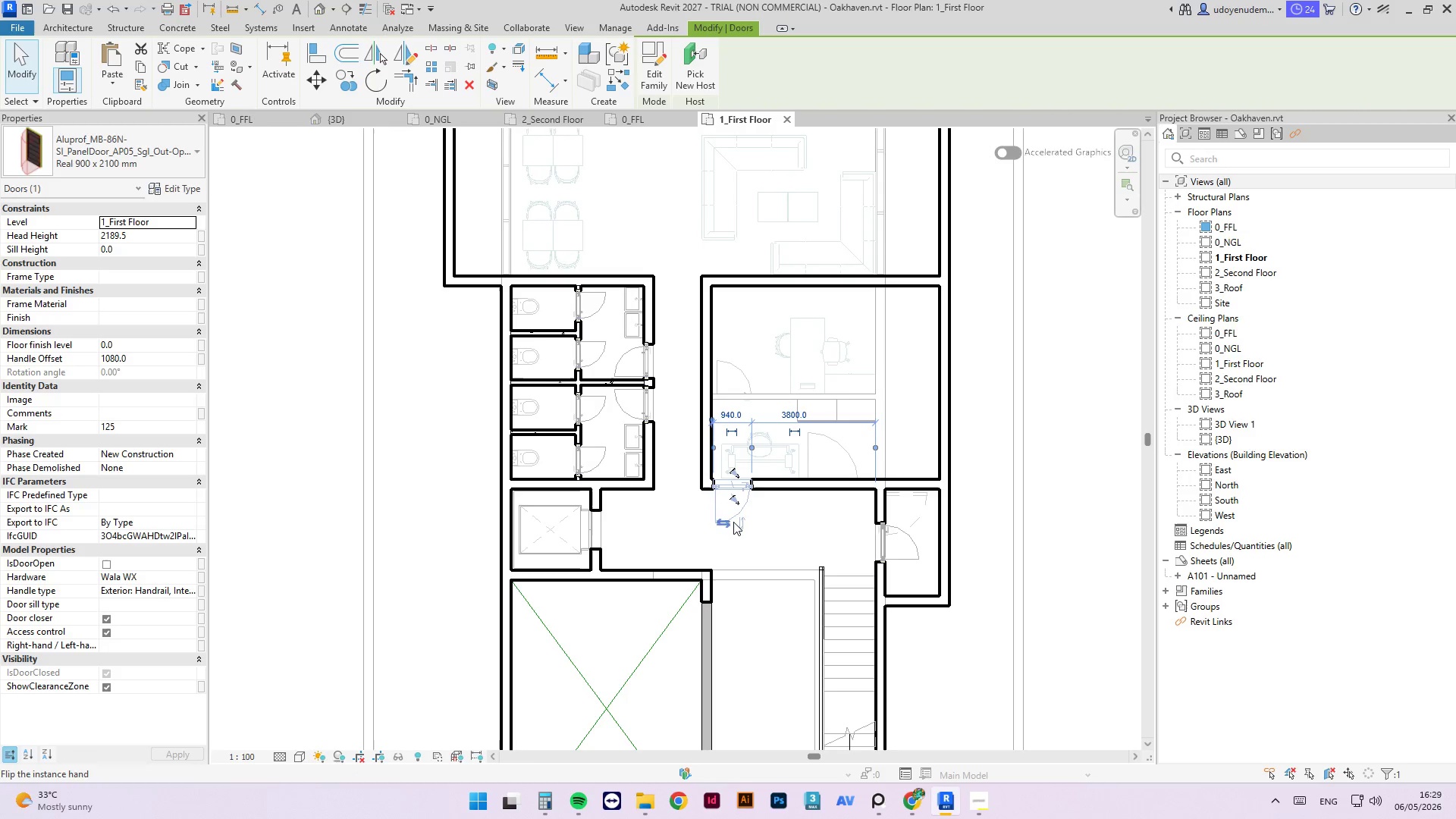 
left_click([738, 521])
 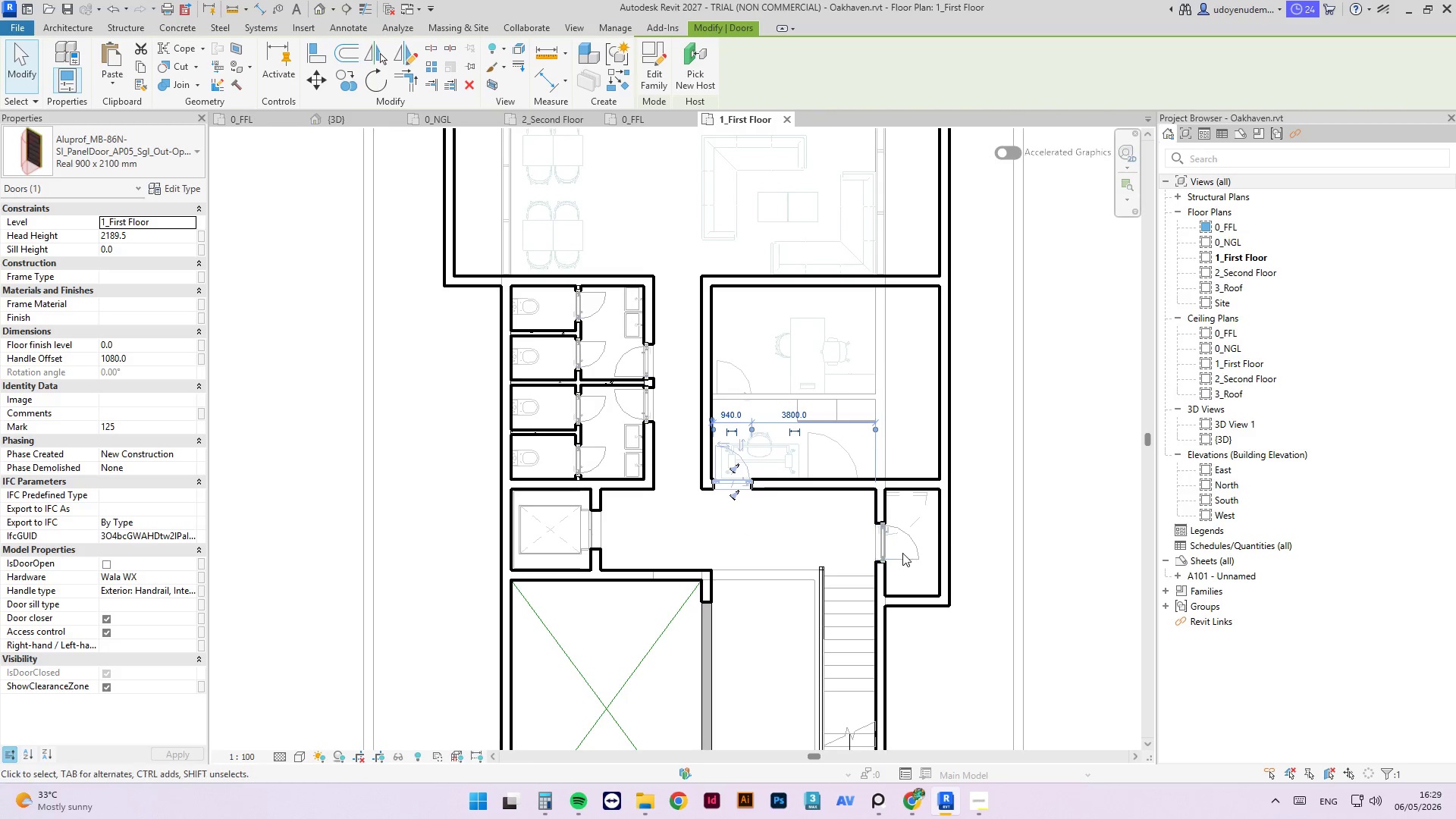 
key(Escape)
 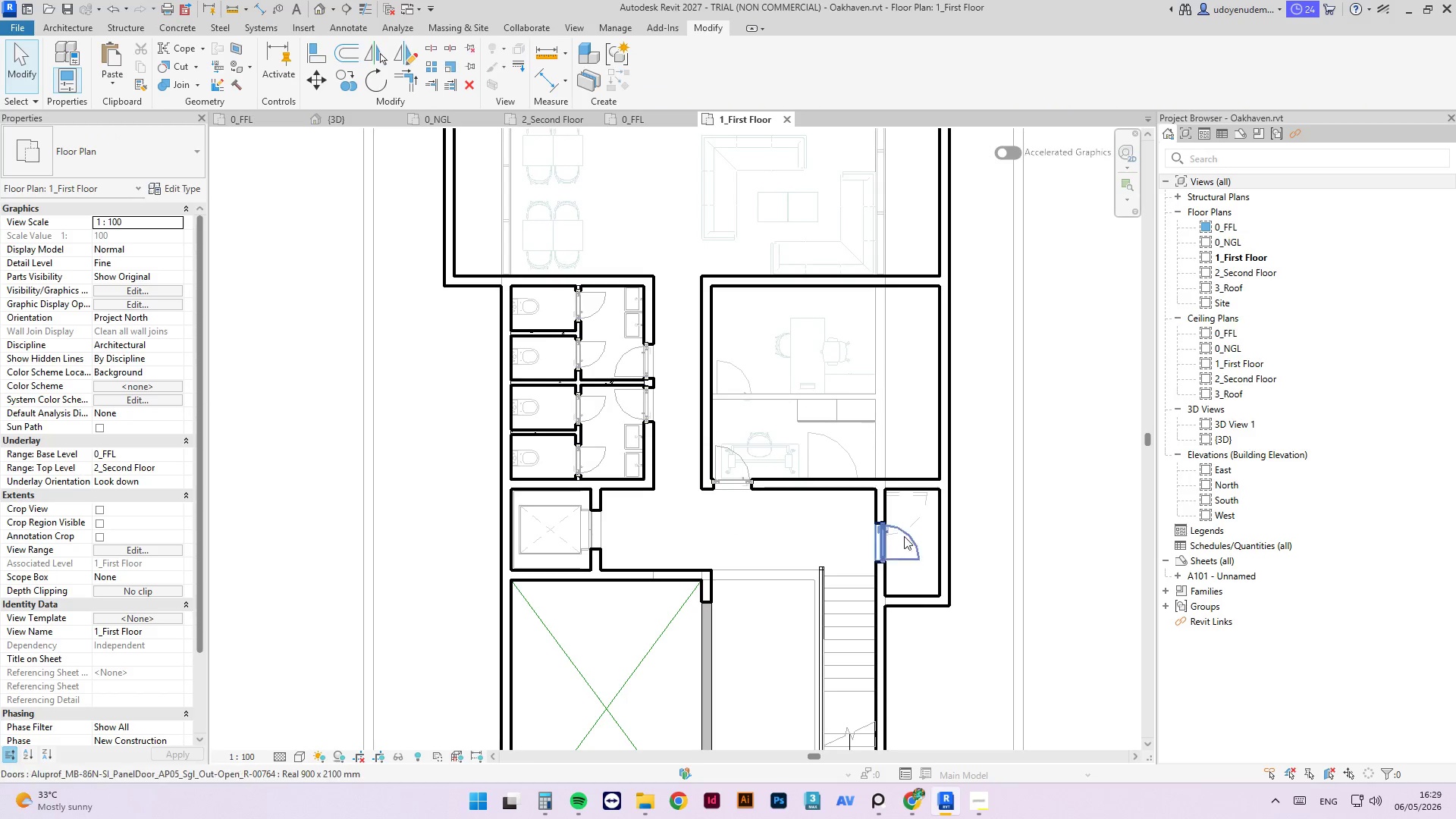 
key(Escape)
 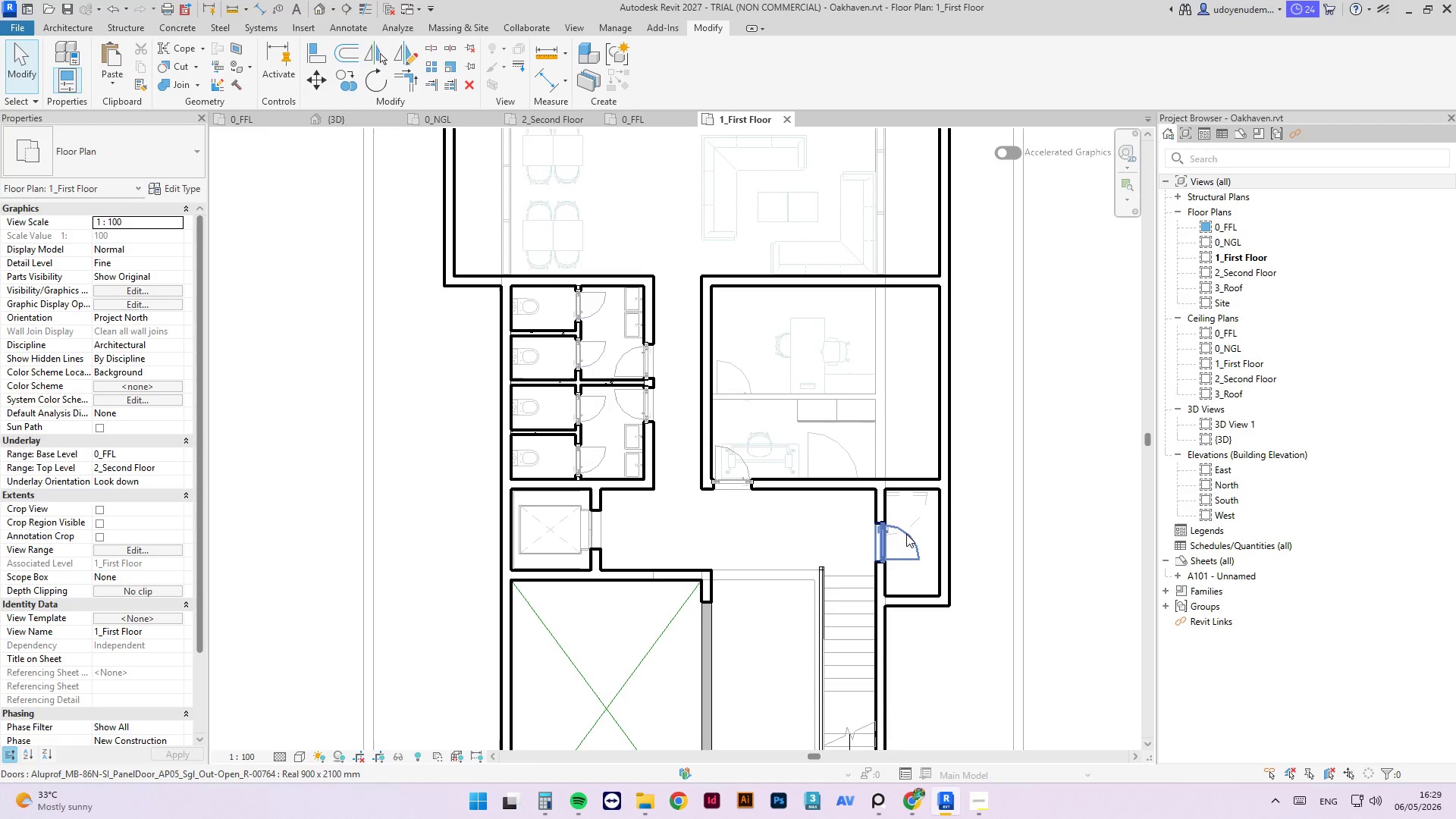 
left_click([906, 535])
 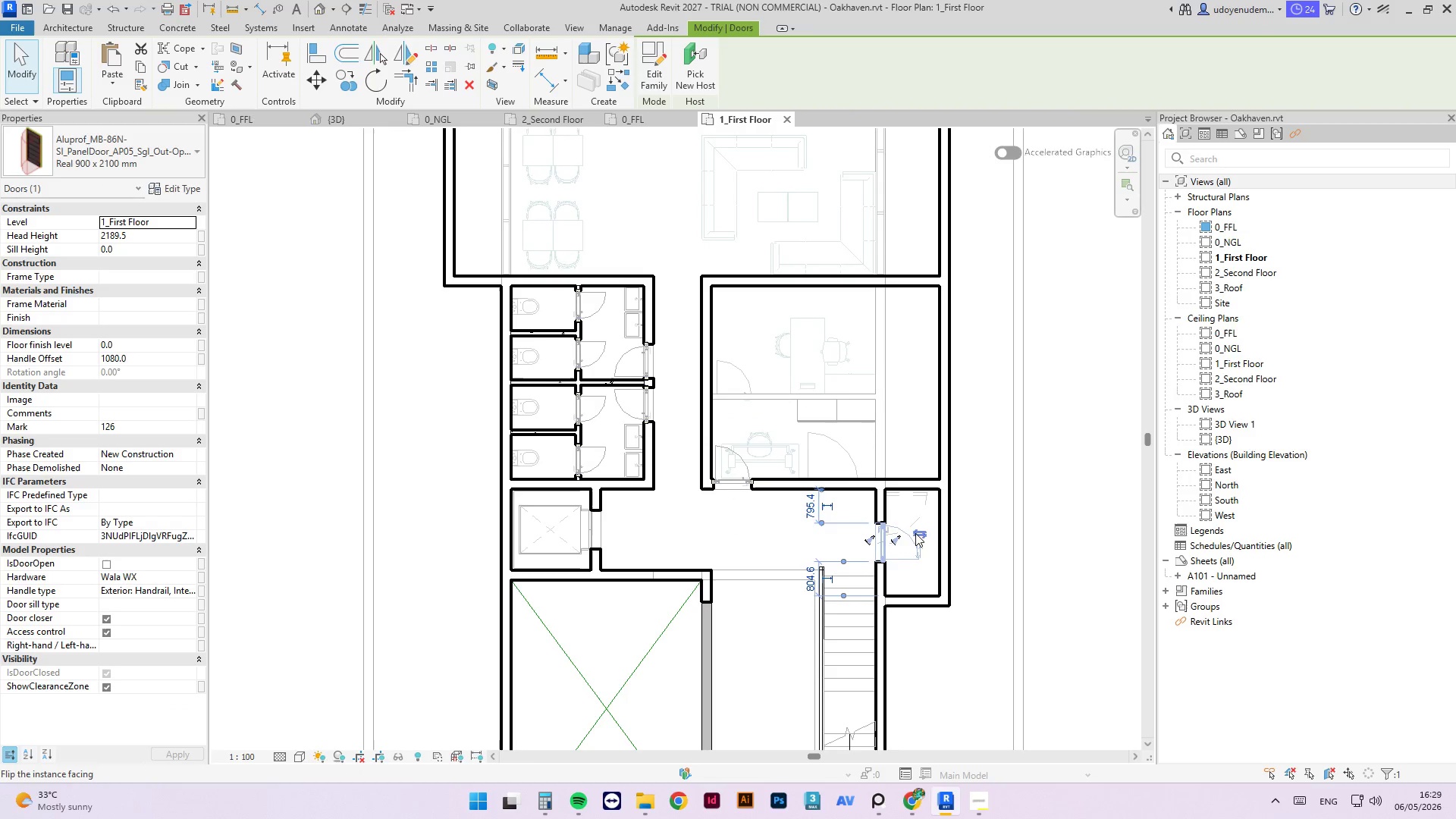 
key(Space)
 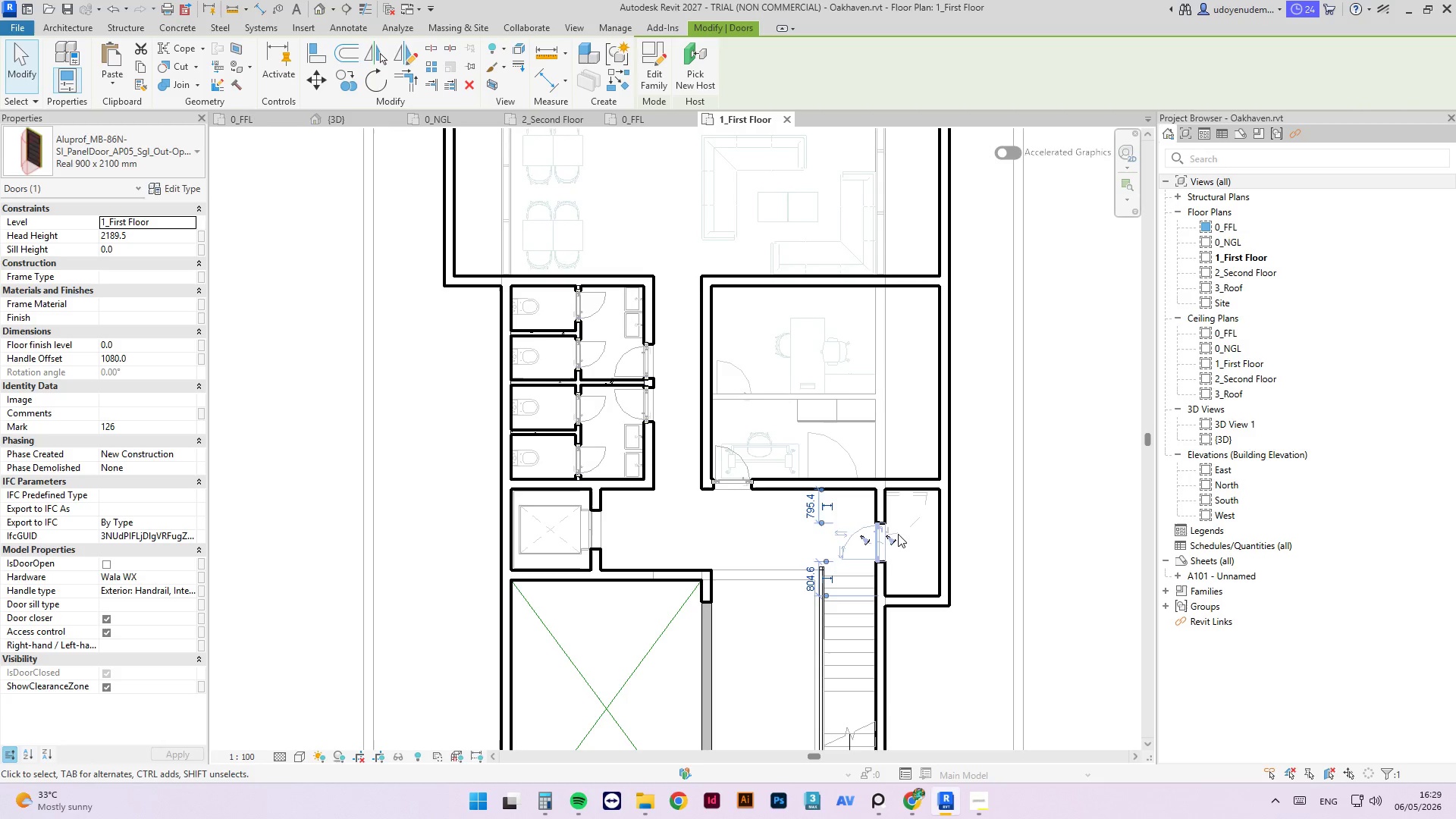 
key(Space)
 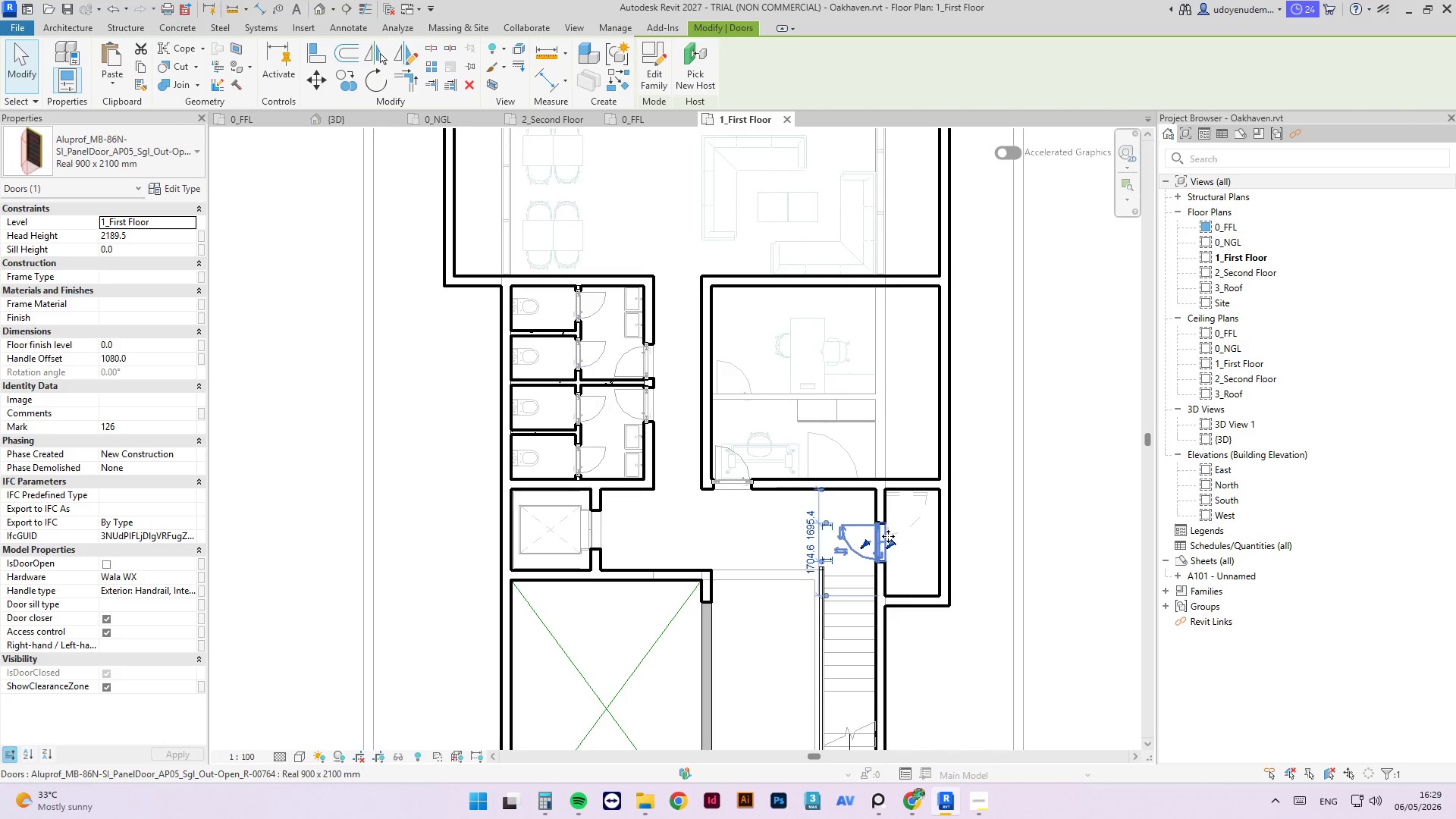 
key(Space)
 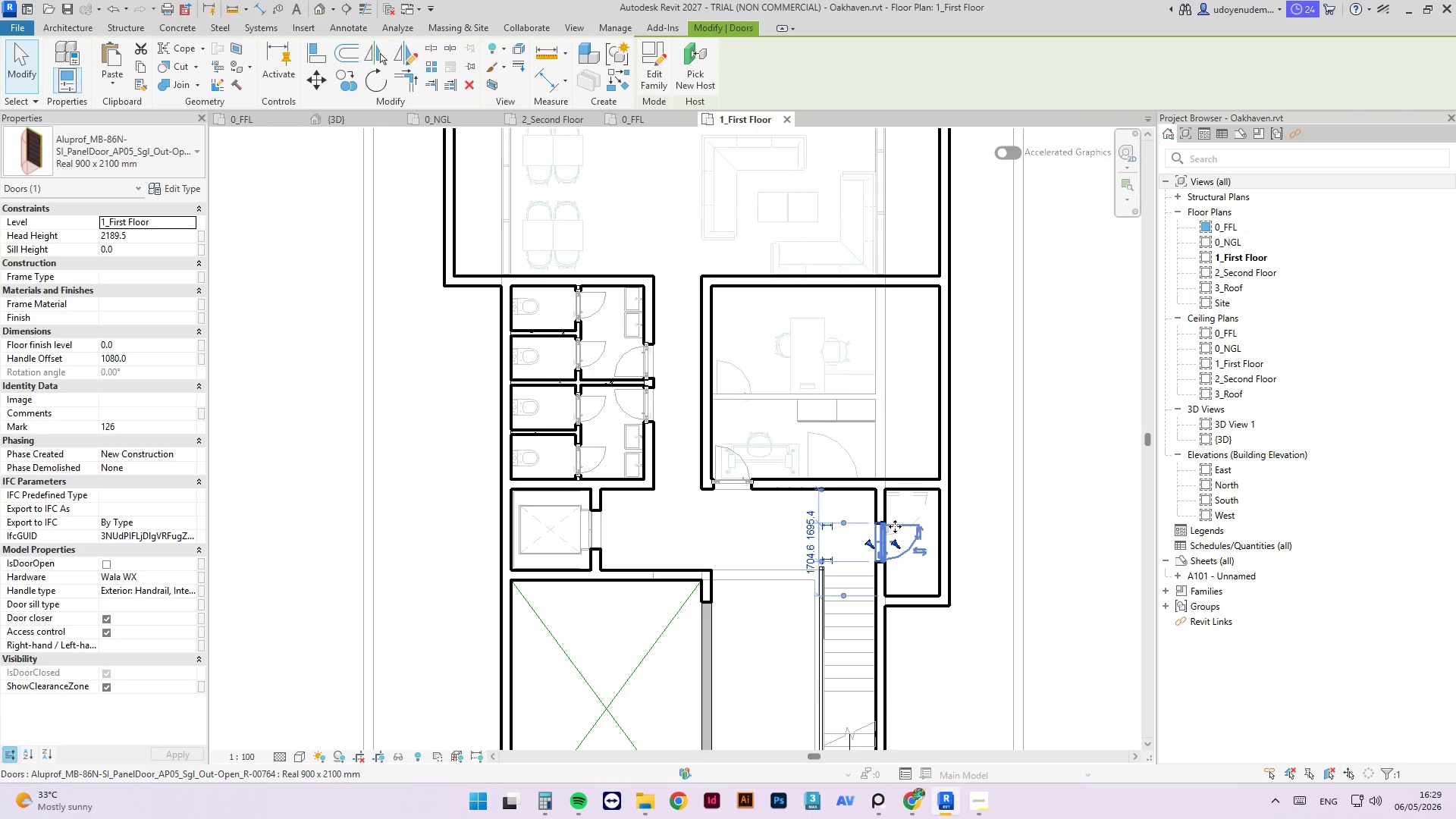 
left_click_drag(start_coordinate=[902, 530], to_coordinate=[902, 504])
 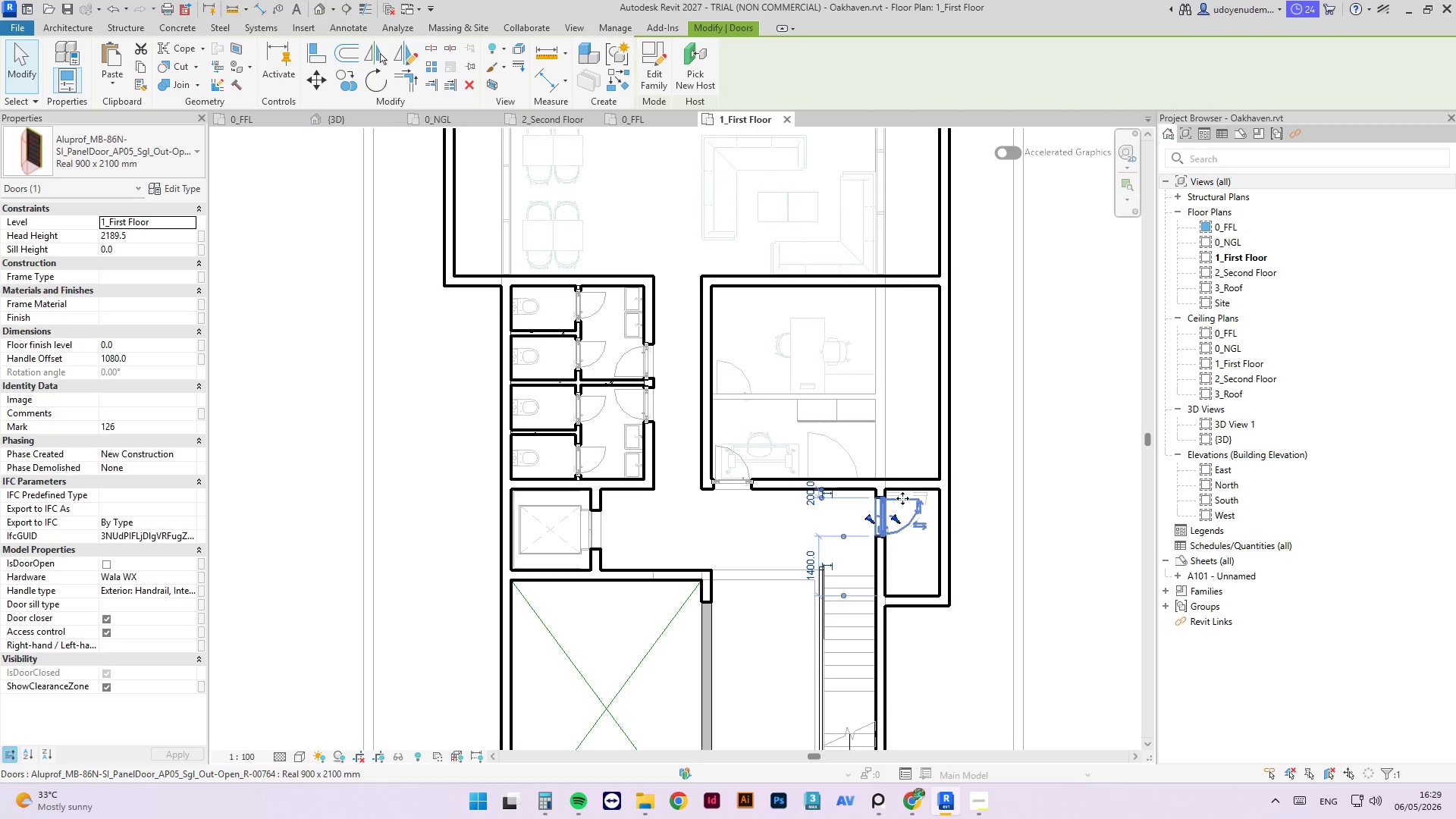 
mouse_move([921, 494])
 